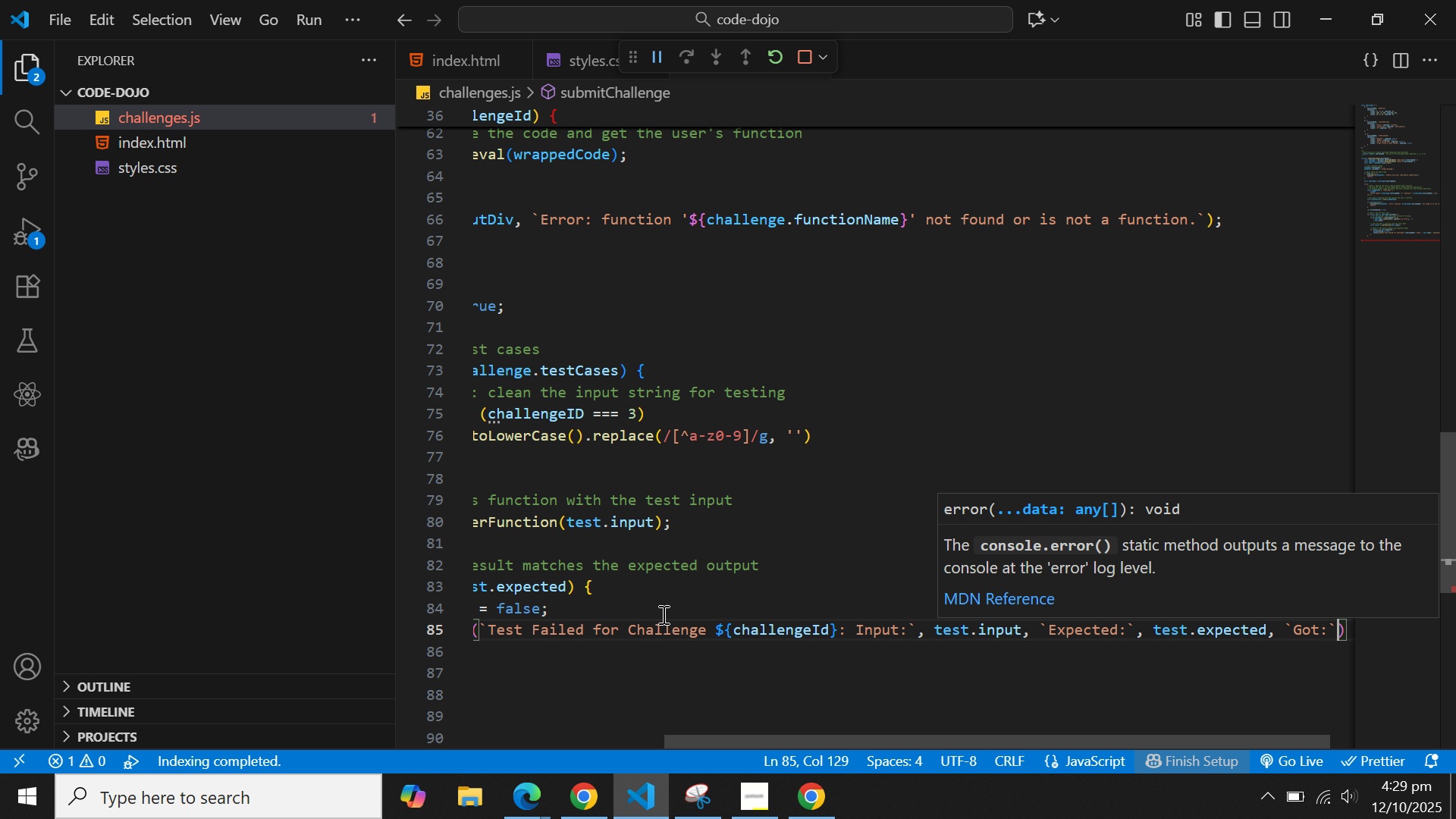 
type(, res)
 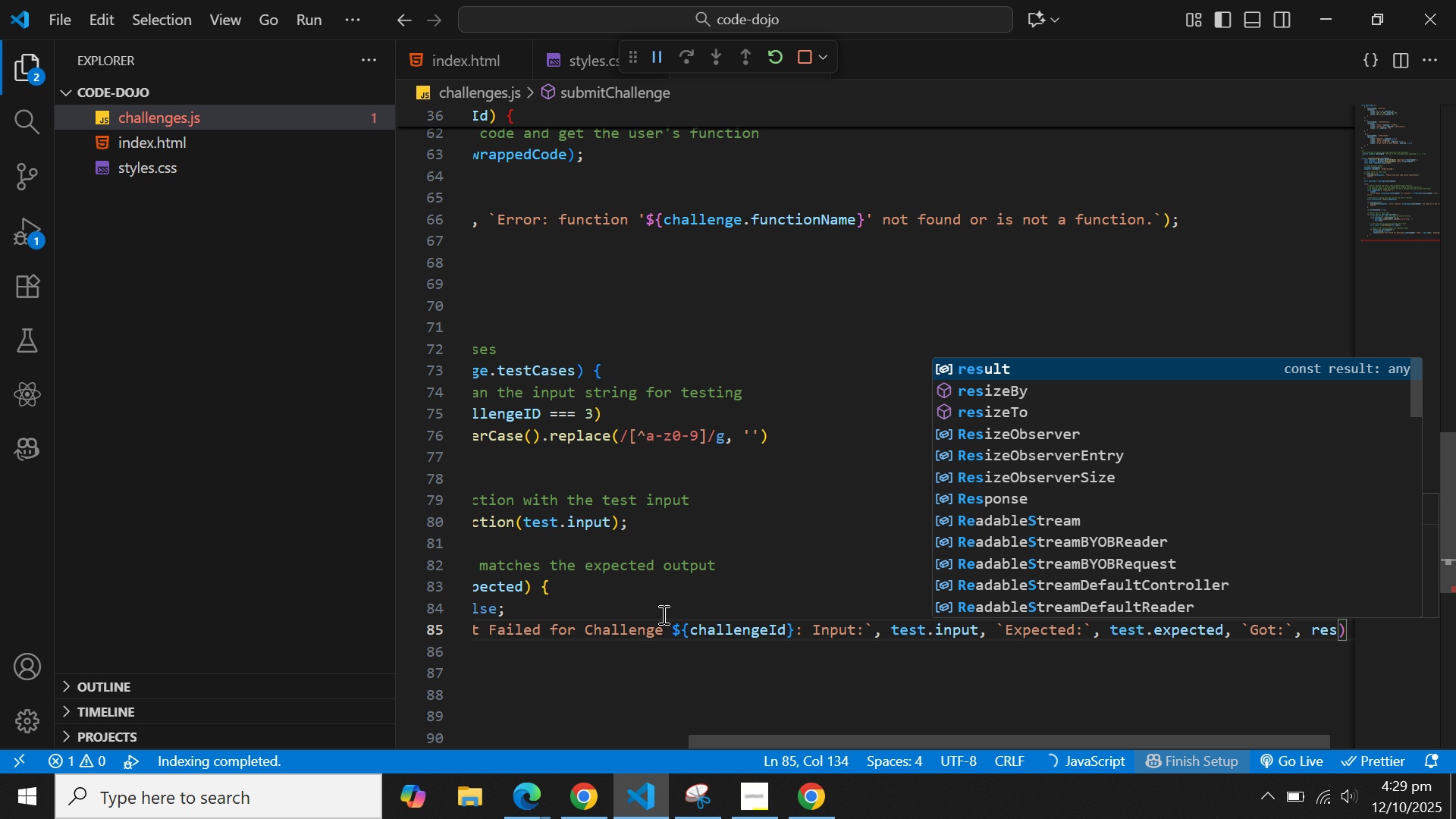 
key(Enter)
 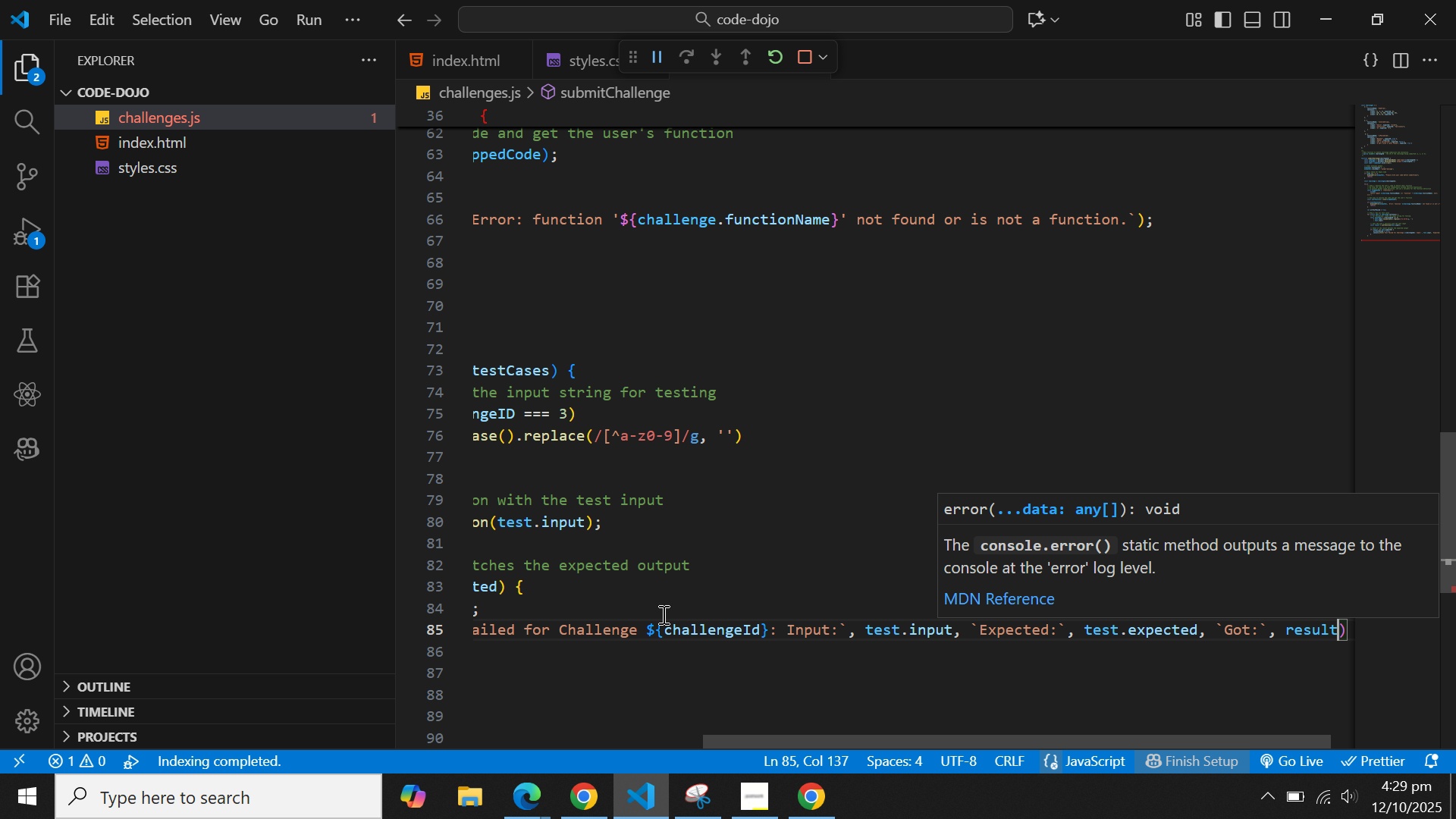 
key(ArrowRight)
 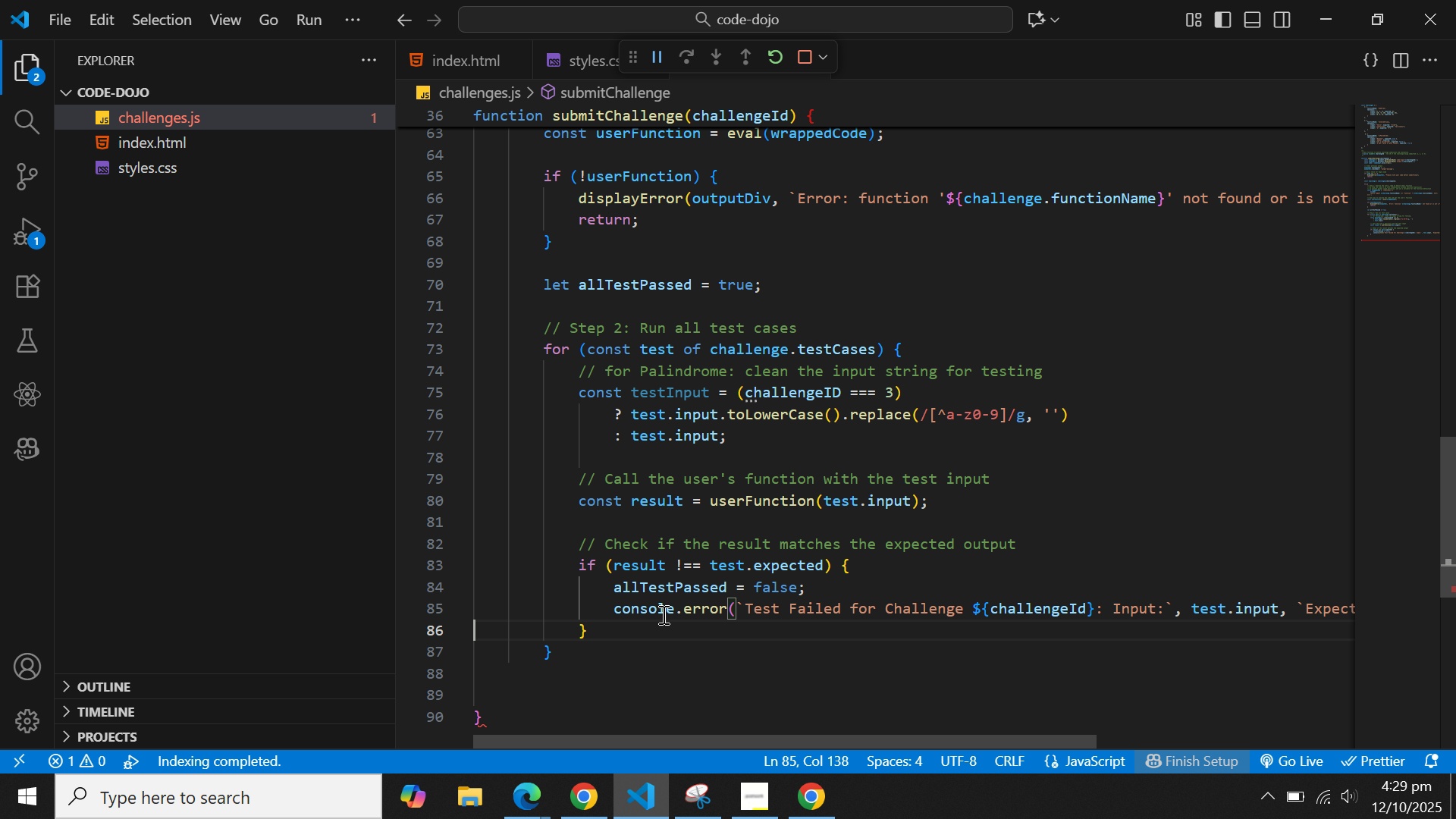 
key(ArrowRight)
 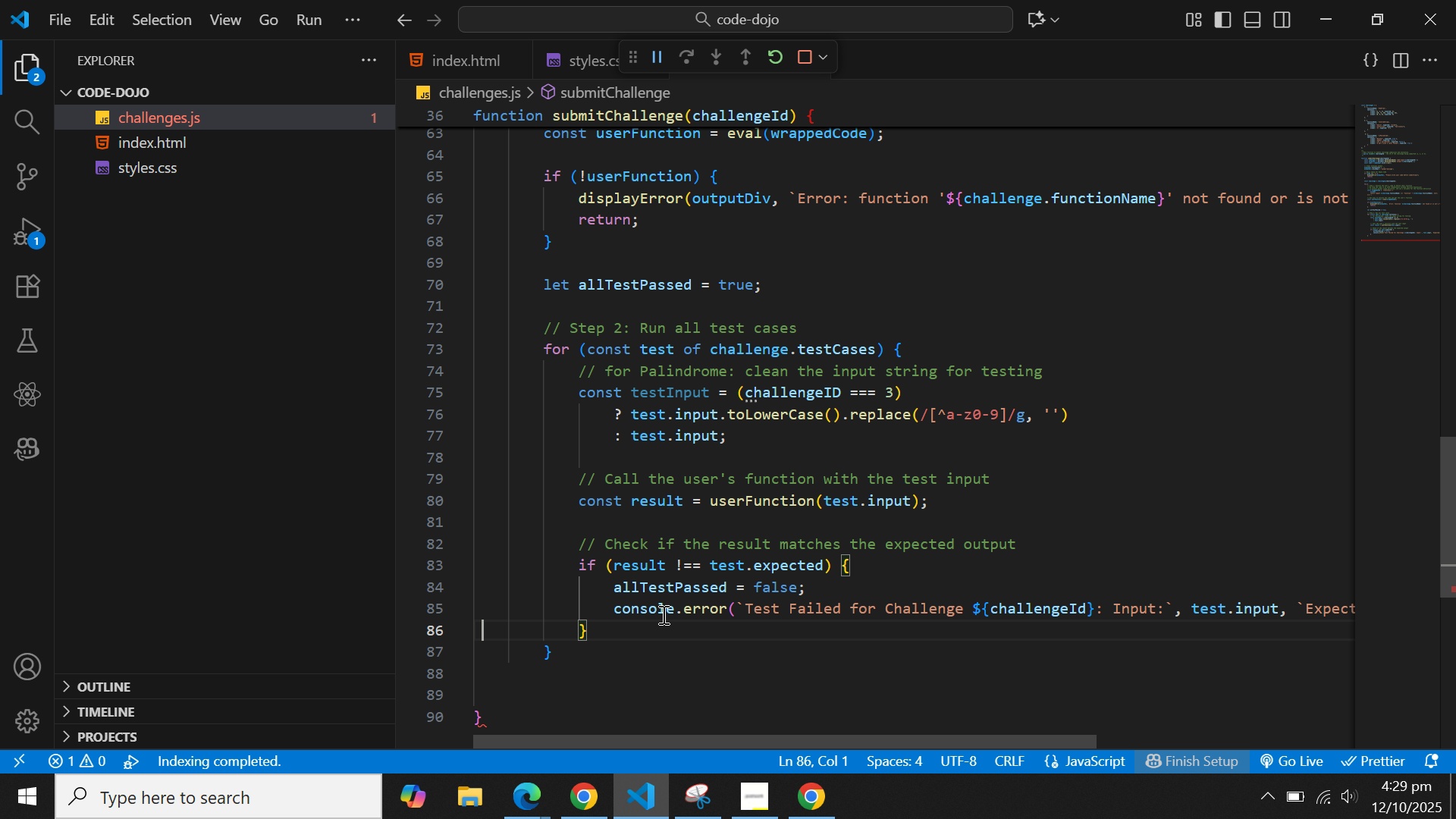 
key(ArrowRight)
 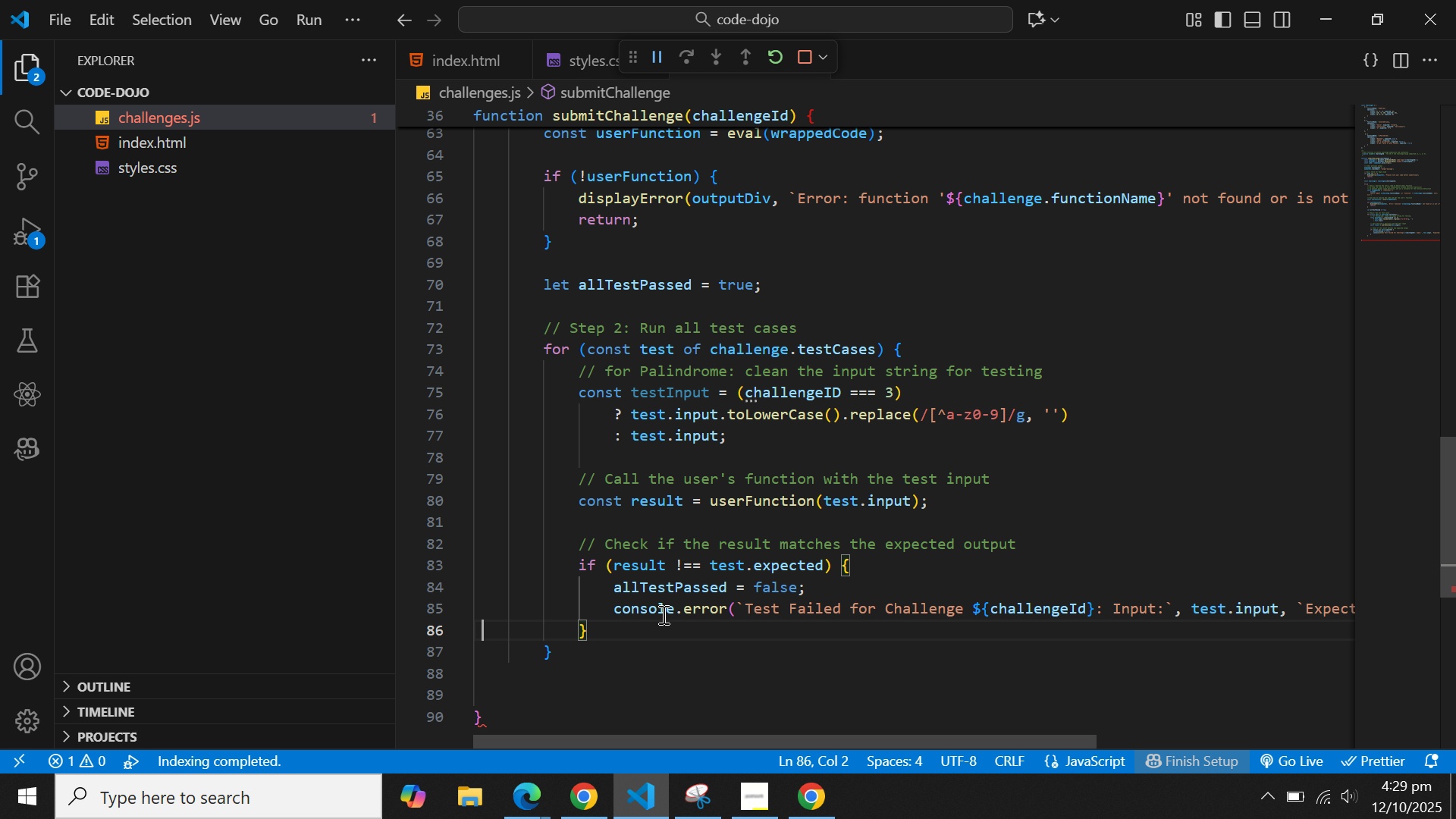 
key(ArrowLeft)
 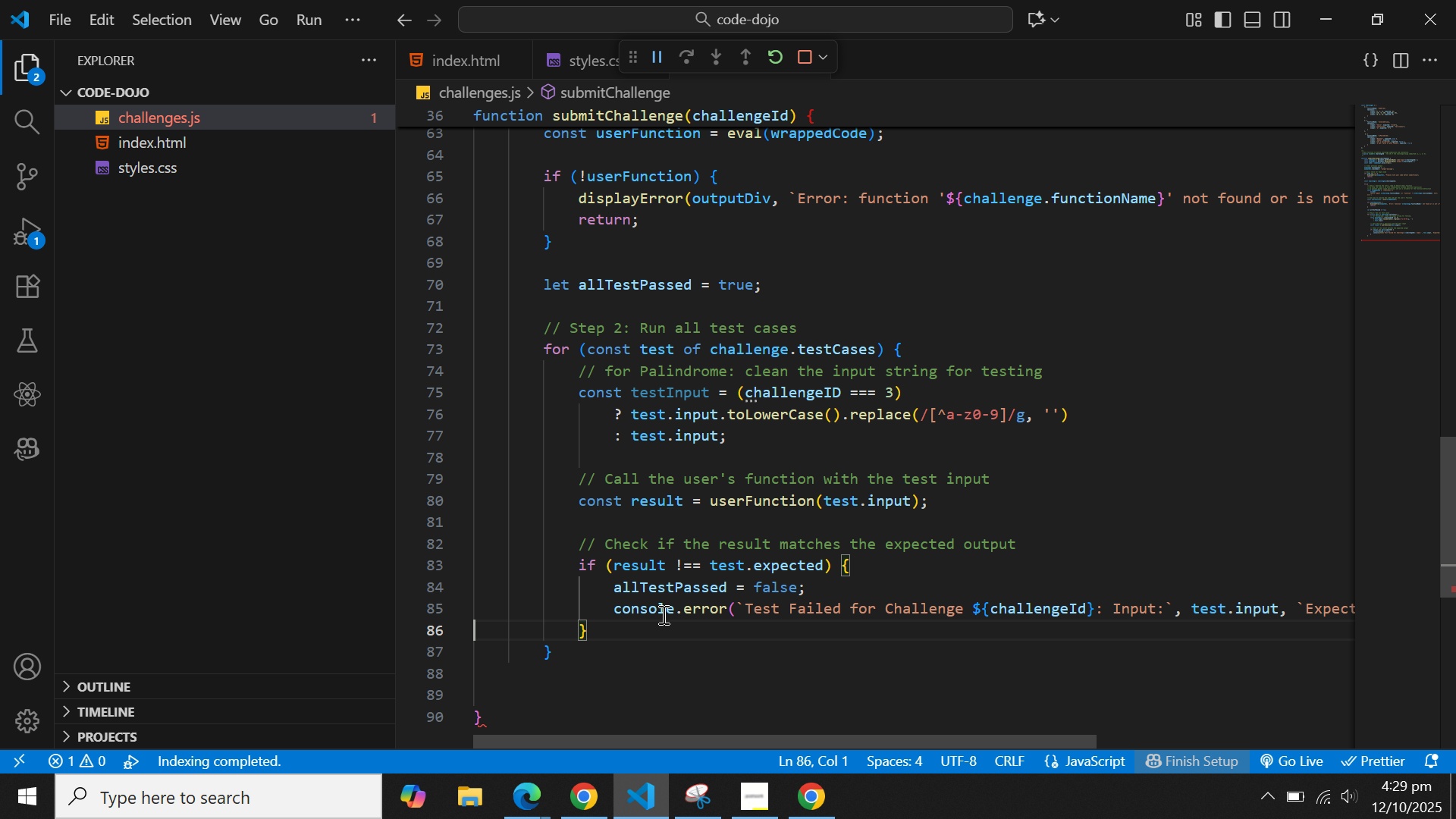 
key(ArrowLeft)
 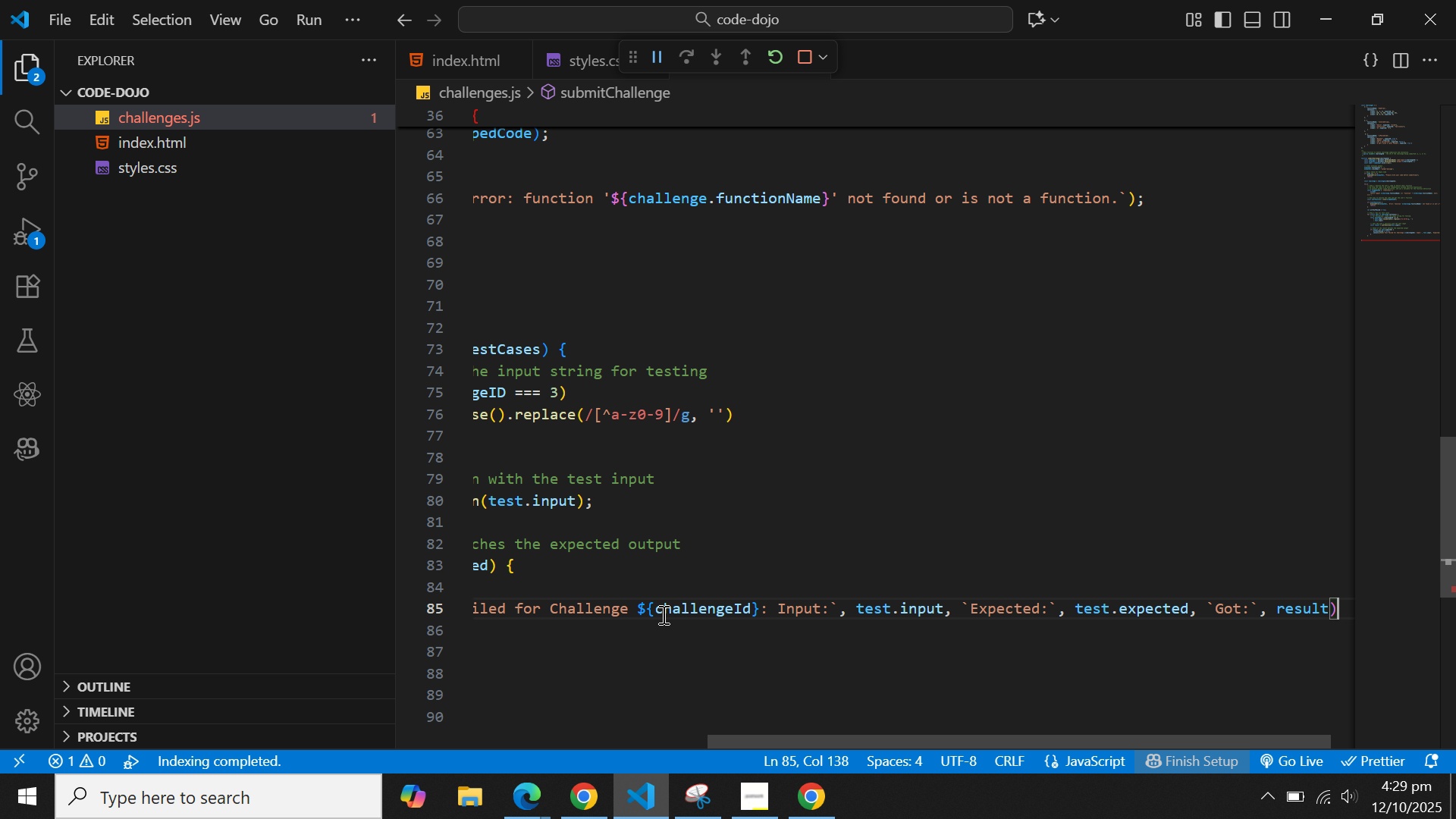 
key(ArrowLeft)
 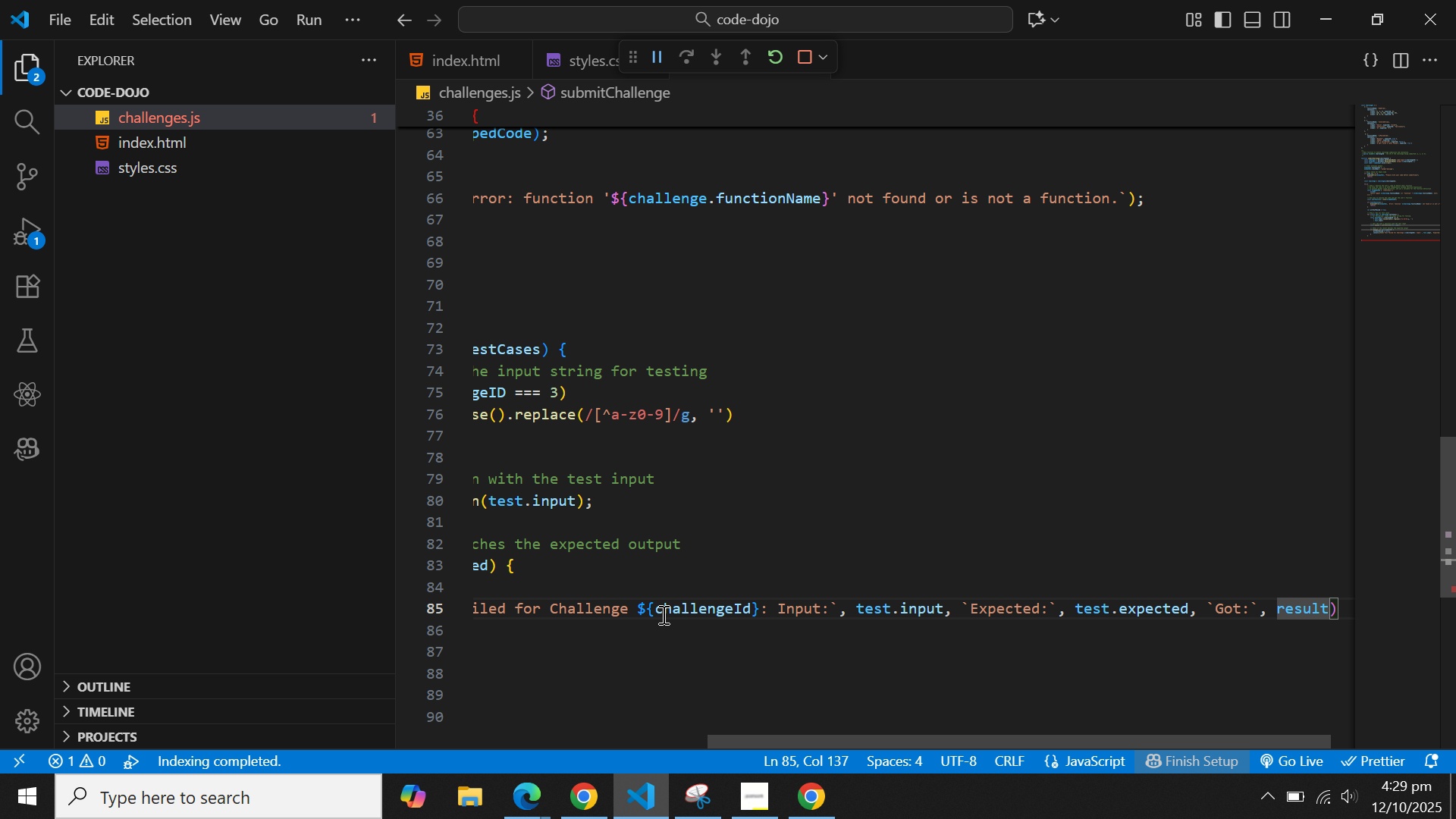 
key(ArrowRight)
 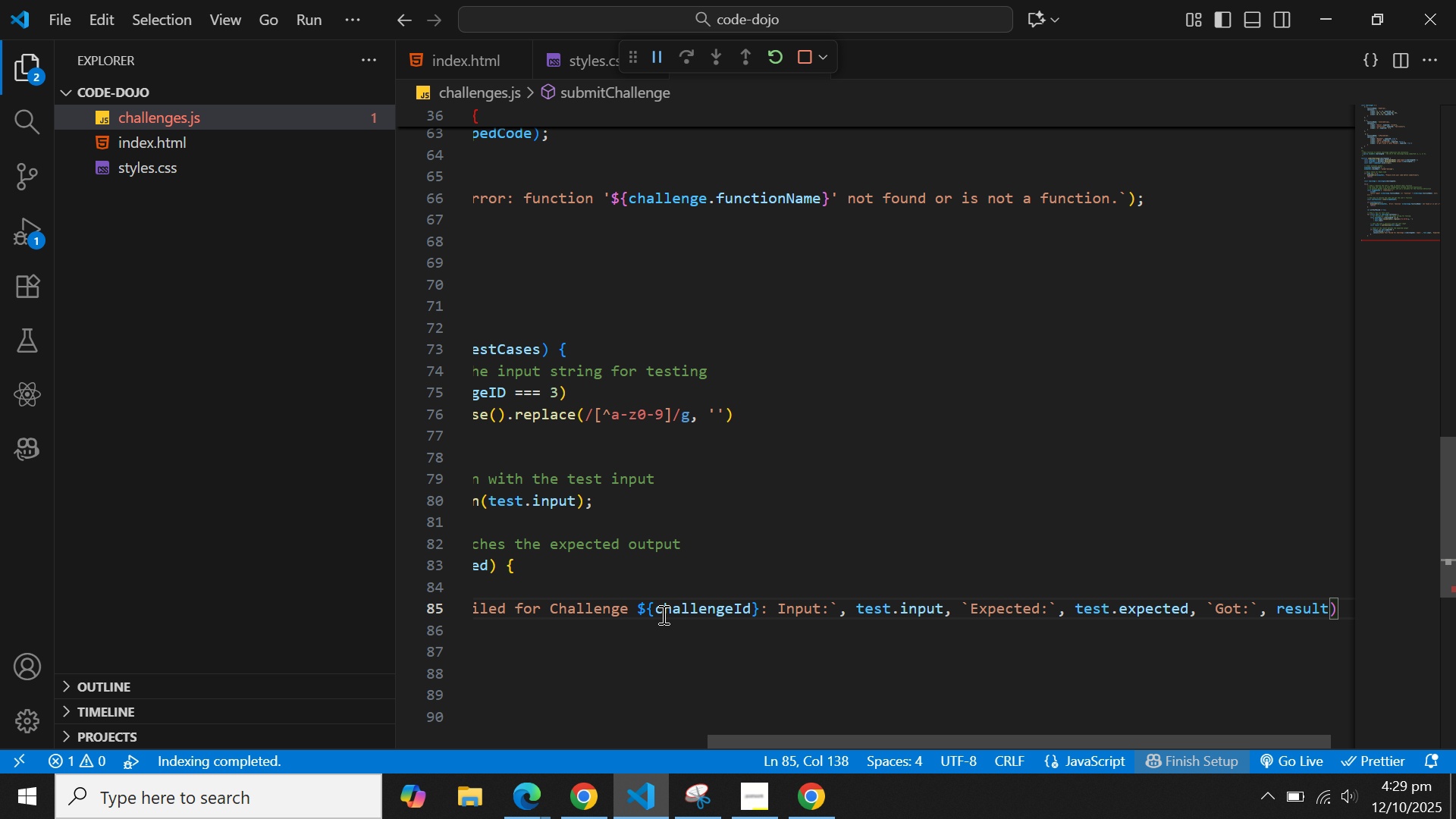 
key(Semicolon)
 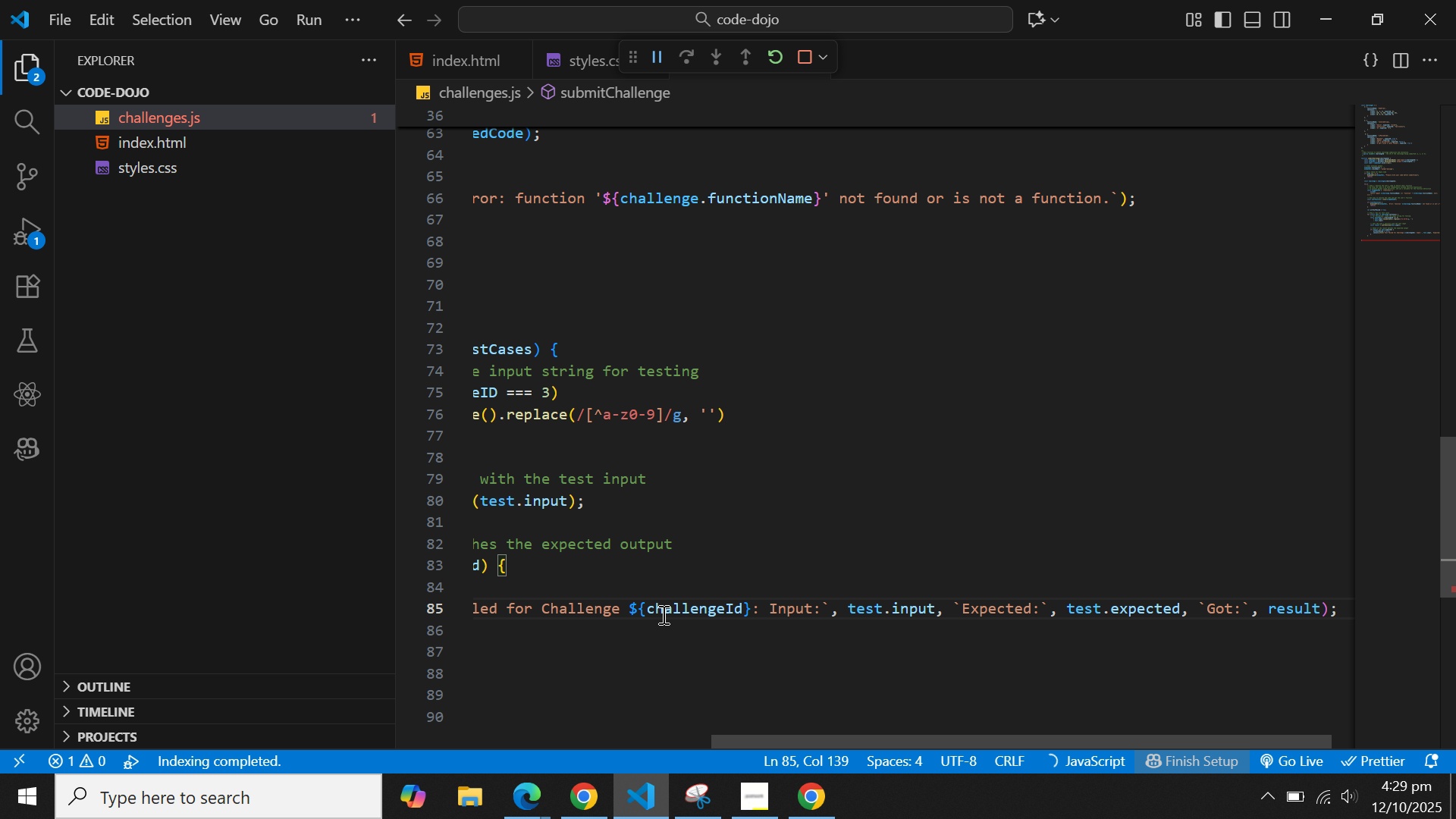 
hold_key(key=ArrowLeft, duration=1.5)
 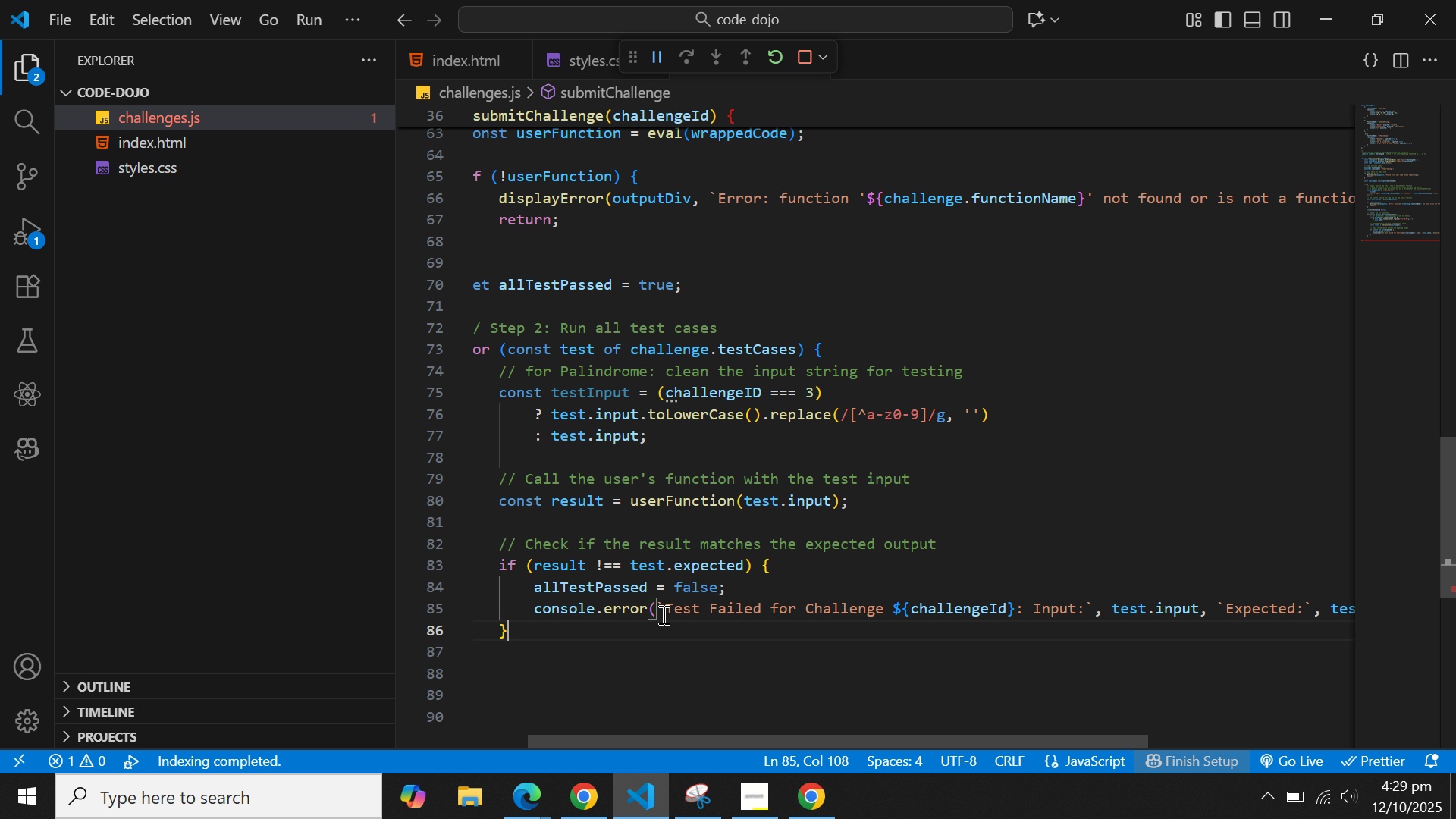 
key(ArrowDown)
 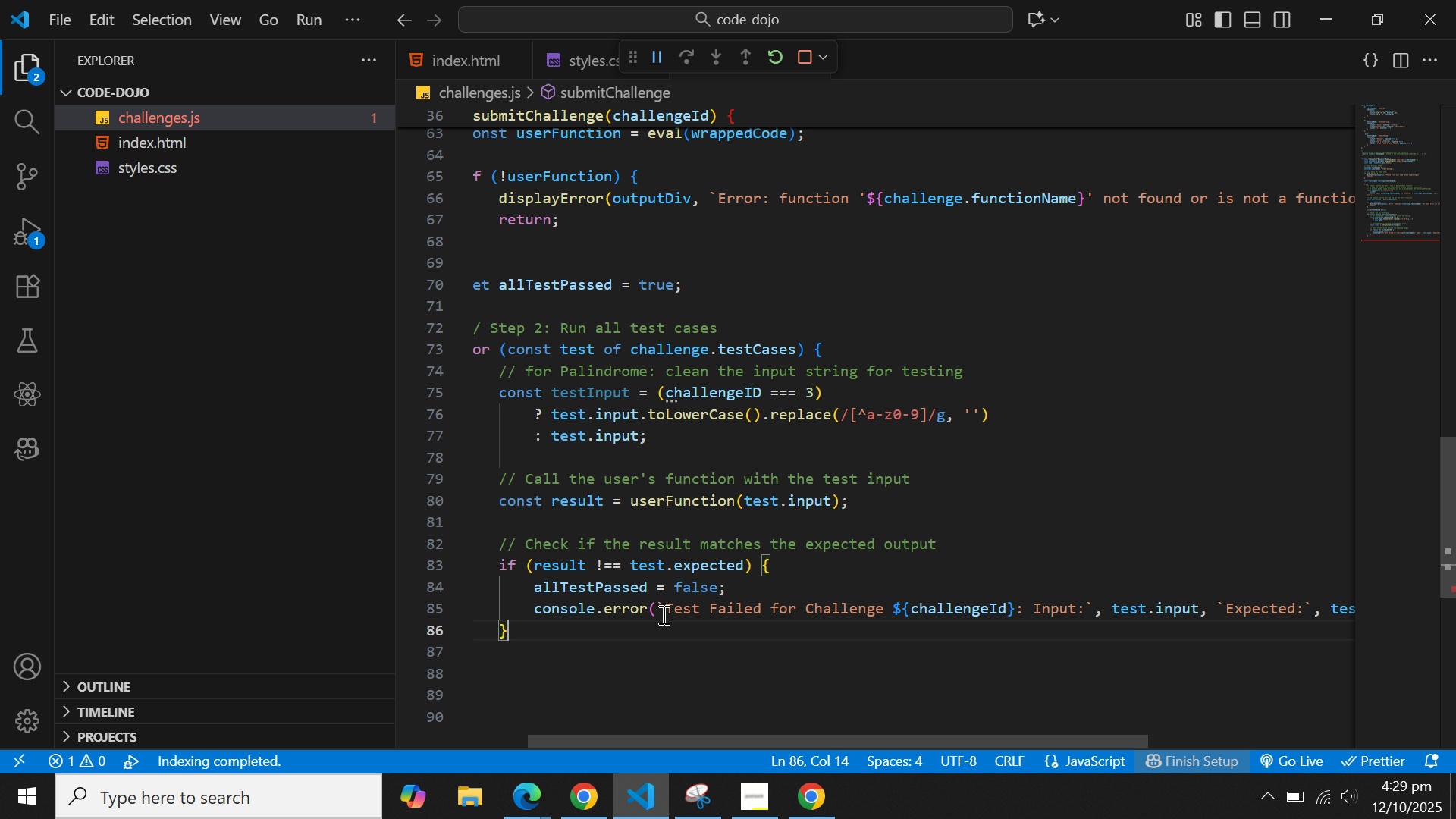 
hold_key(key=ArrowLeft, duration=0.64)
 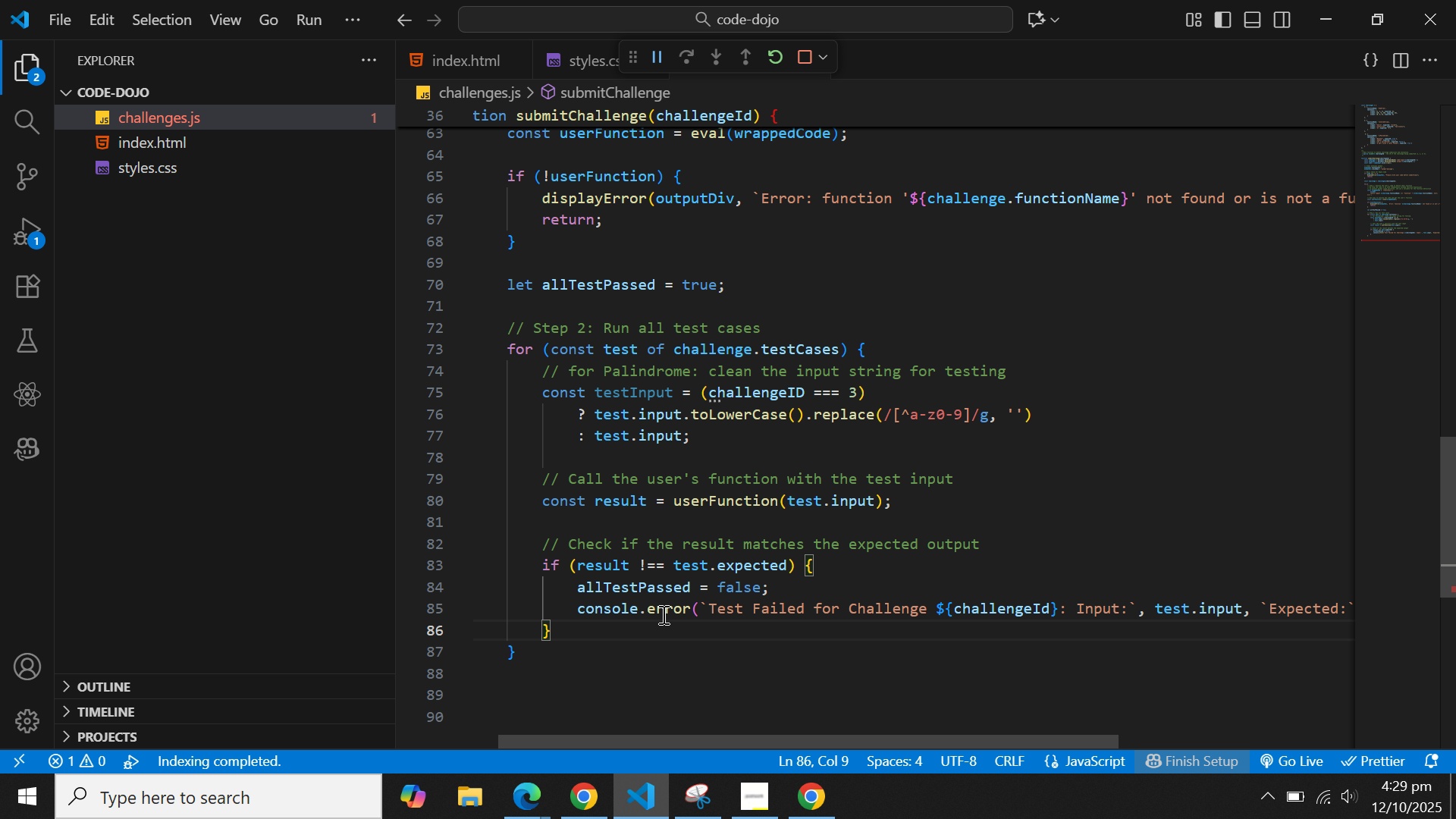 
hold_key(key=ArrowLeft, duration=1.05)
 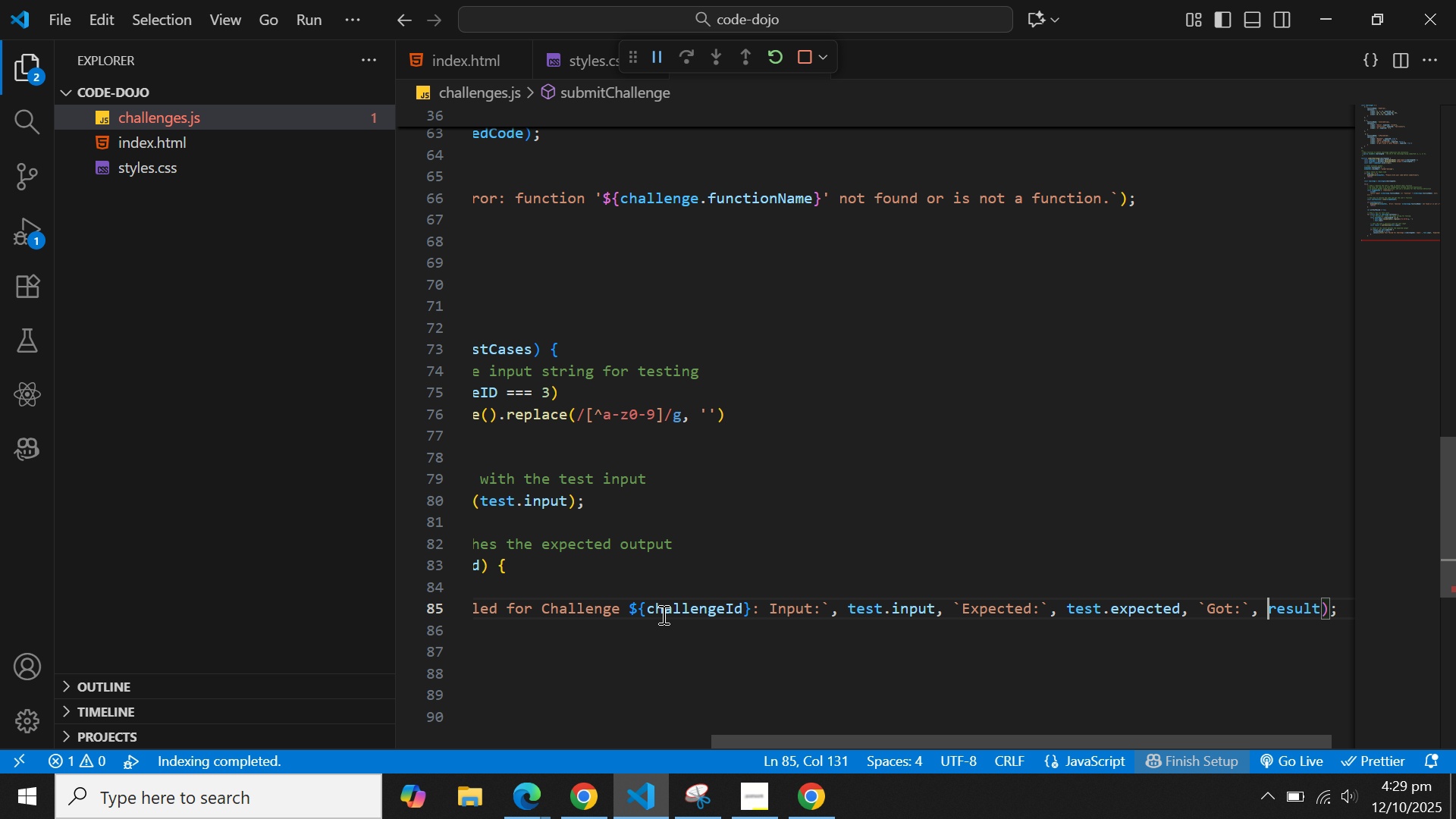 
hold_key(key=ArrowRight, duration=0.85)
 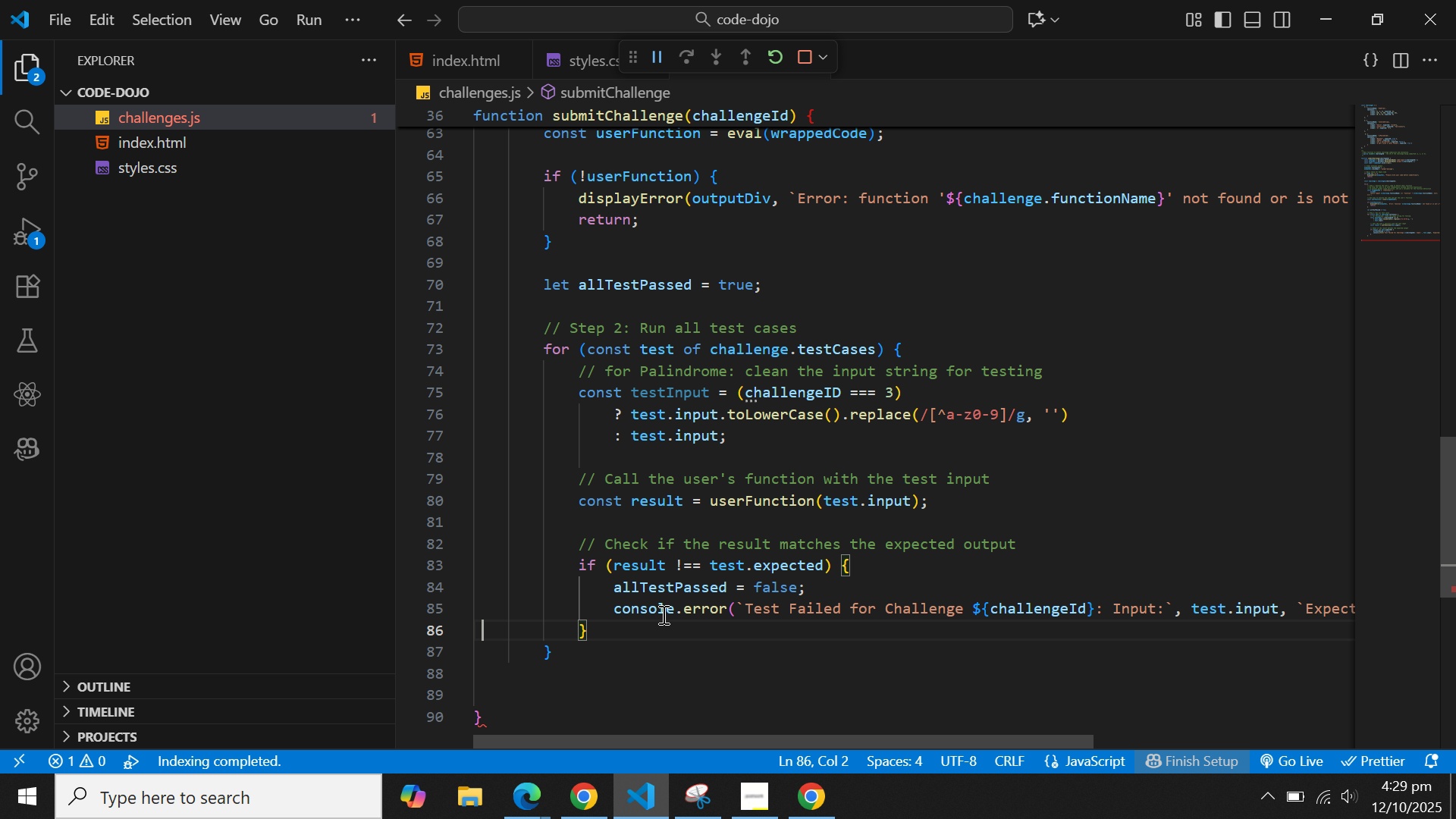 
key(ArrowLeft)
 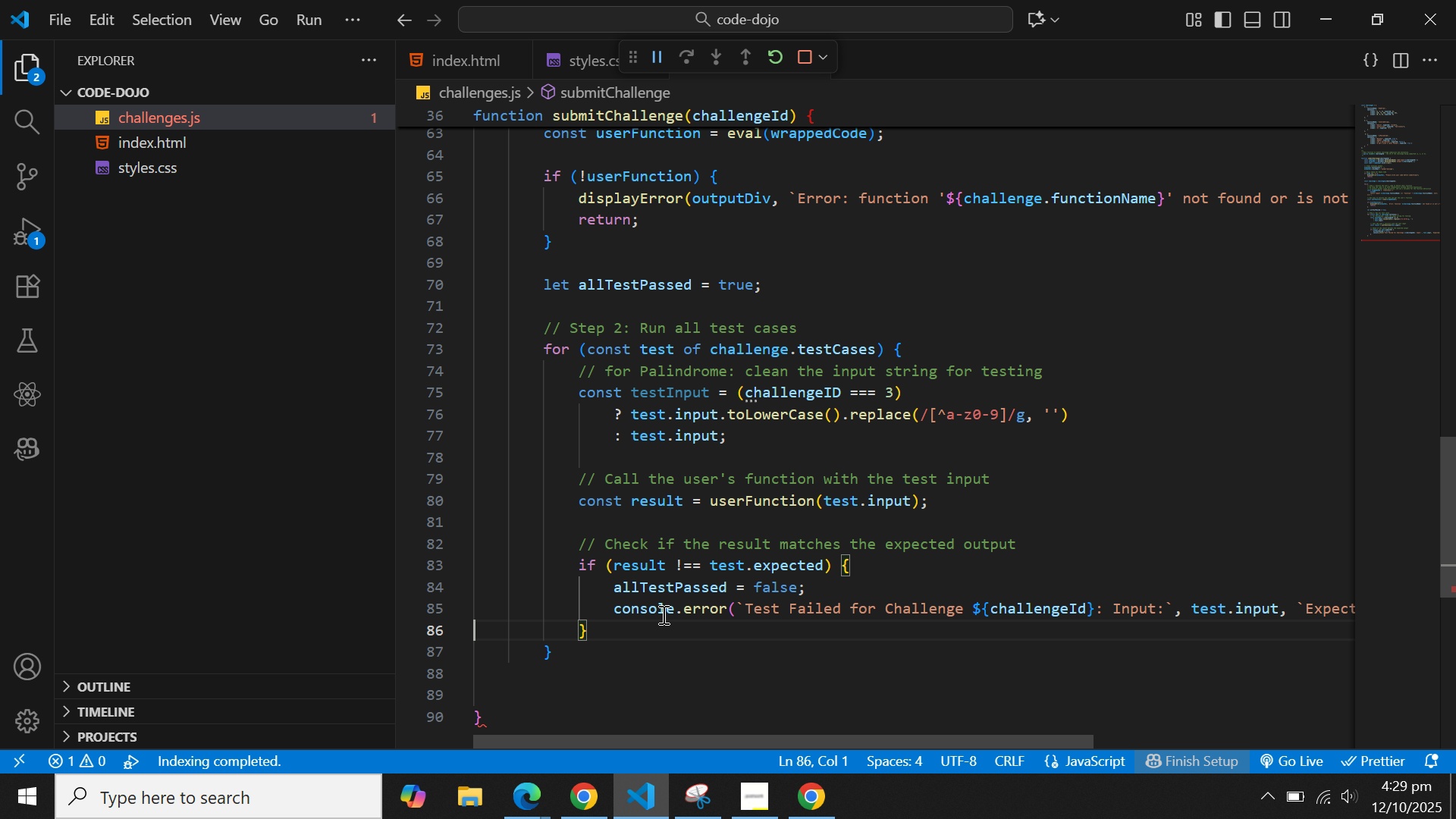 
key(ArrowLeft)
 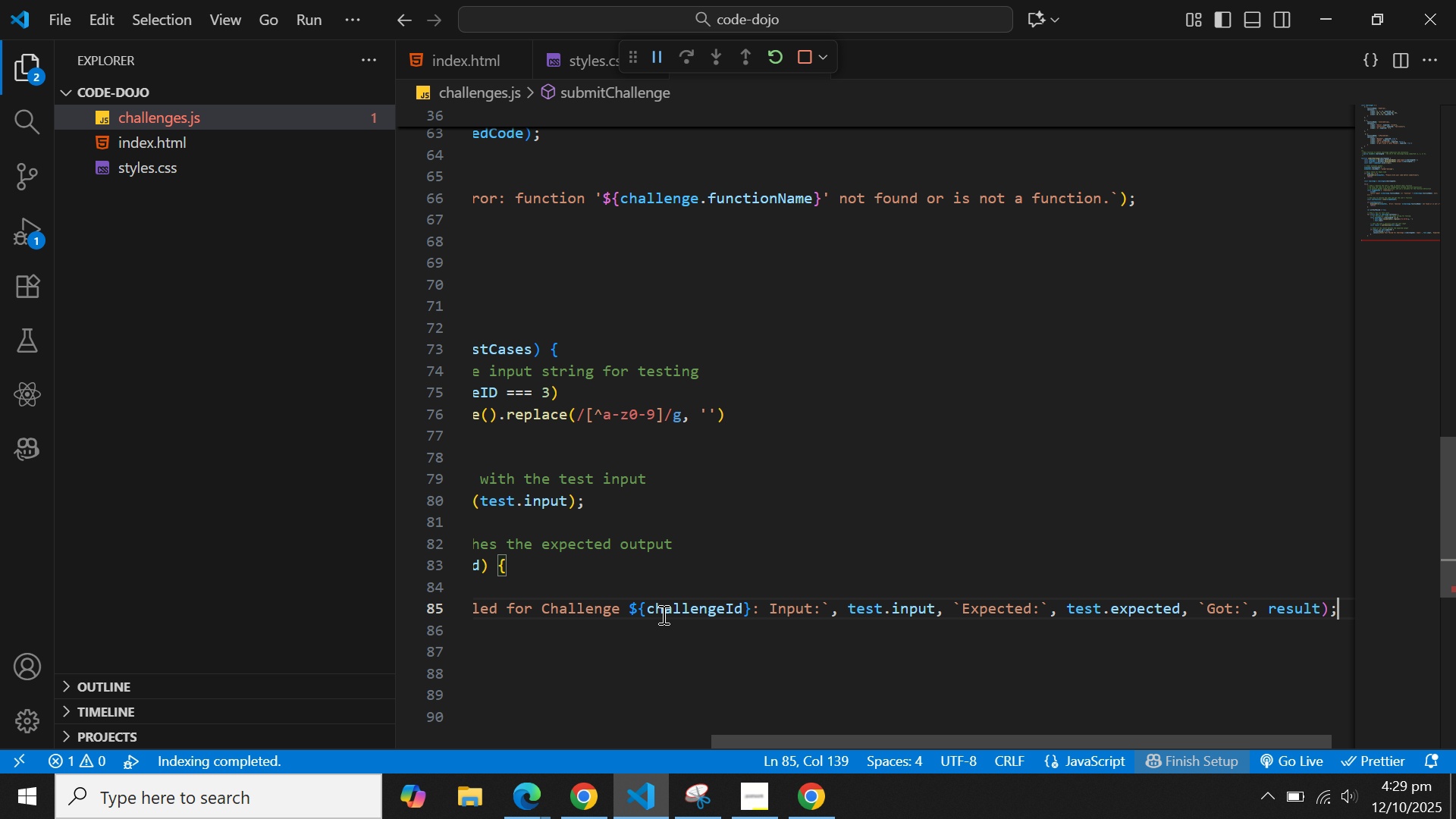 
key(ArrowLeft)
 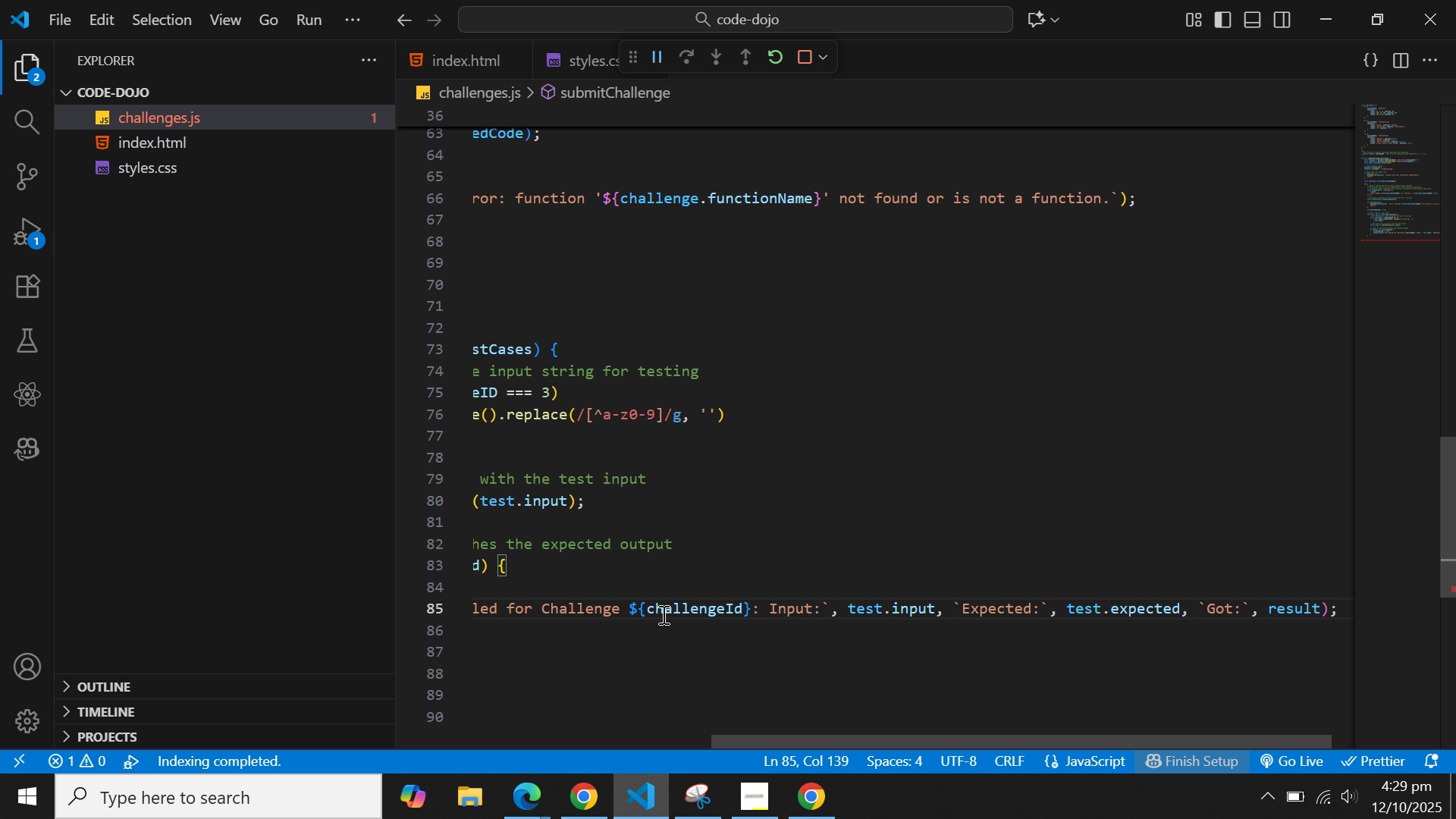 
key(Enter)
 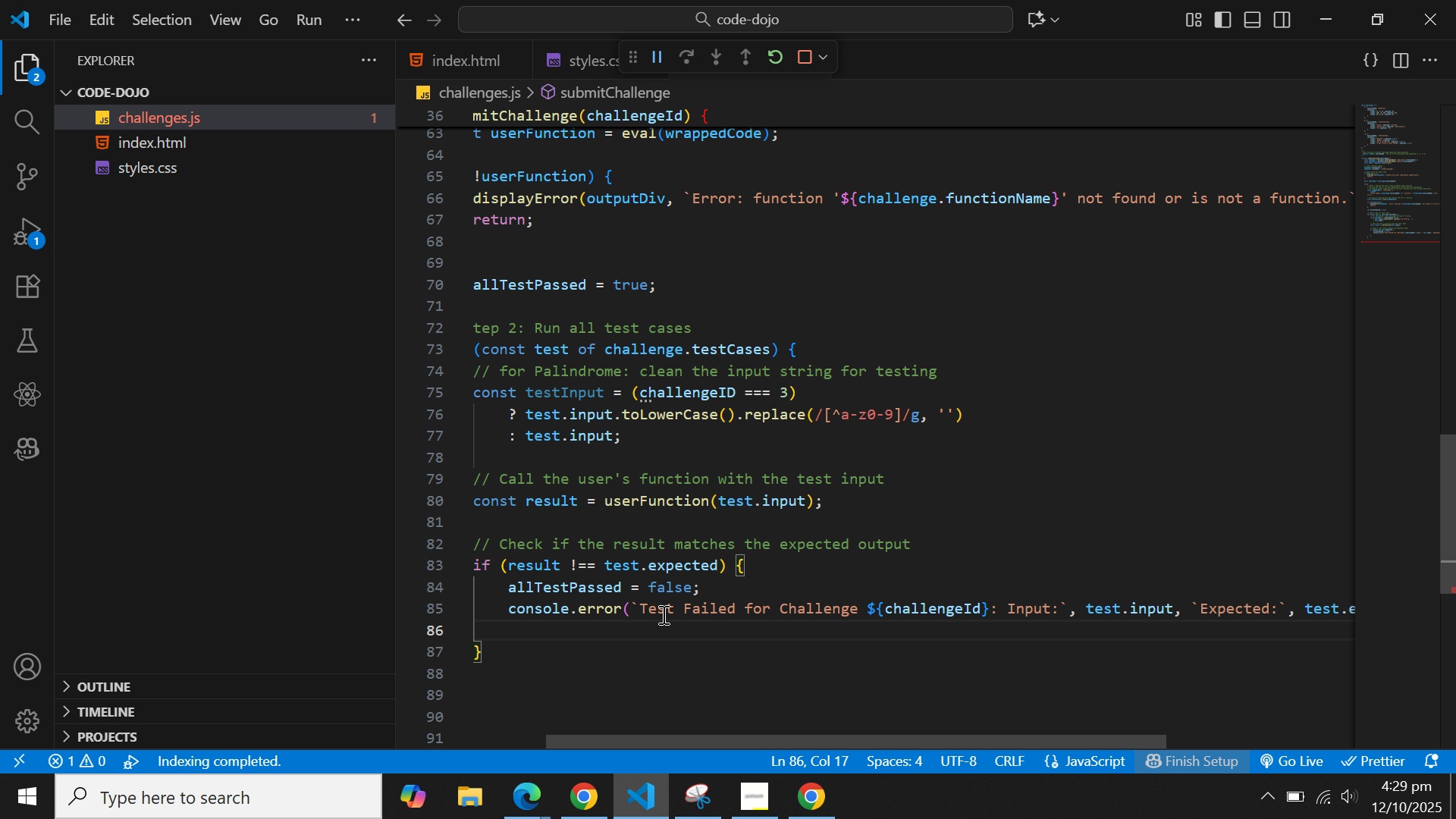 
wait(7.16)
 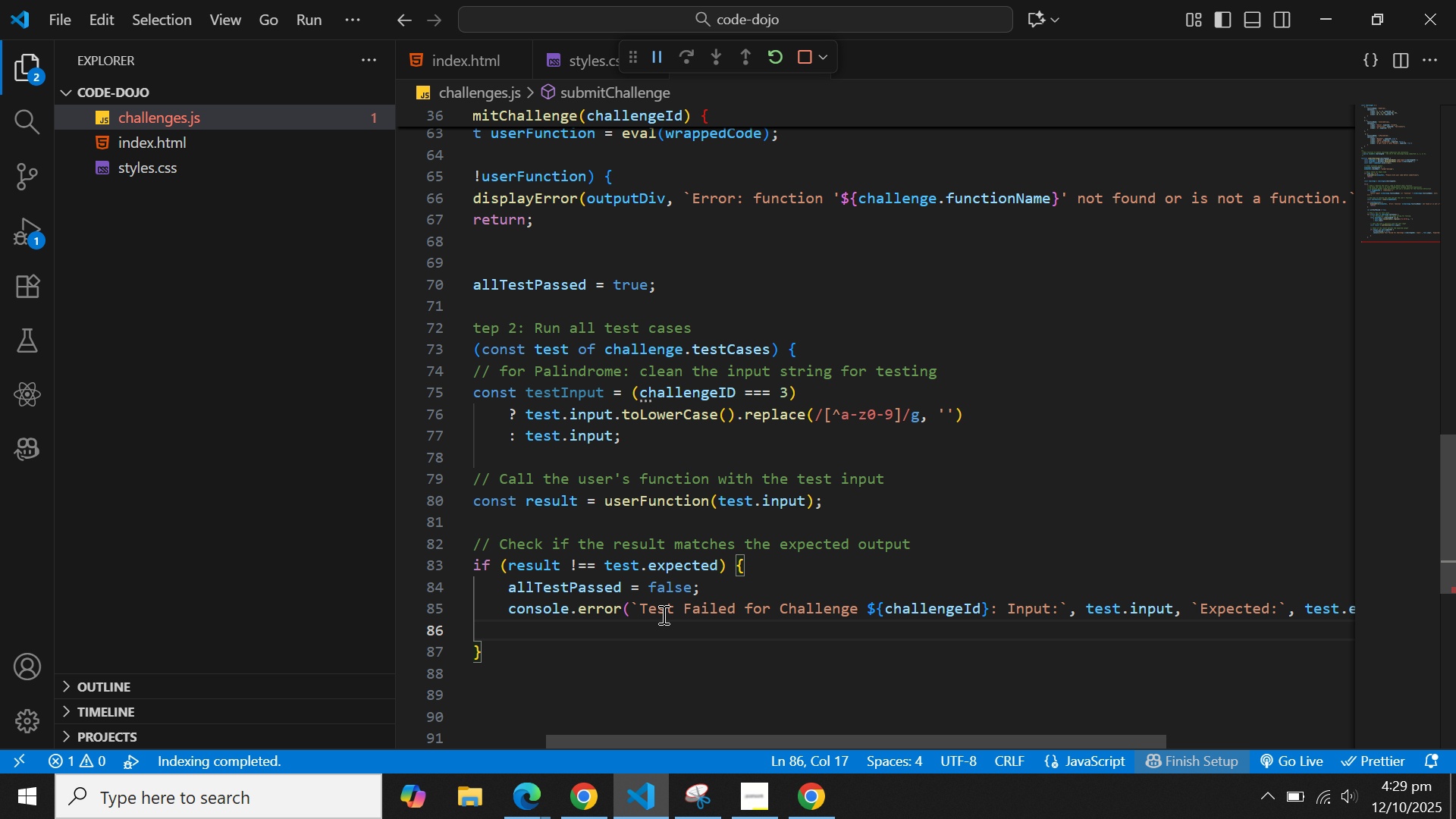 
type(break;)
 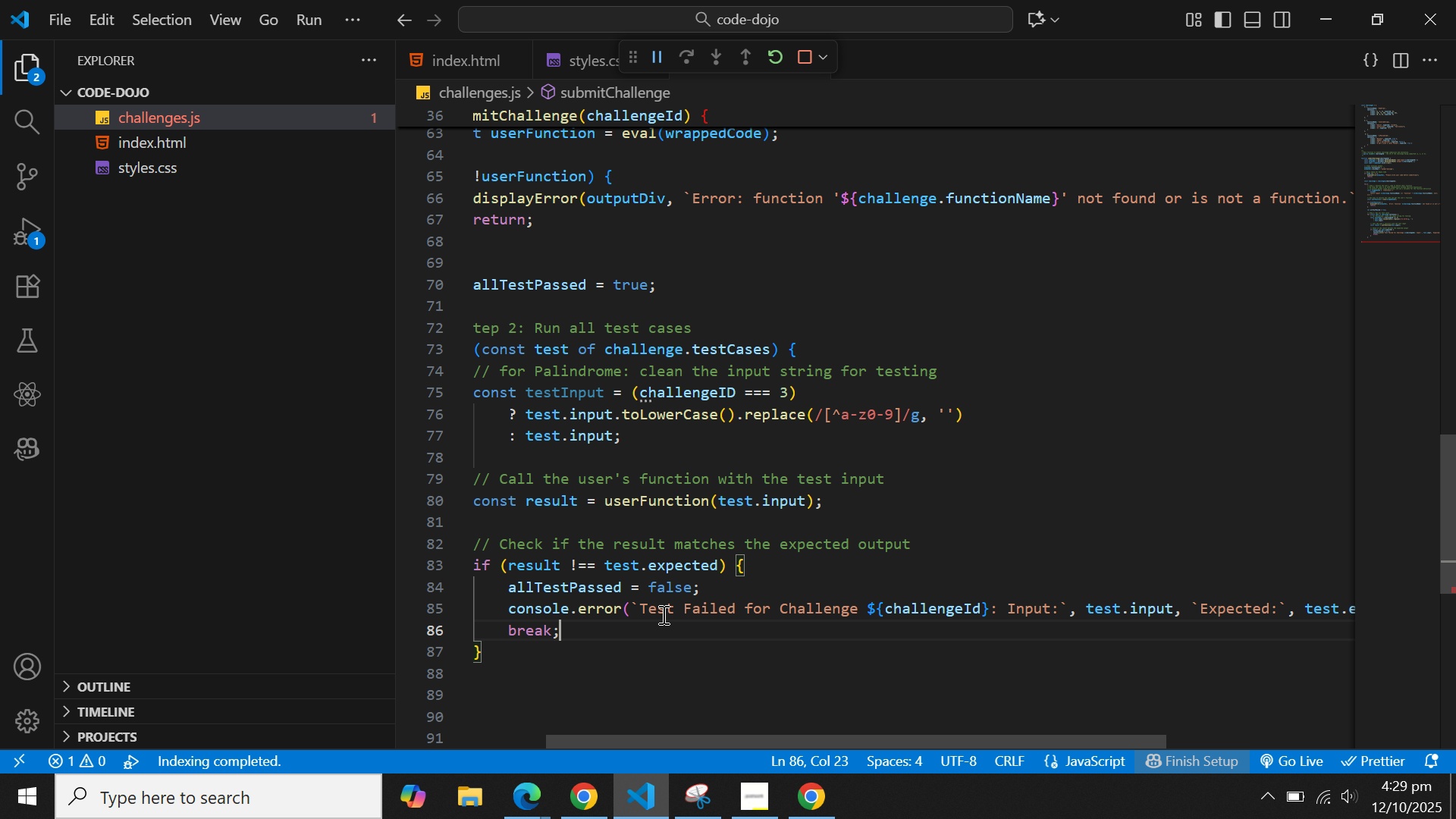 
key(ArrowDown)
 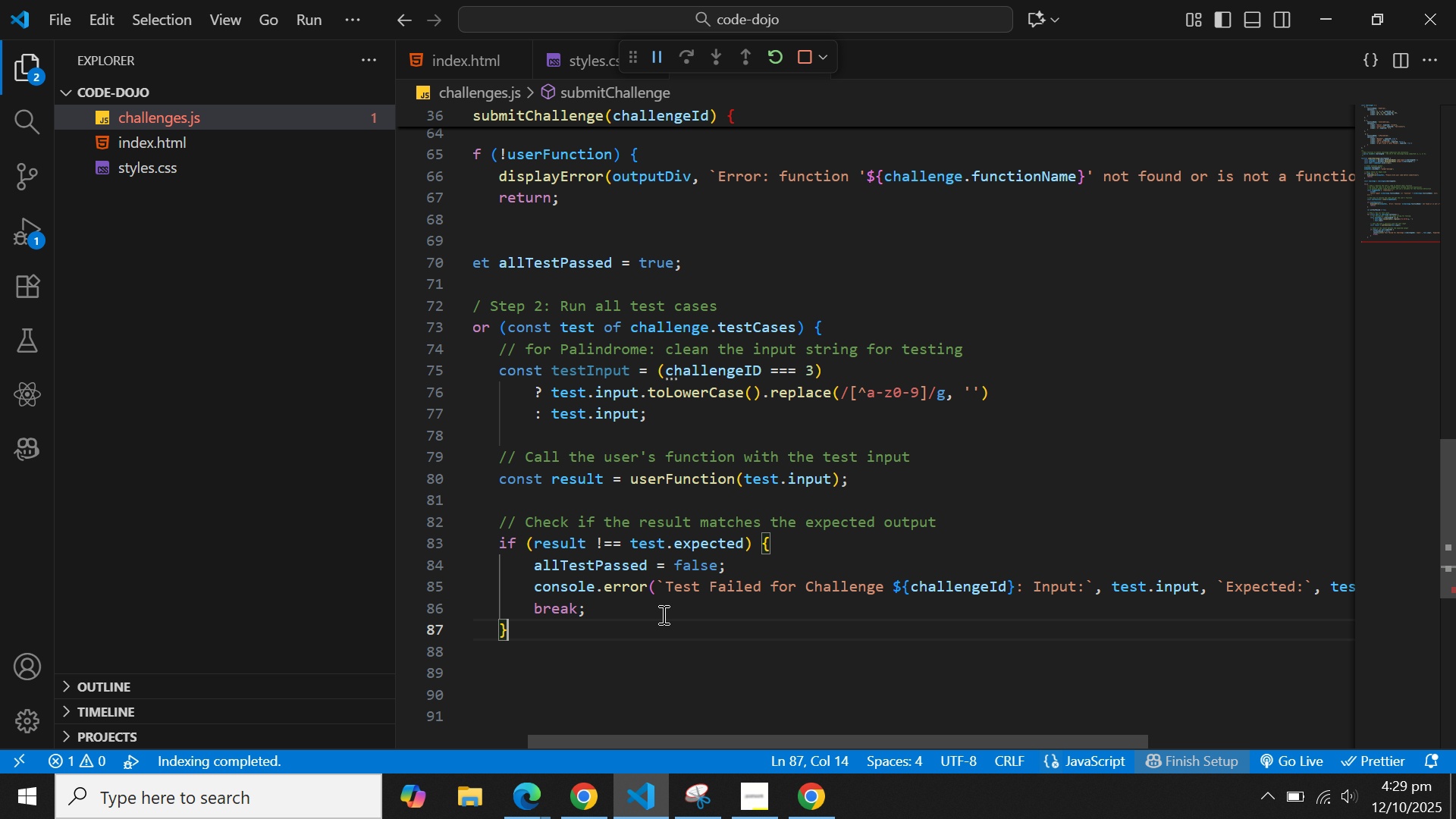 
key(ArrowLeft)
 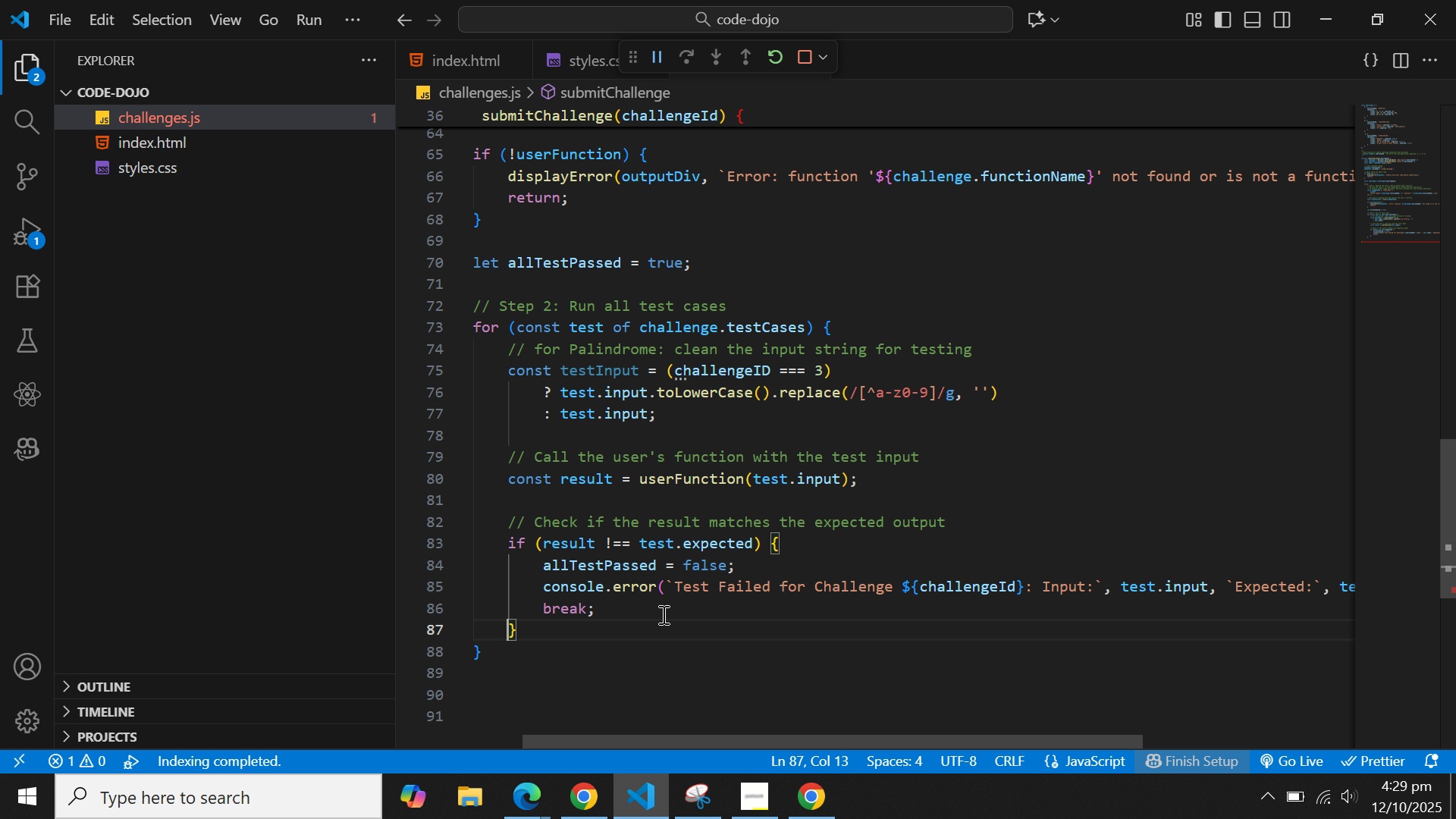 
wait(8.22)
 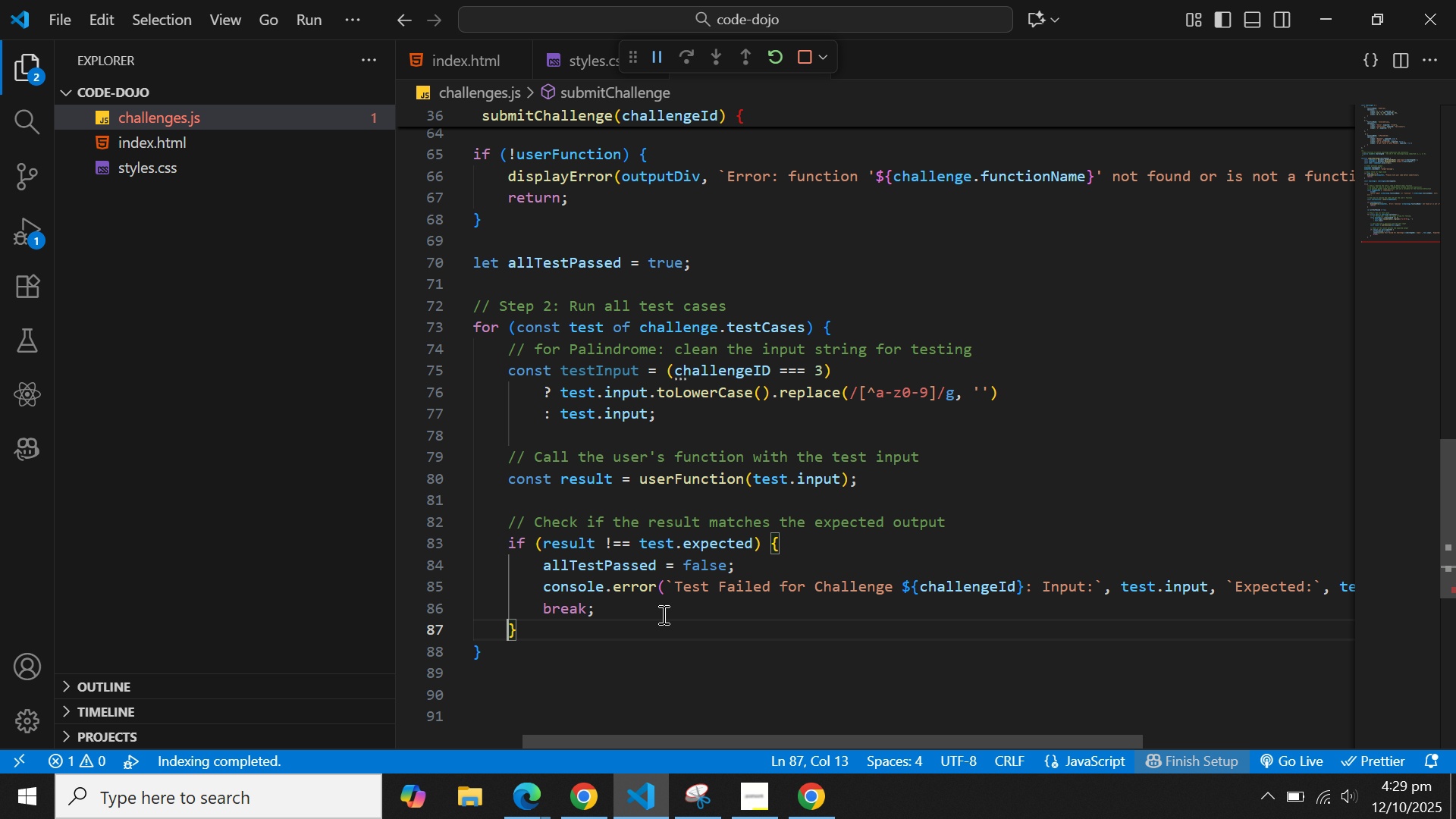 
key(ArrowDown)
 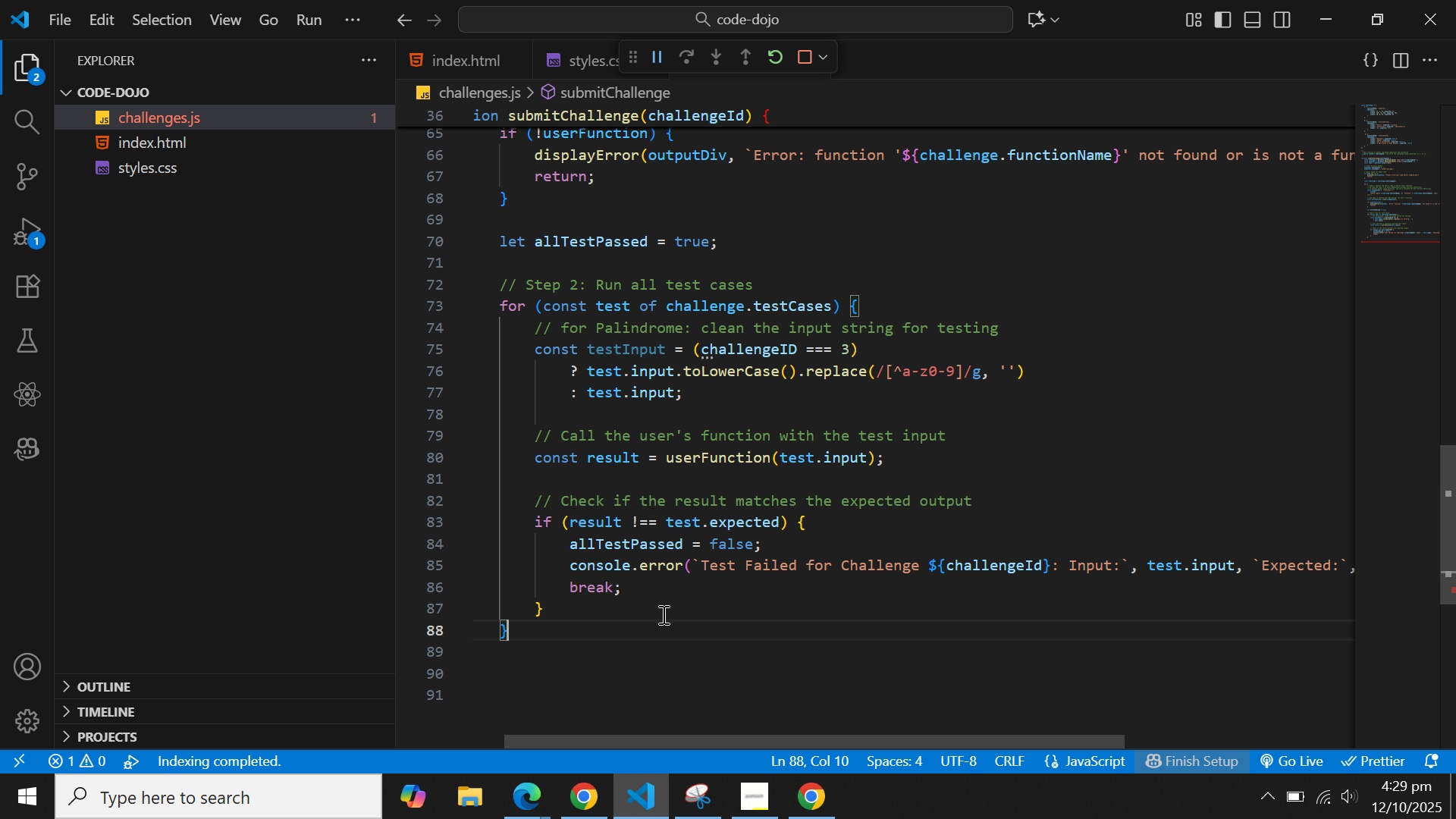 
key(ArrowDown)
 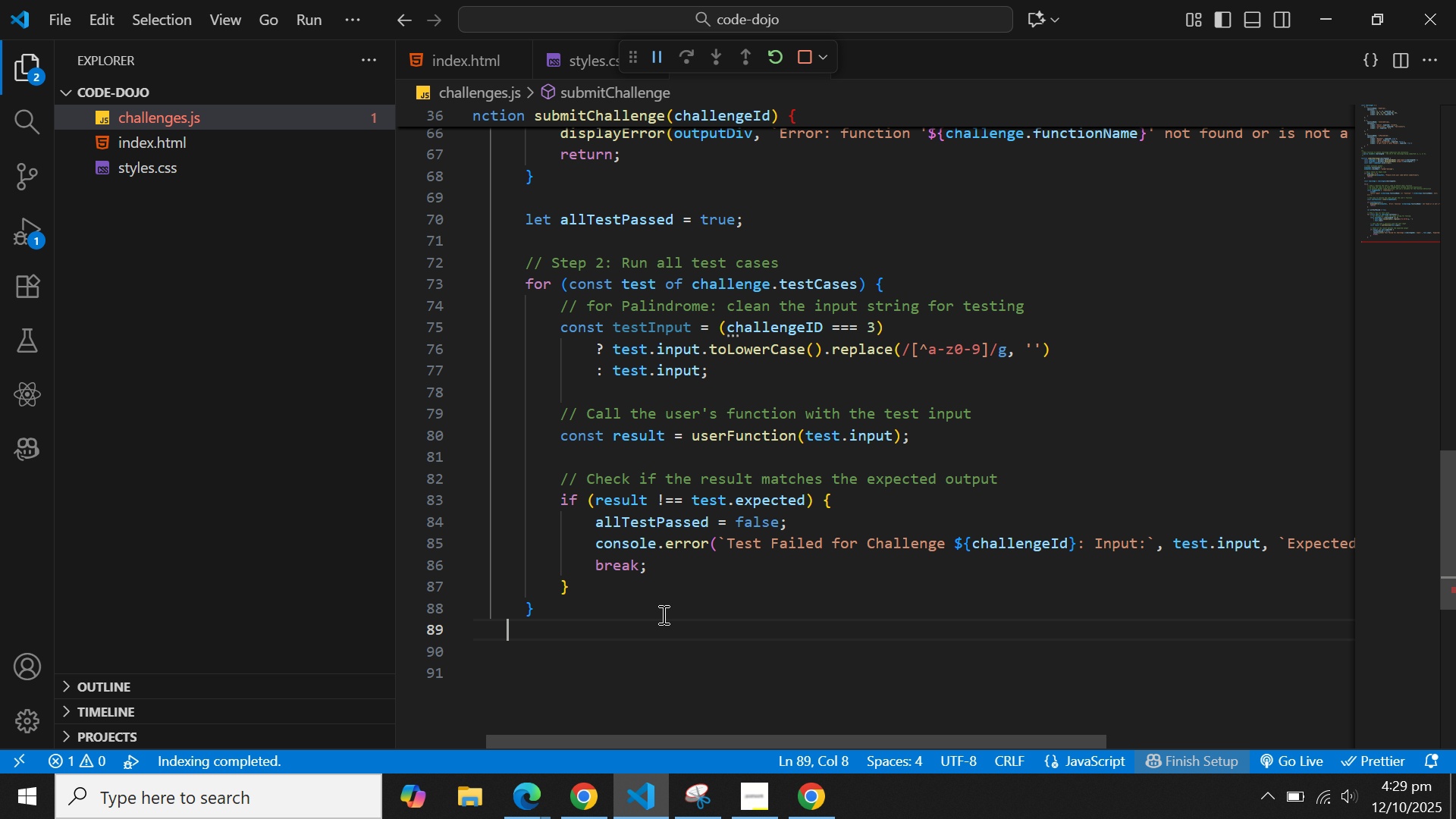 
key(ArrowLeft)
 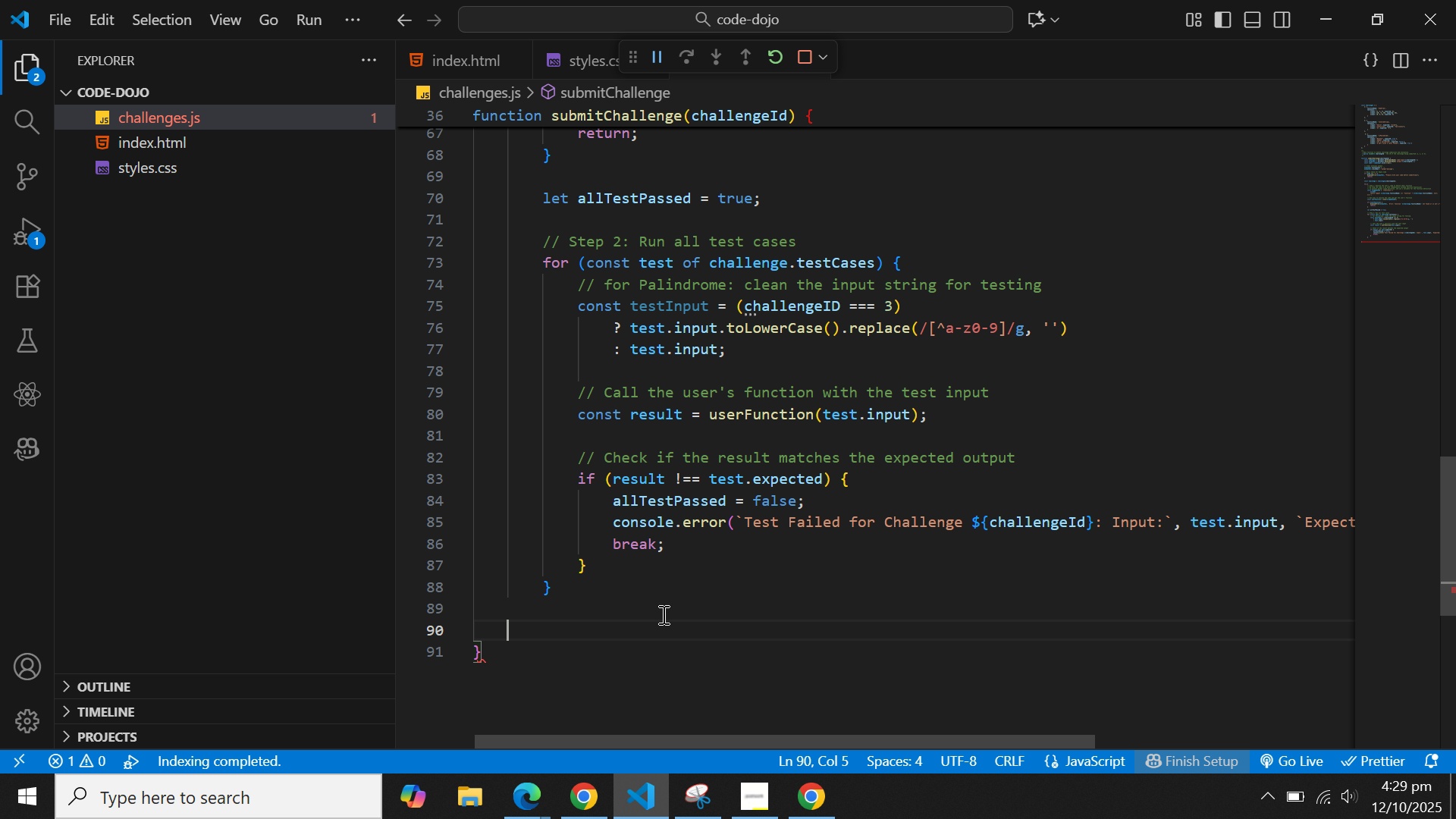 
key(ArrowDown)
 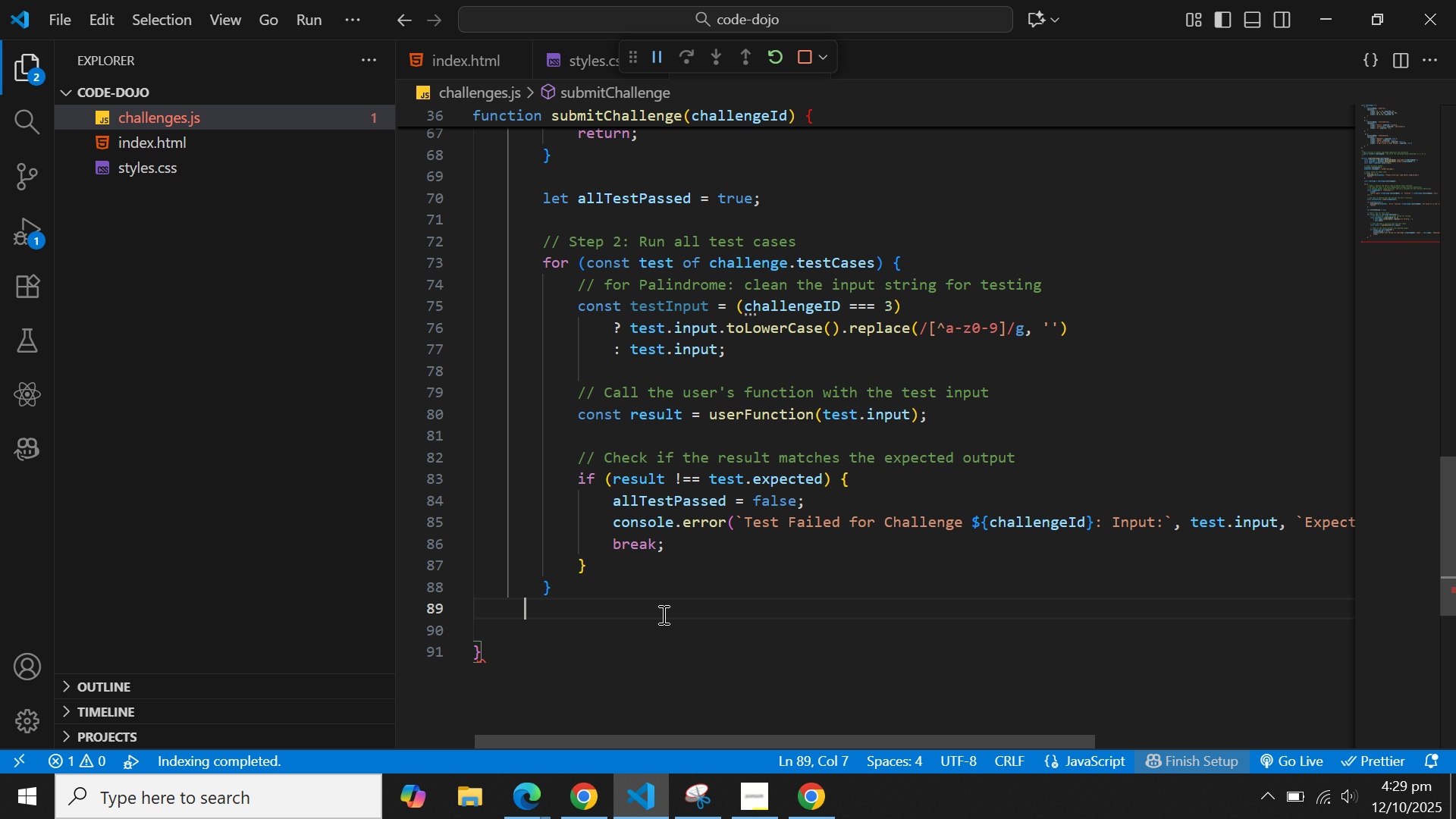 
key(ArrowUp)
 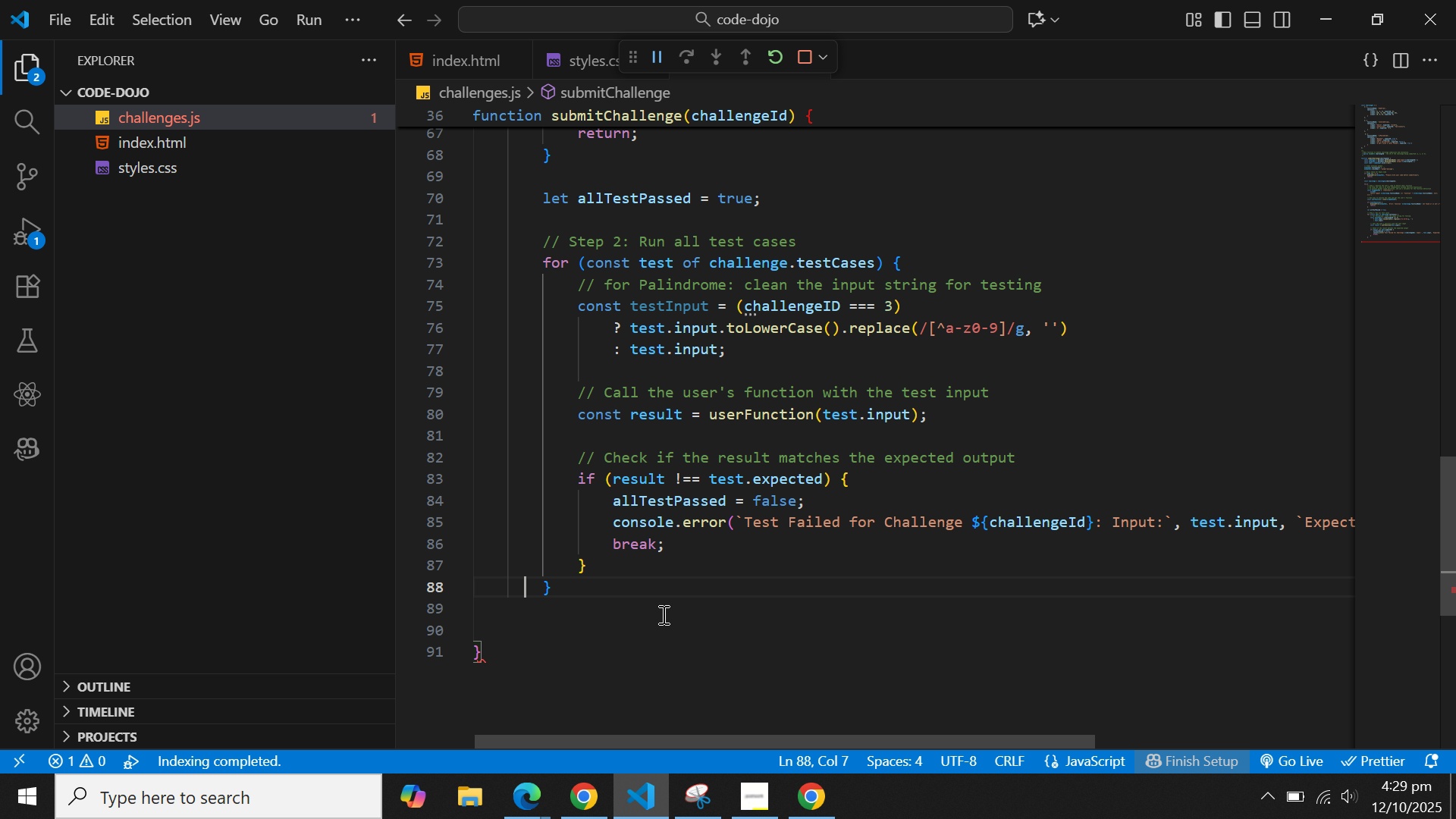 
key(ArrowUp)
 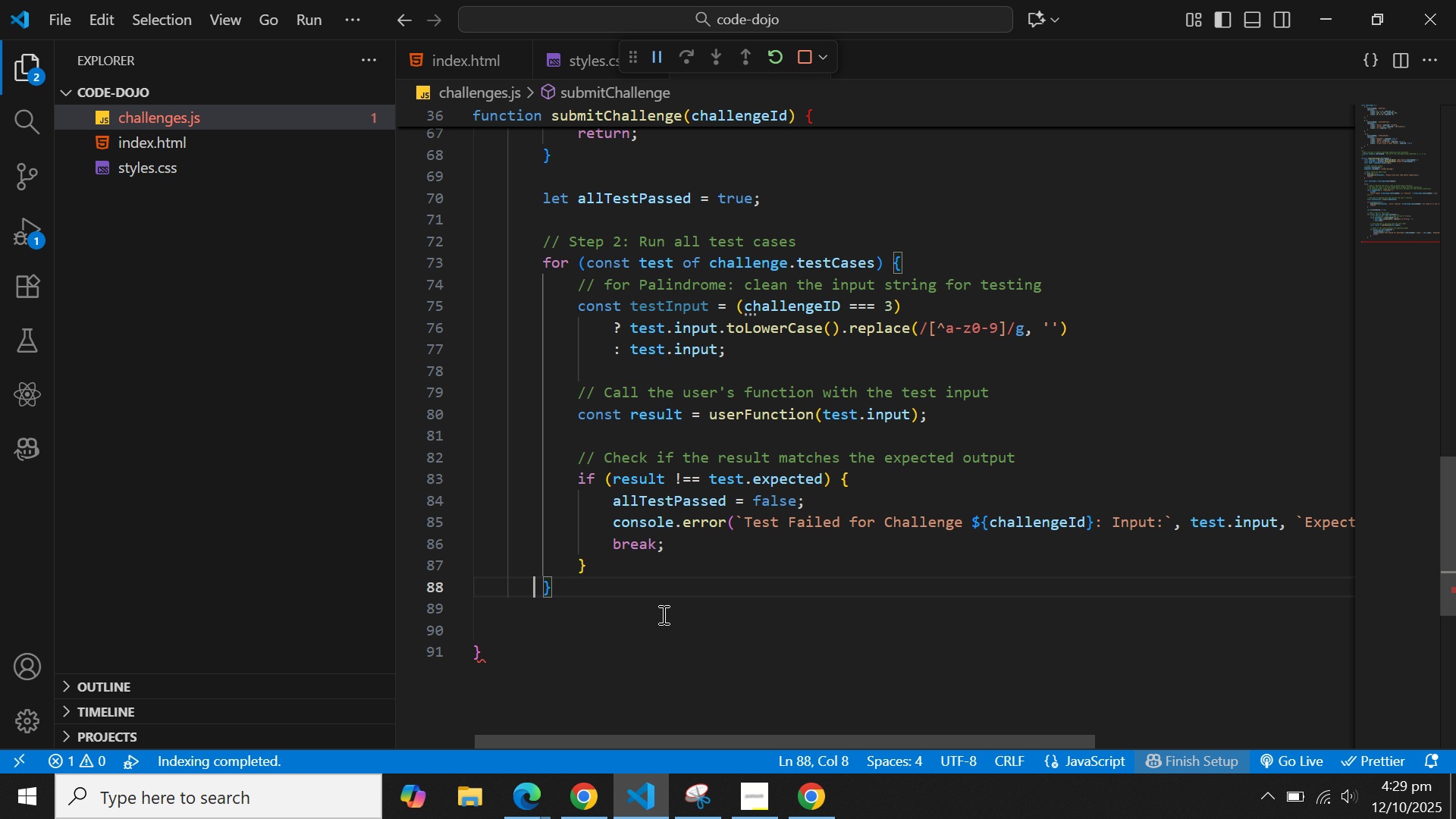 
key(ArrowRight)
 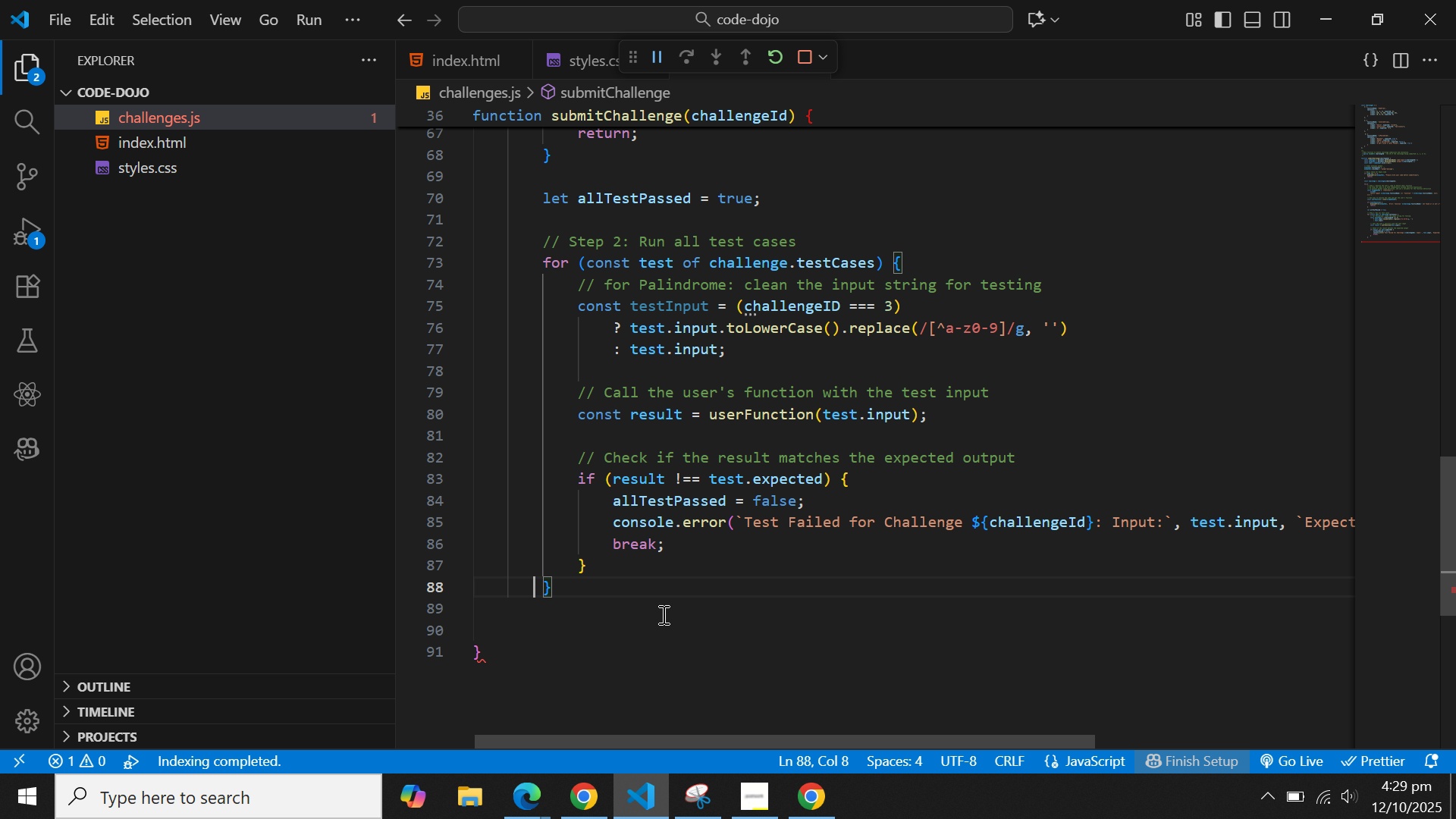 
key(ArrowRight)
 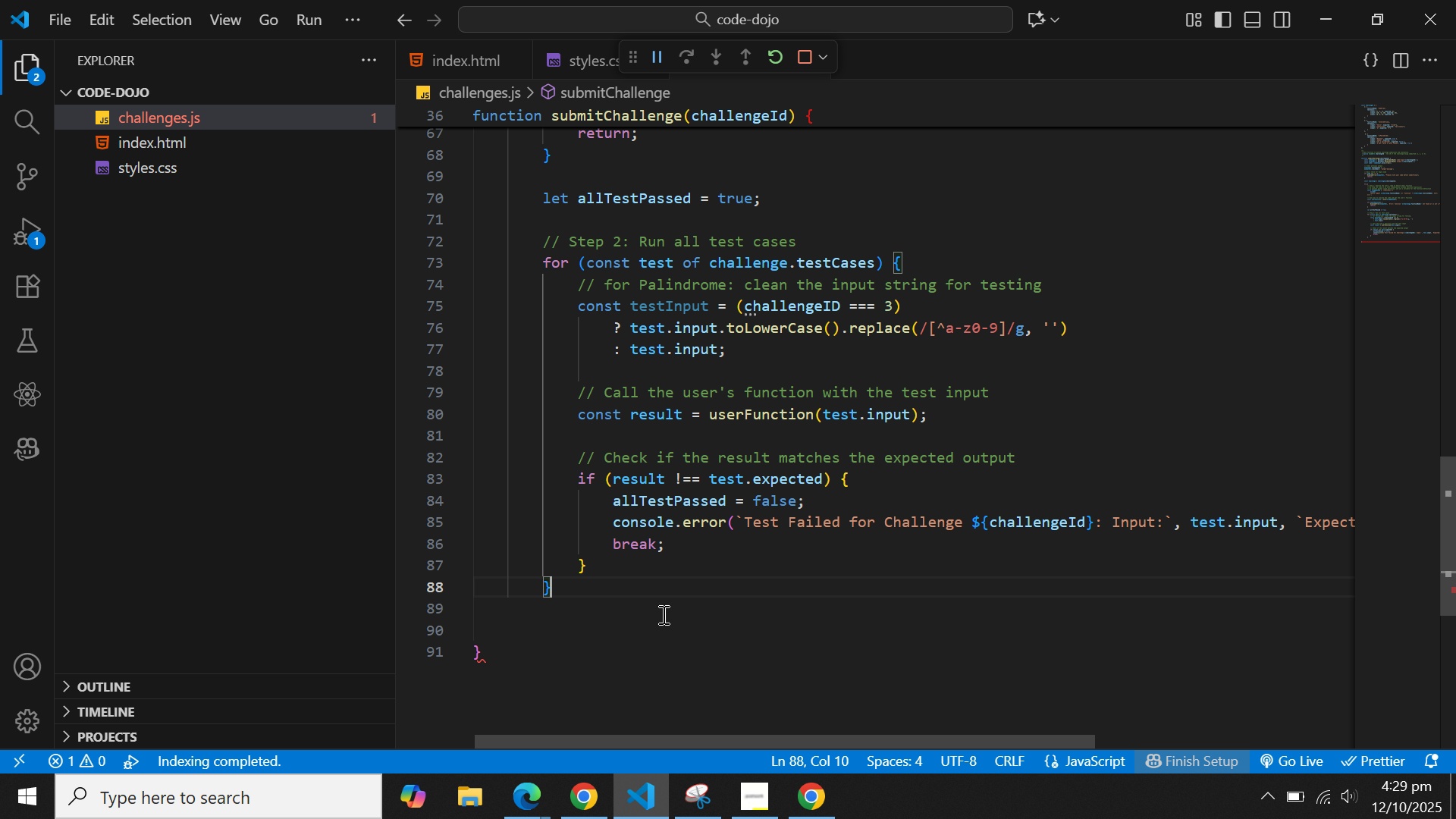 
key(ArrowRight)
 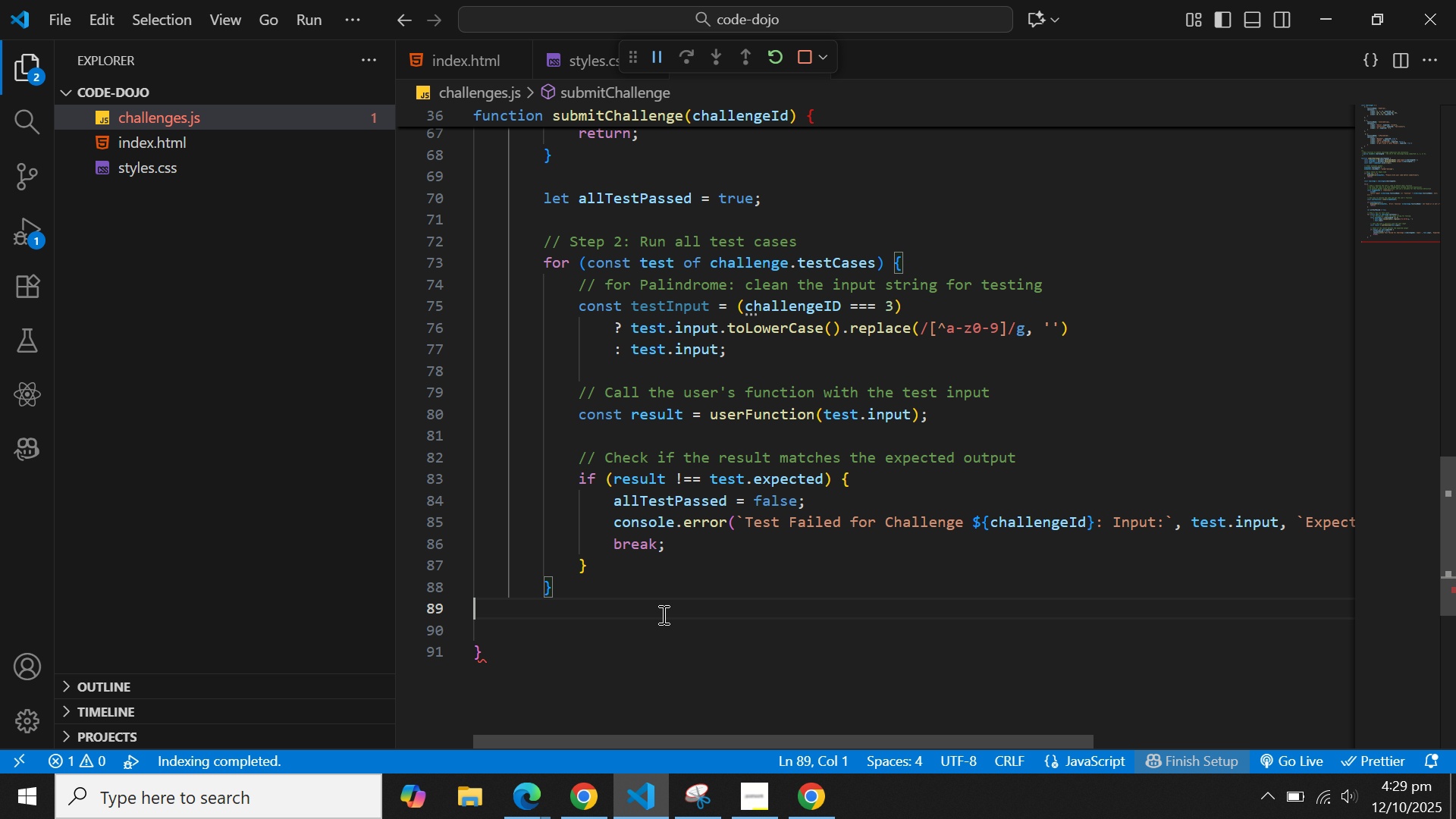 
key(ArrowRight)
 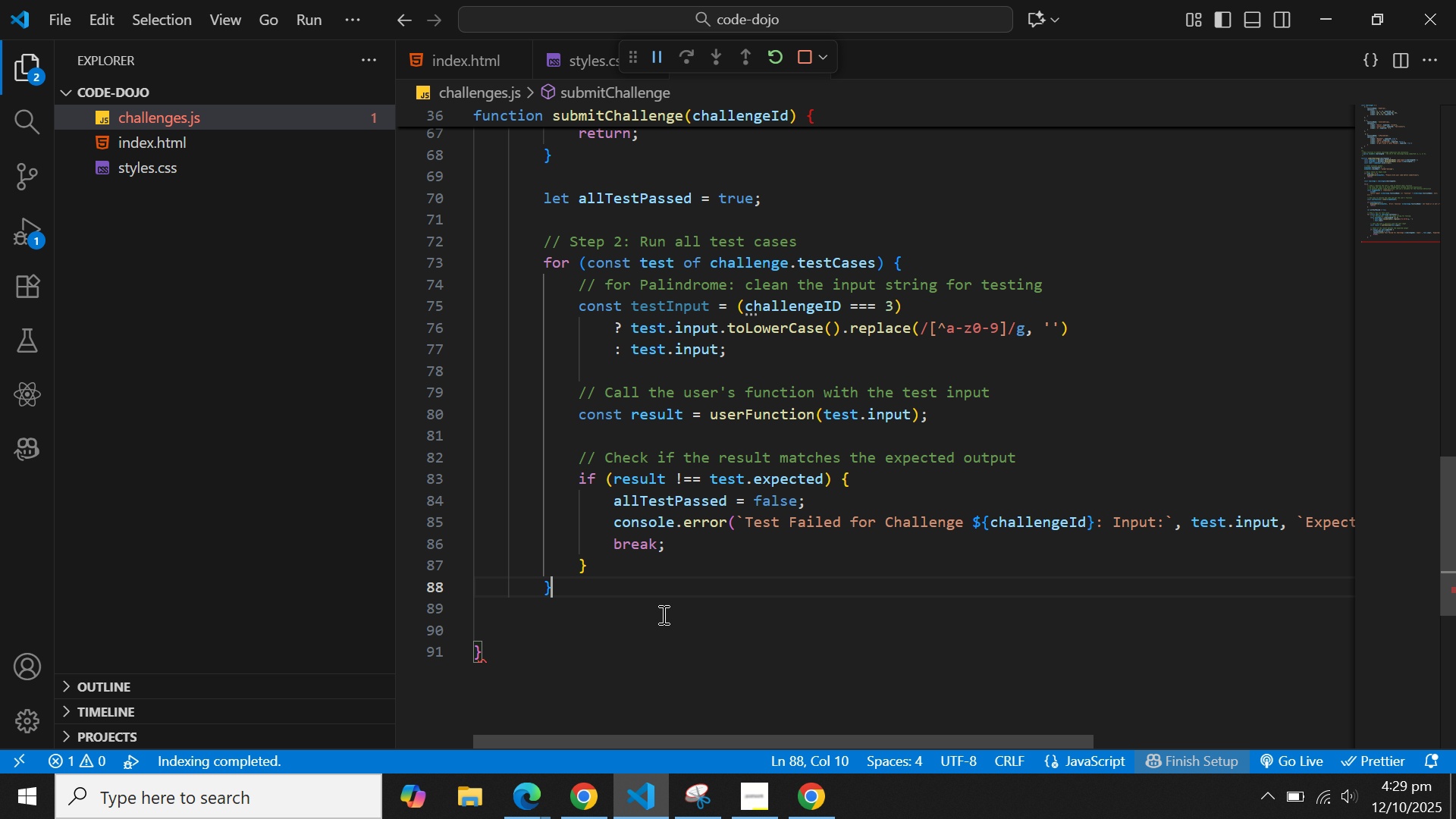 
key(ArrowLeft)
 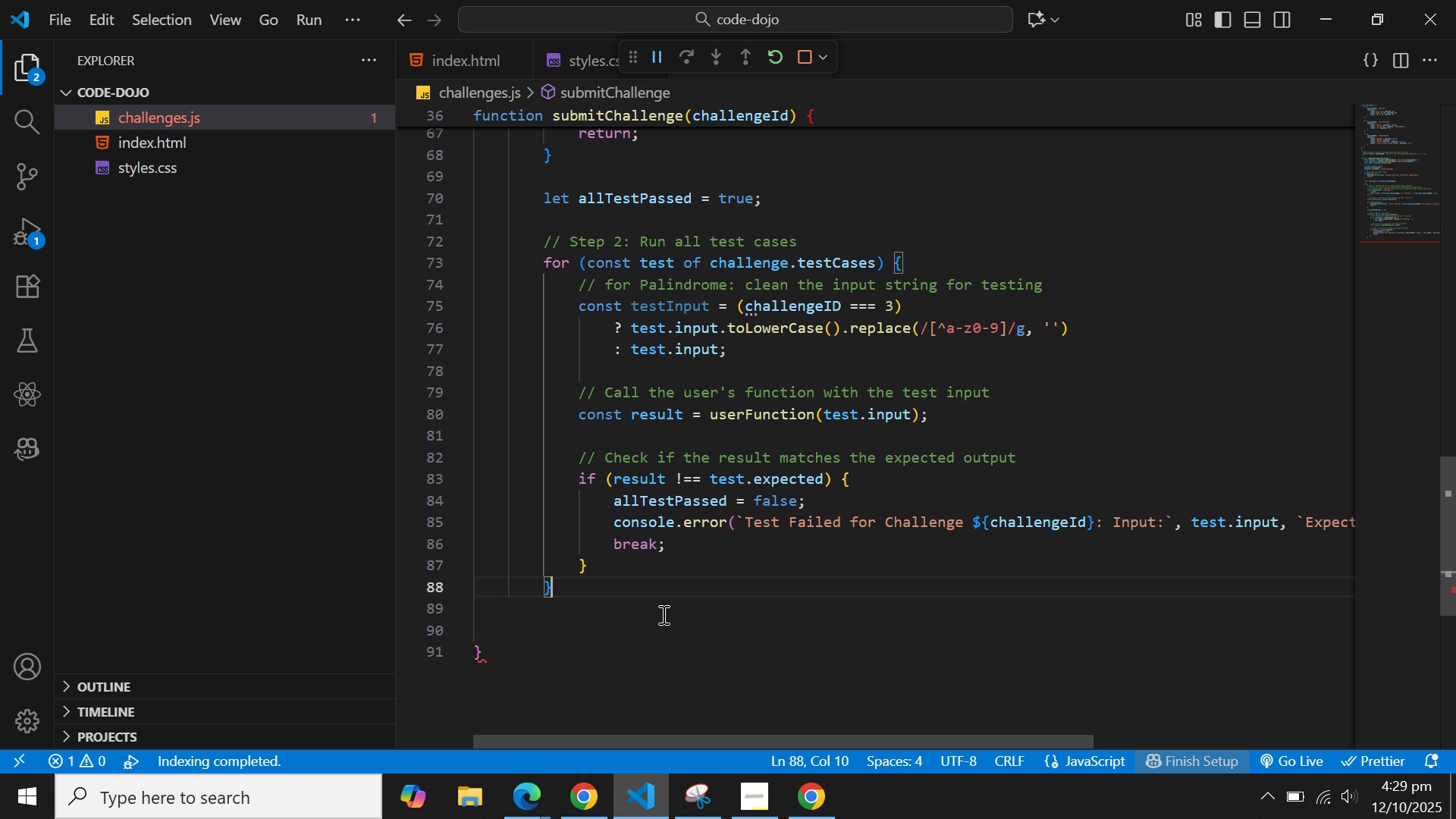 
key(Enter)
 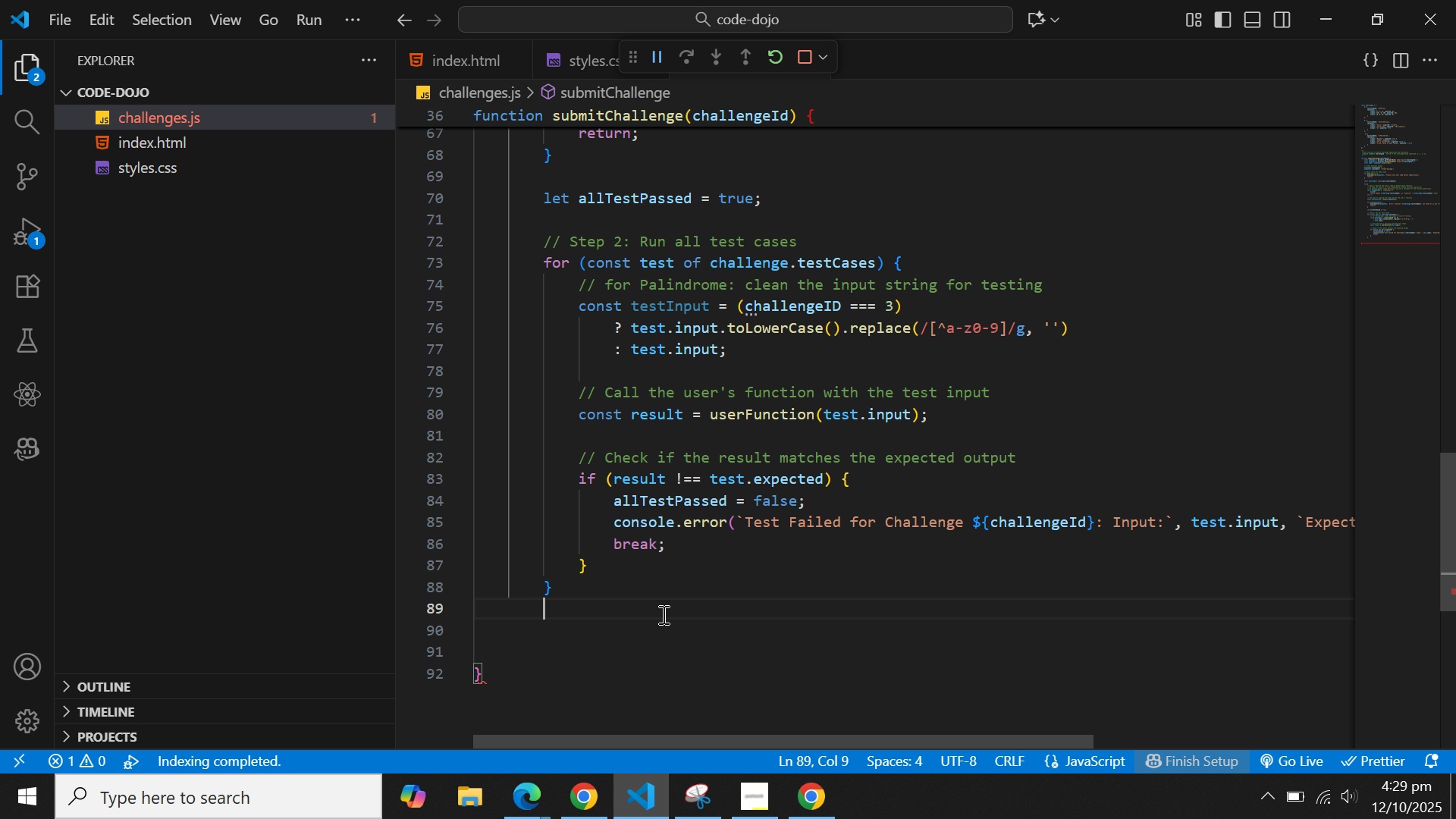 
key(Enter)
 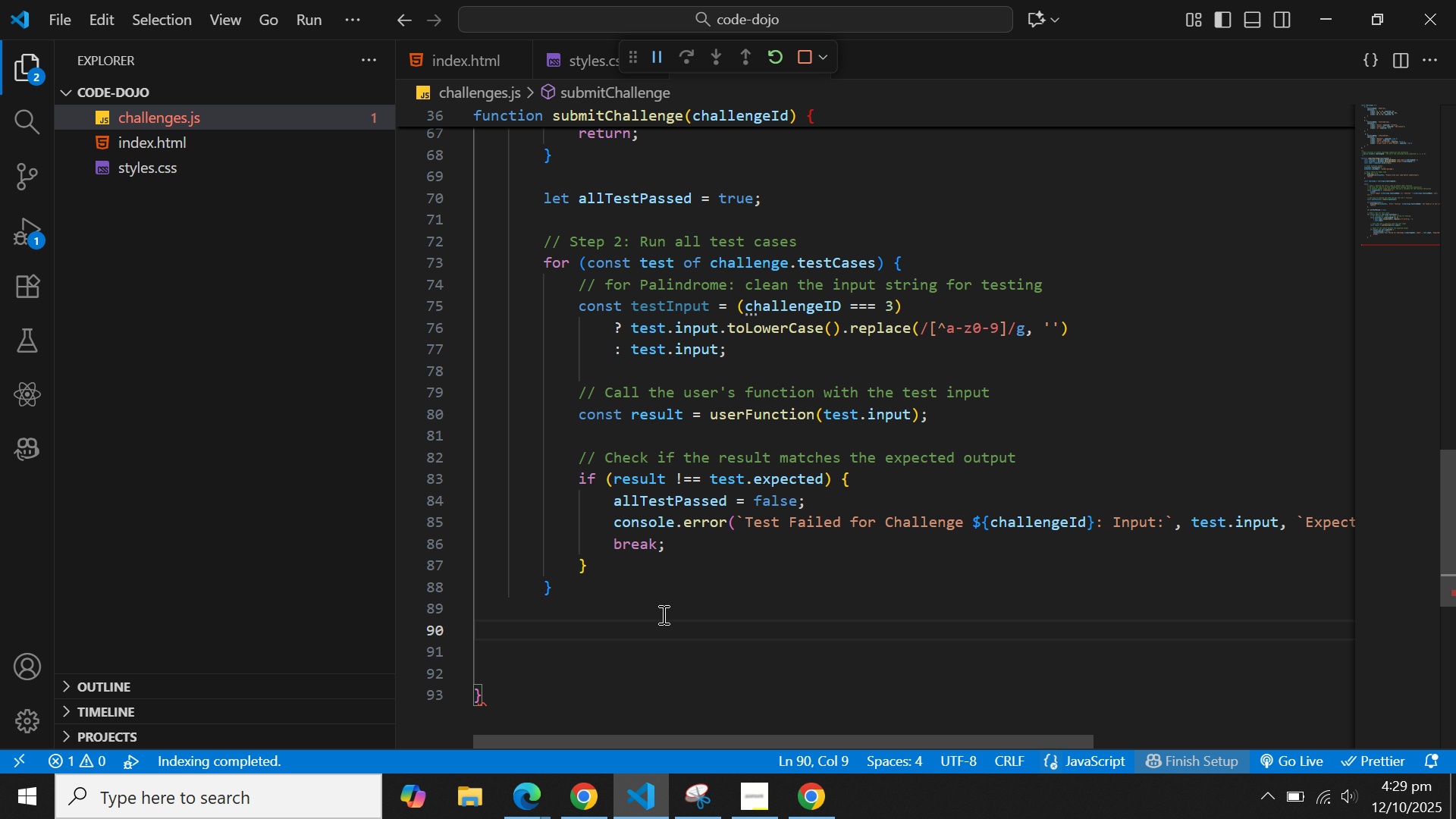 
type(//Step 3)
 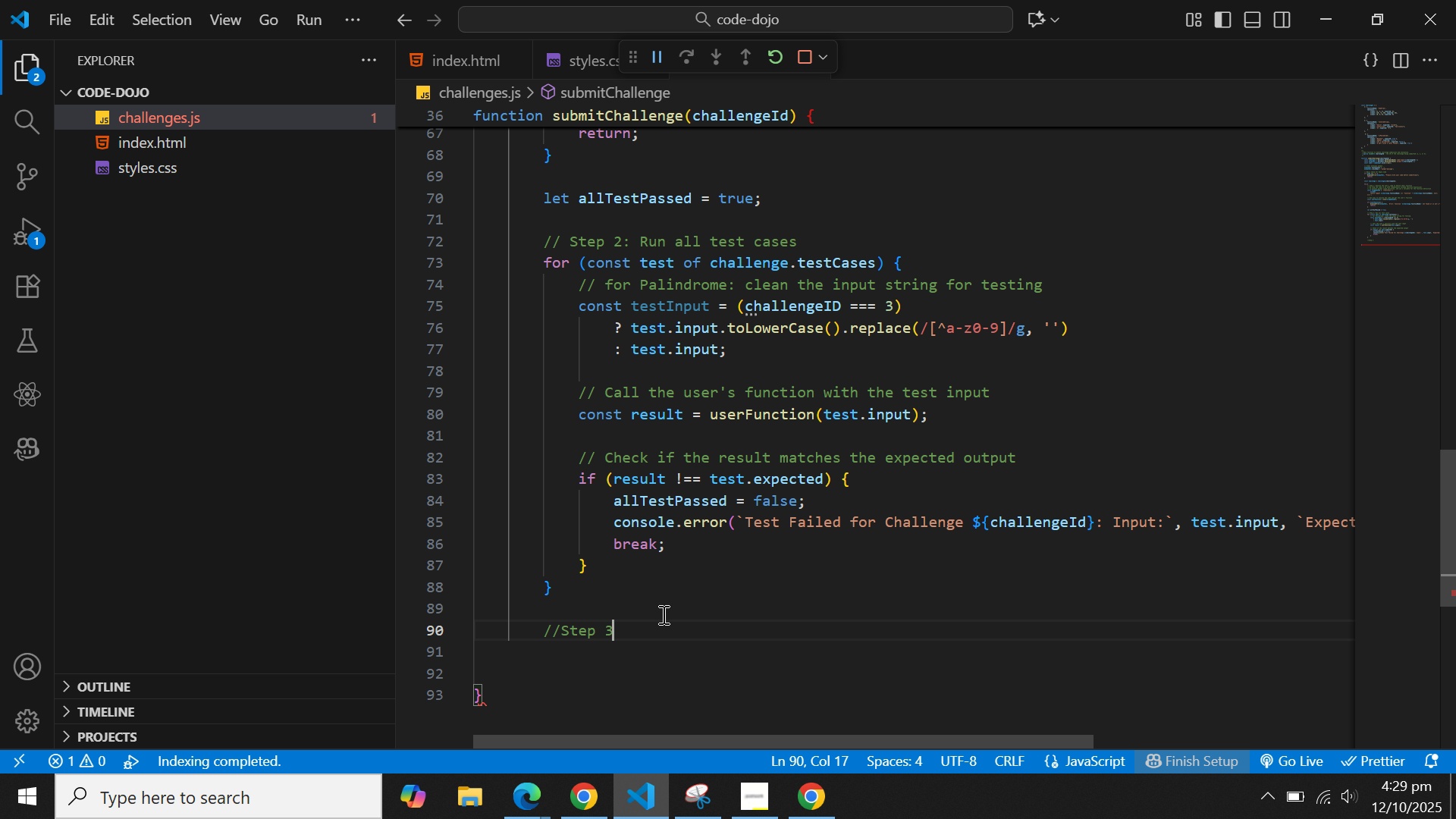 
key(ArrowLeft)
 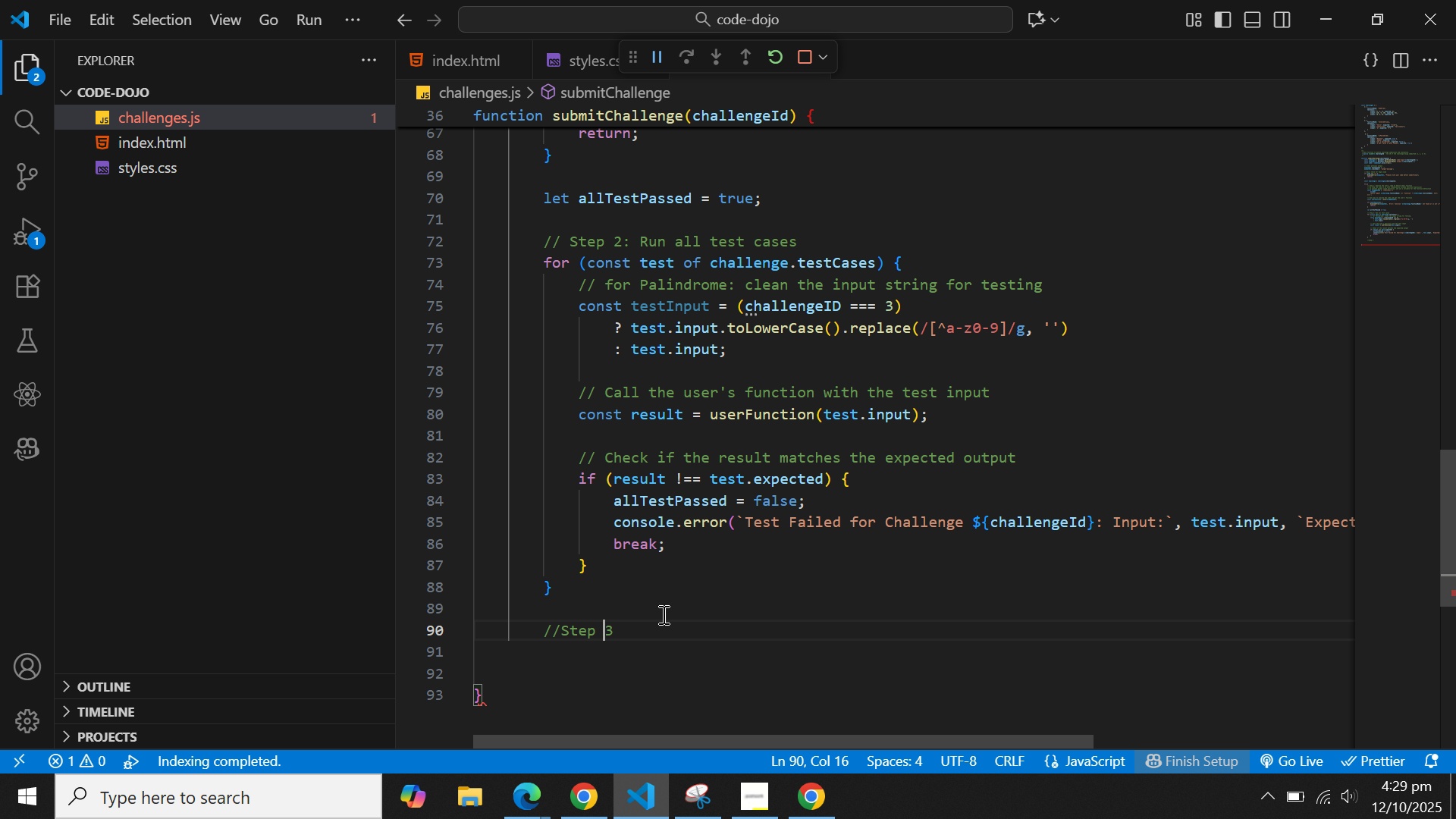 
key(ArrowLeft)
 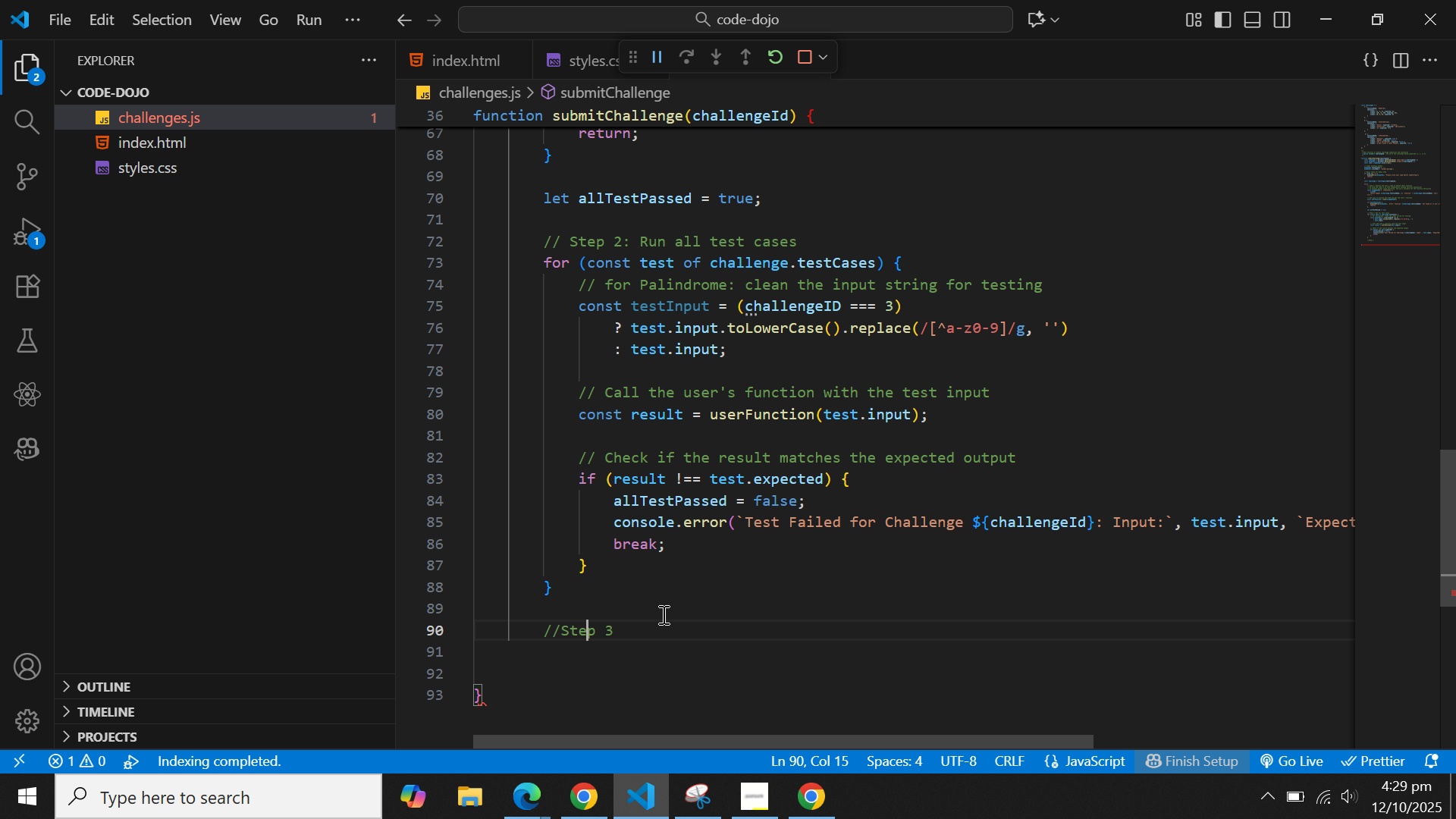 
key(ArrowLeft)
 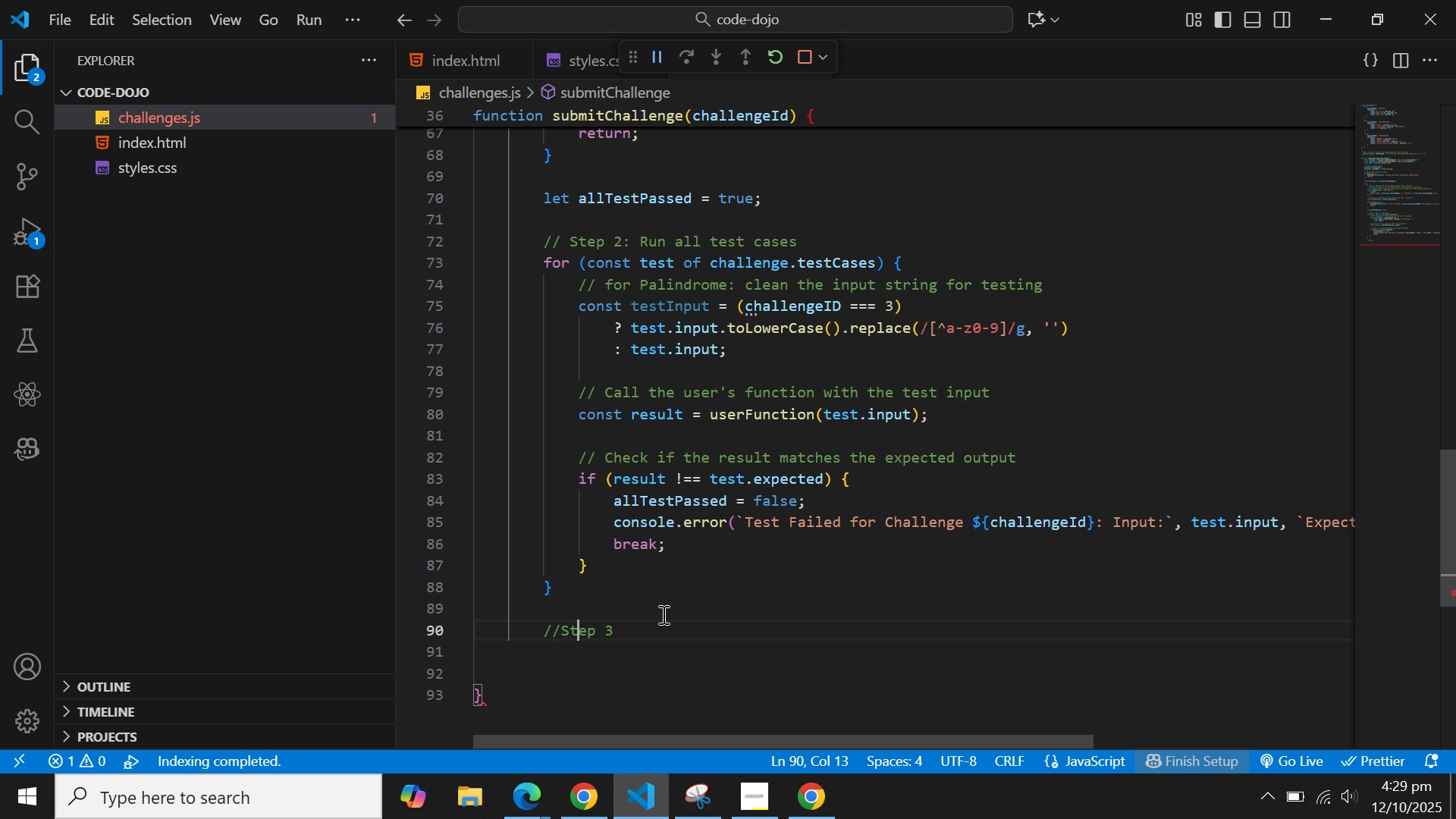 
key(ArrowLeft)
 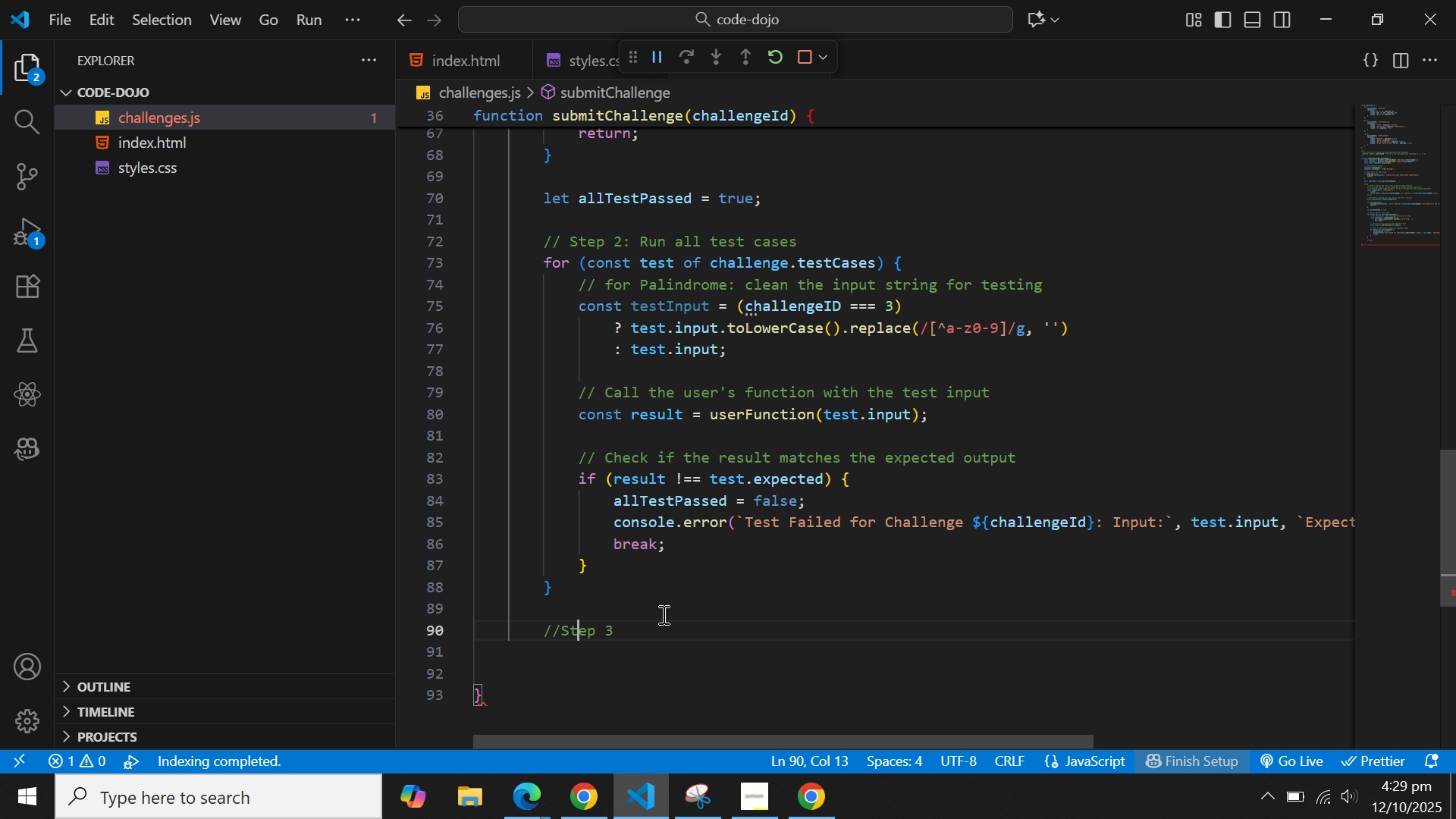 
key(ArrowLeft)
 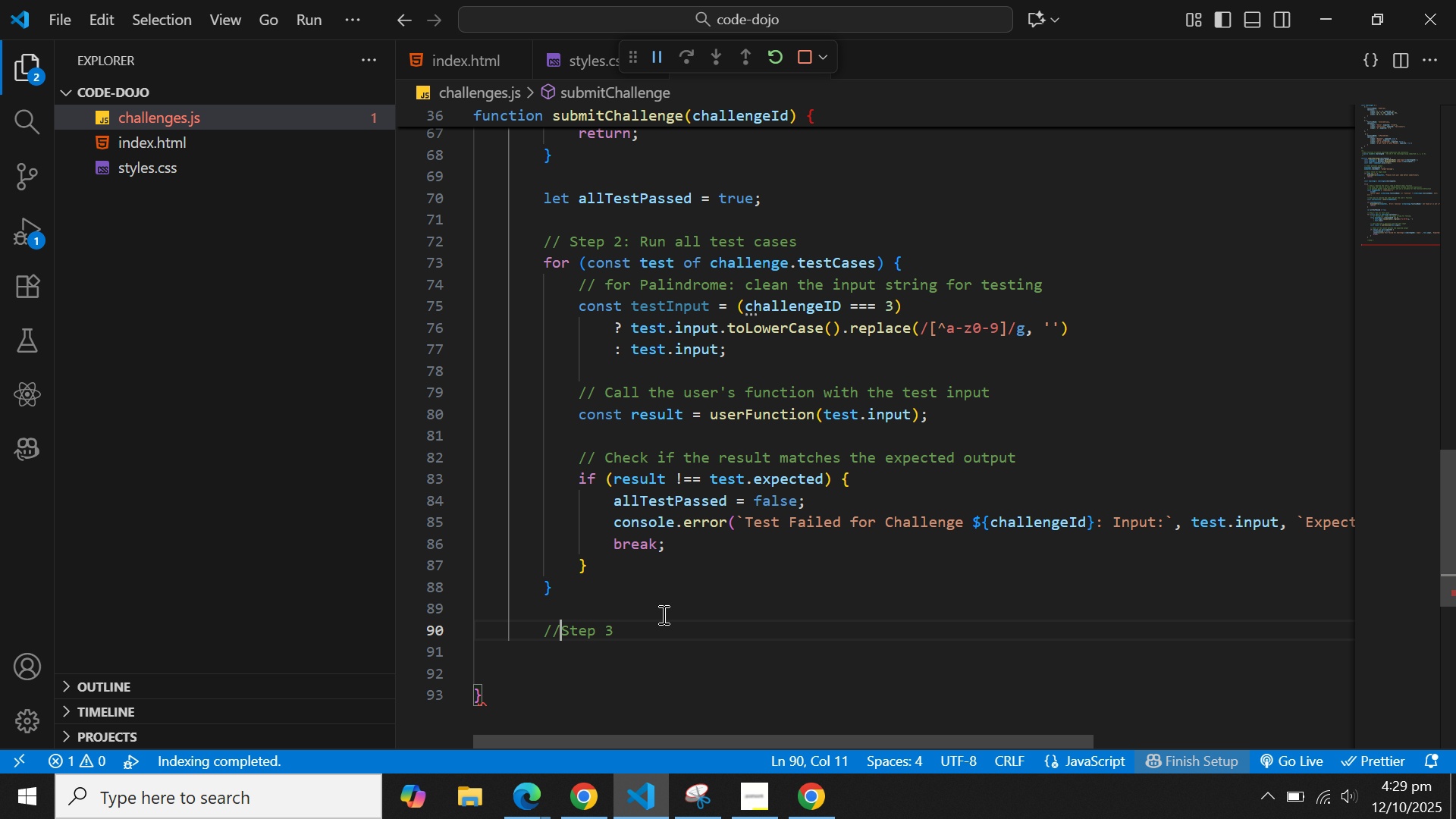 
key(ArrowLeft)
 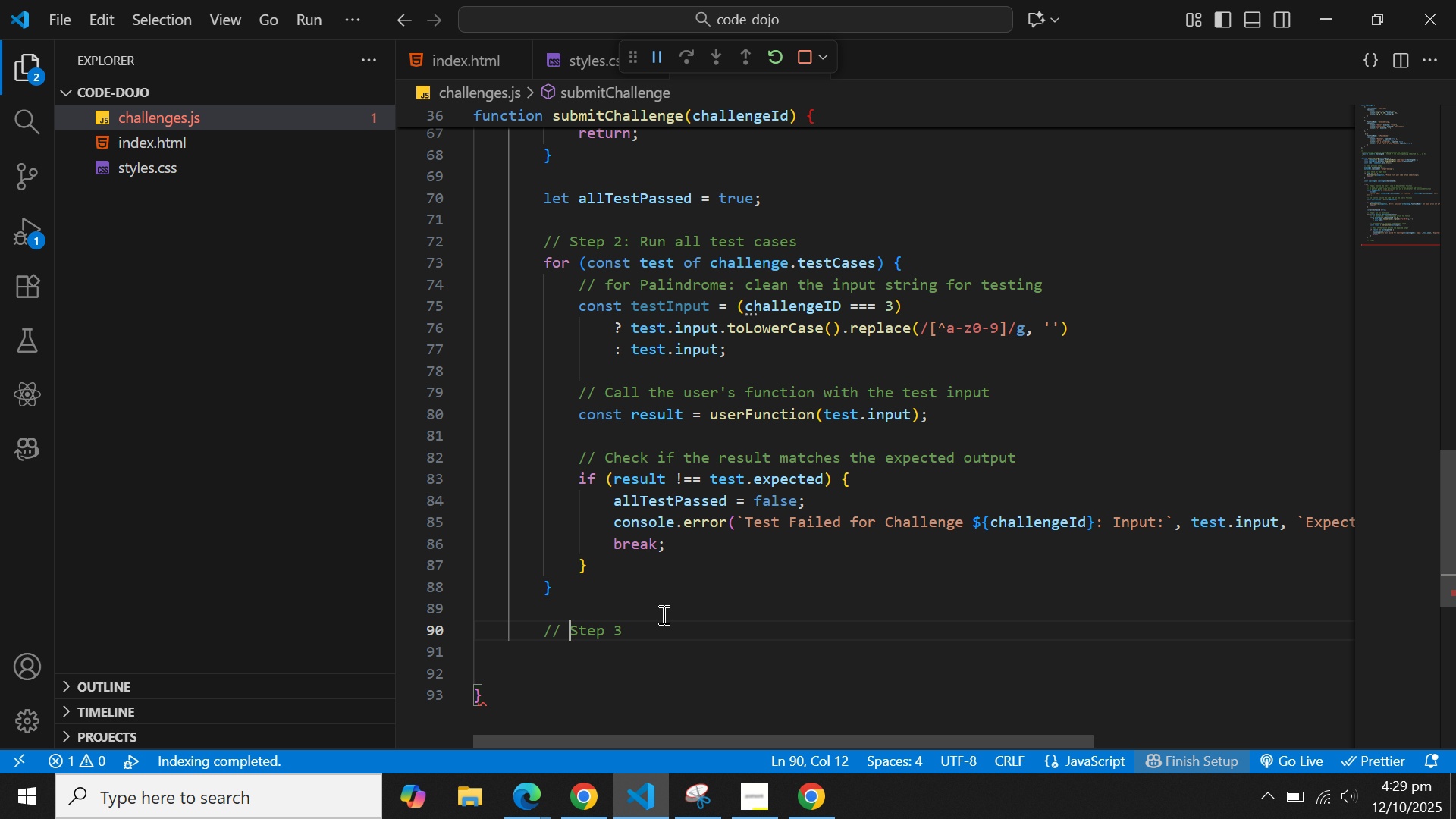 
key(Space)
 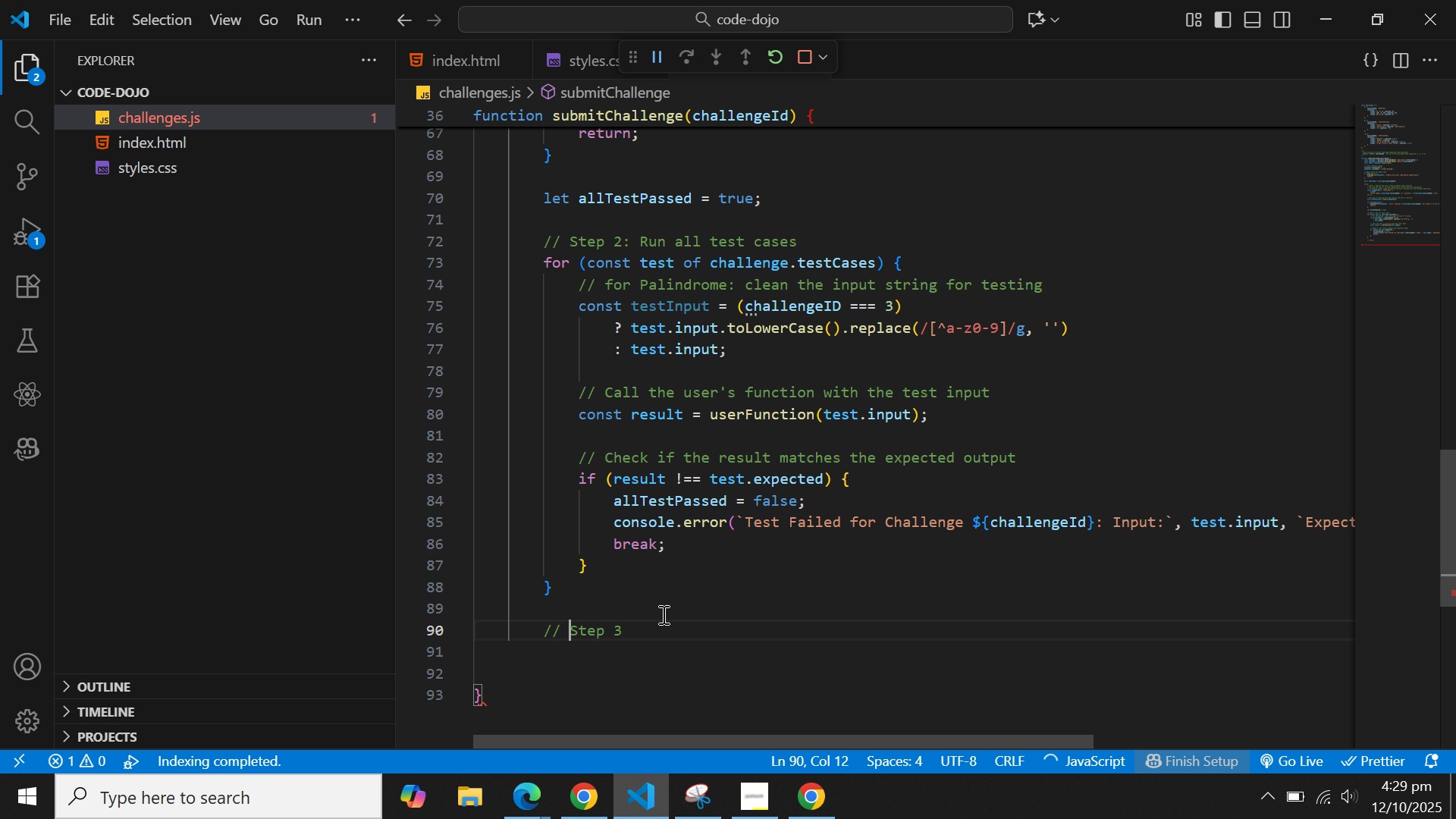 
key(ArrowRight)
 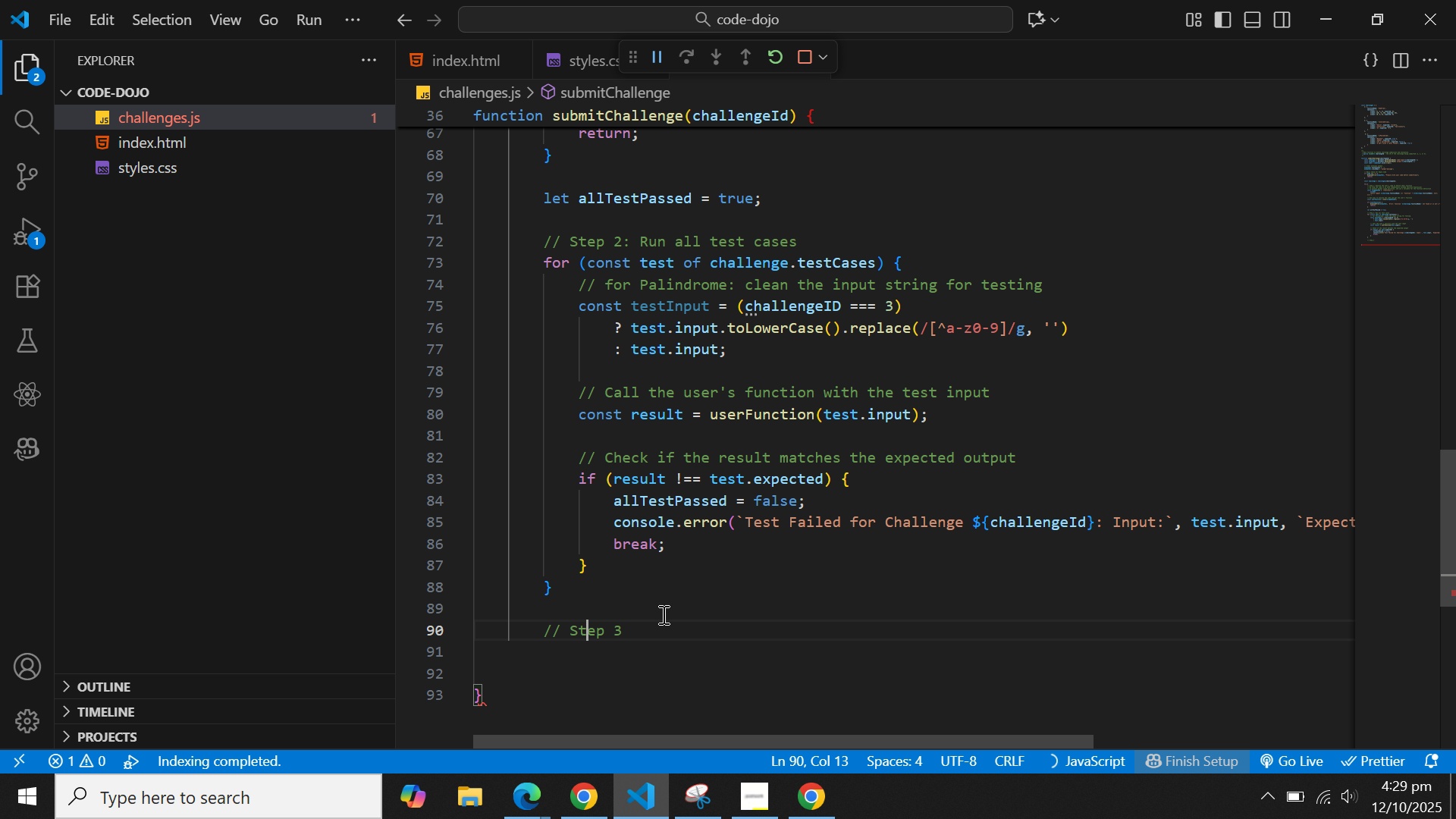 
key(ArrowRight)
 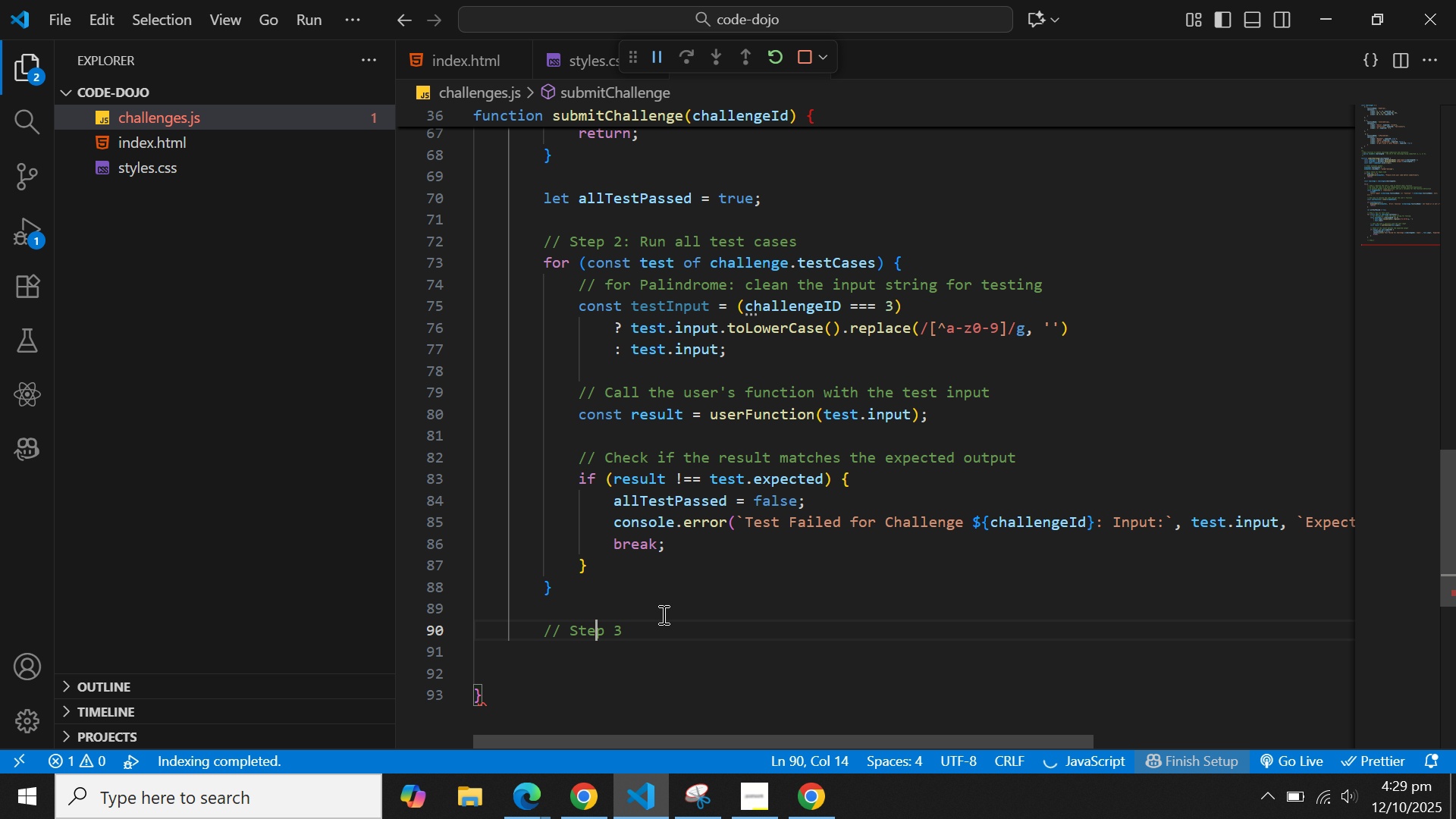 
key(ArrowRight)
 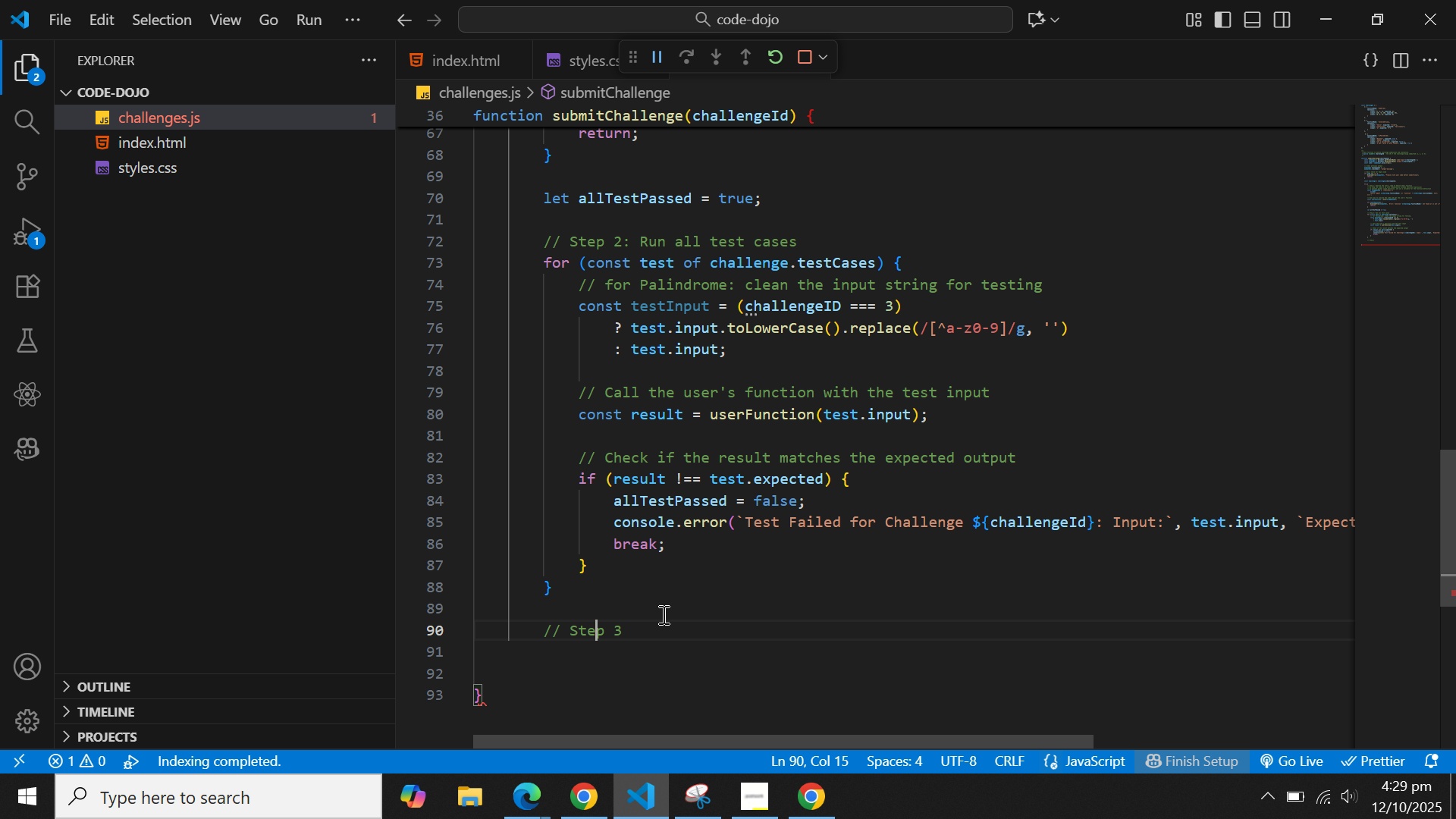 
key(ArrowRight)
 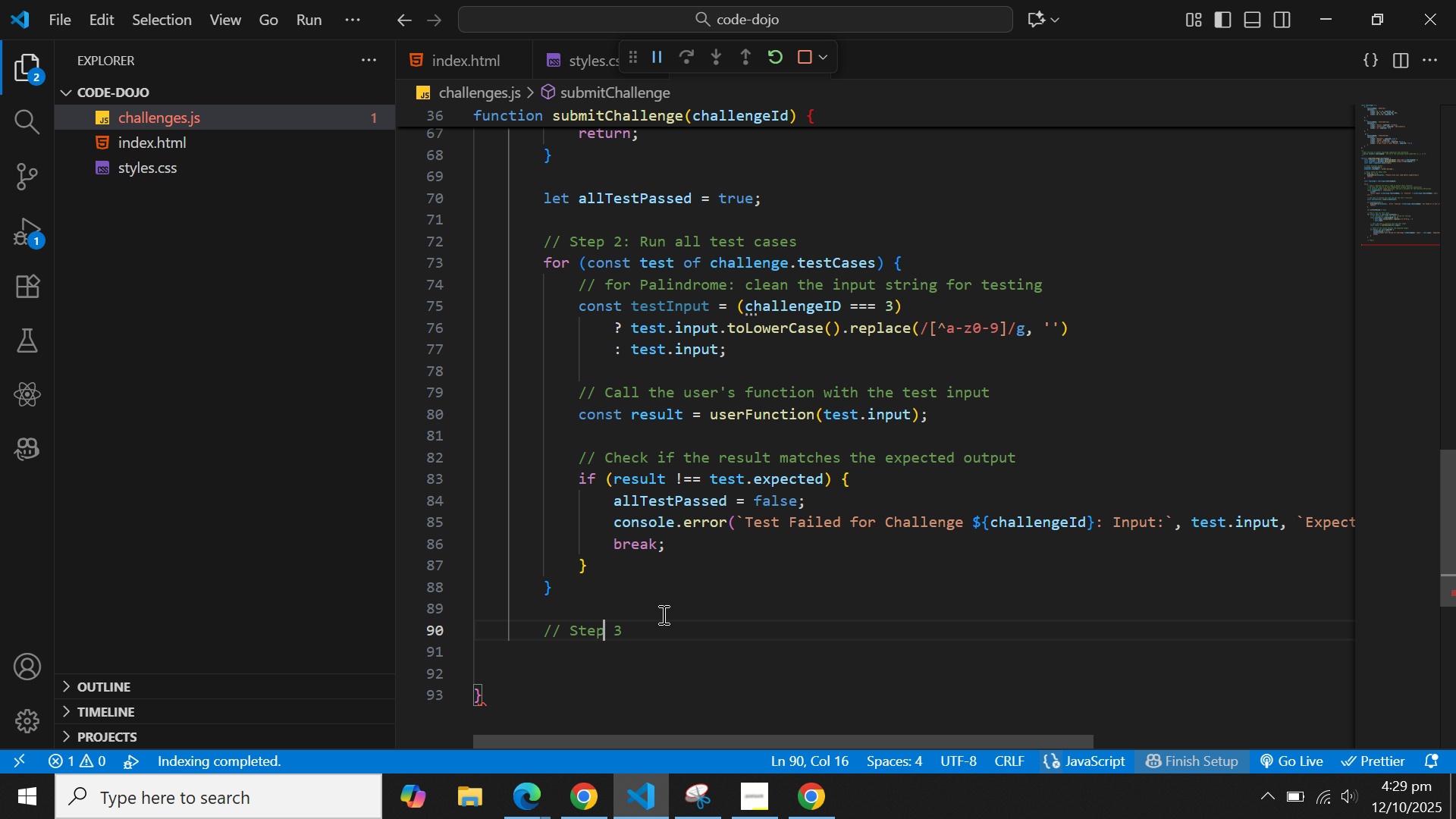 
key(ArrowRight)
 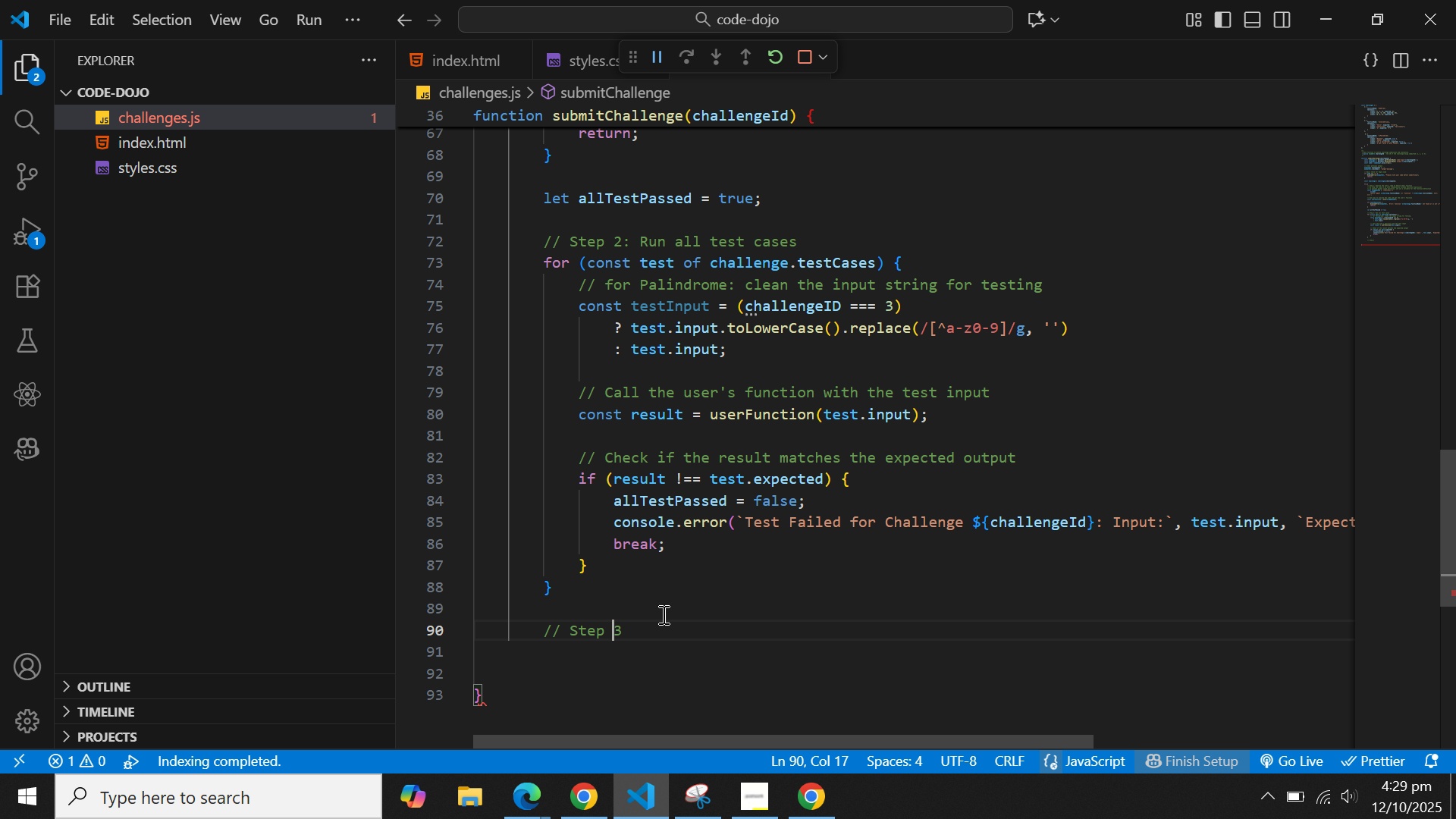 
key(ArrowRight)
 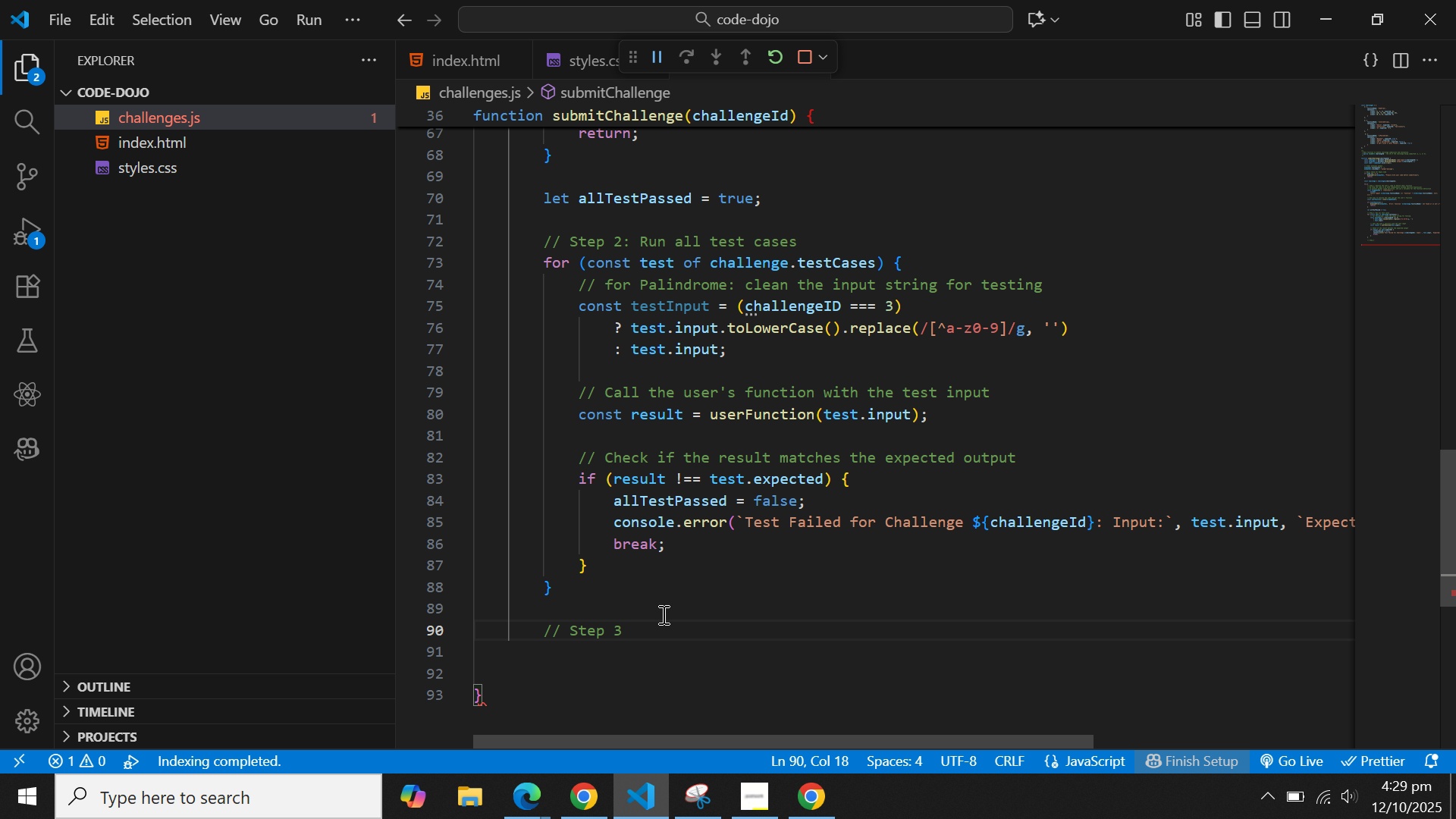 
type(: Display th)
key(Backspace)
key(Backspace)
type(final result:)
key(Backspace)
 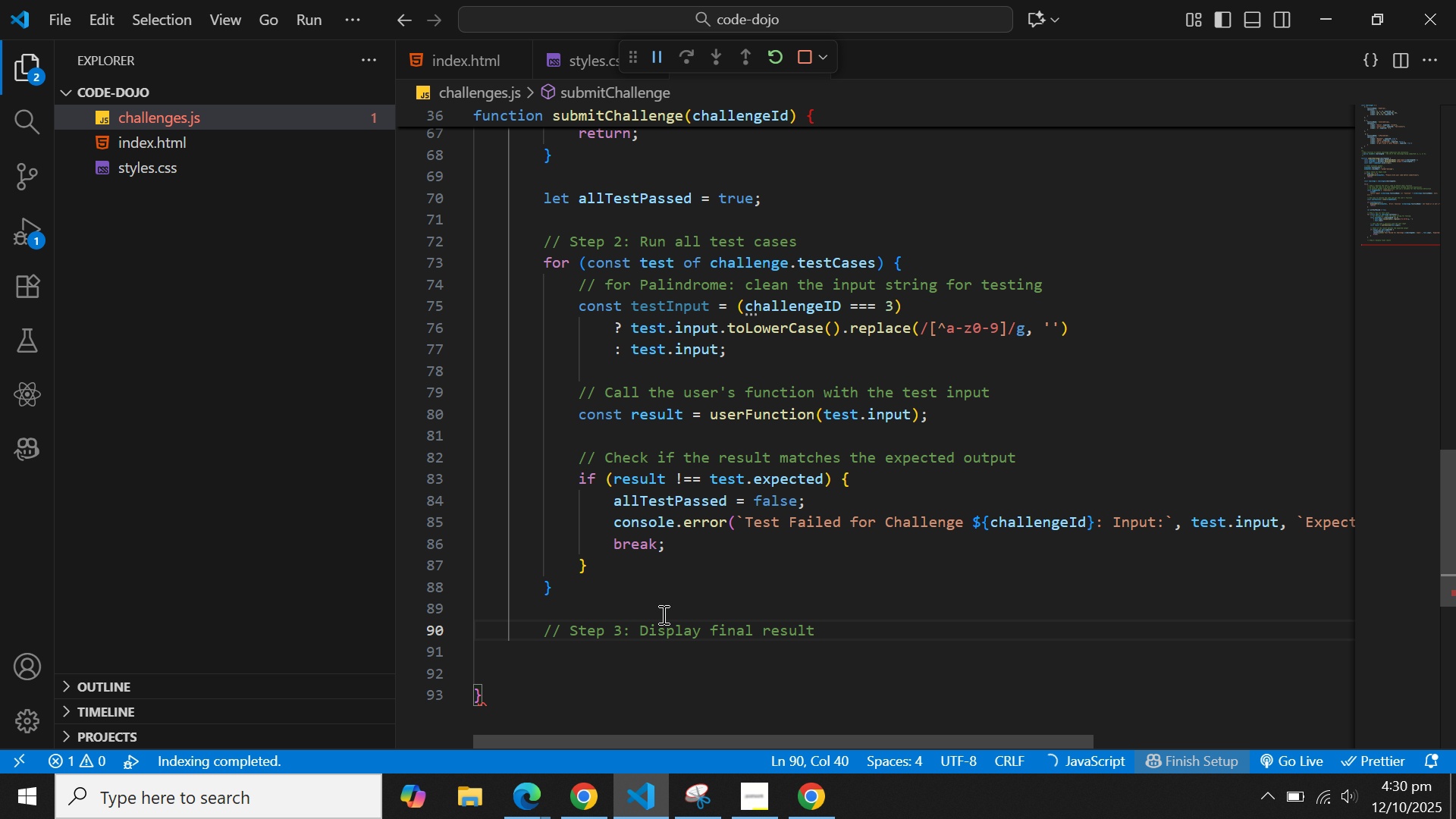 
key(Enter)
 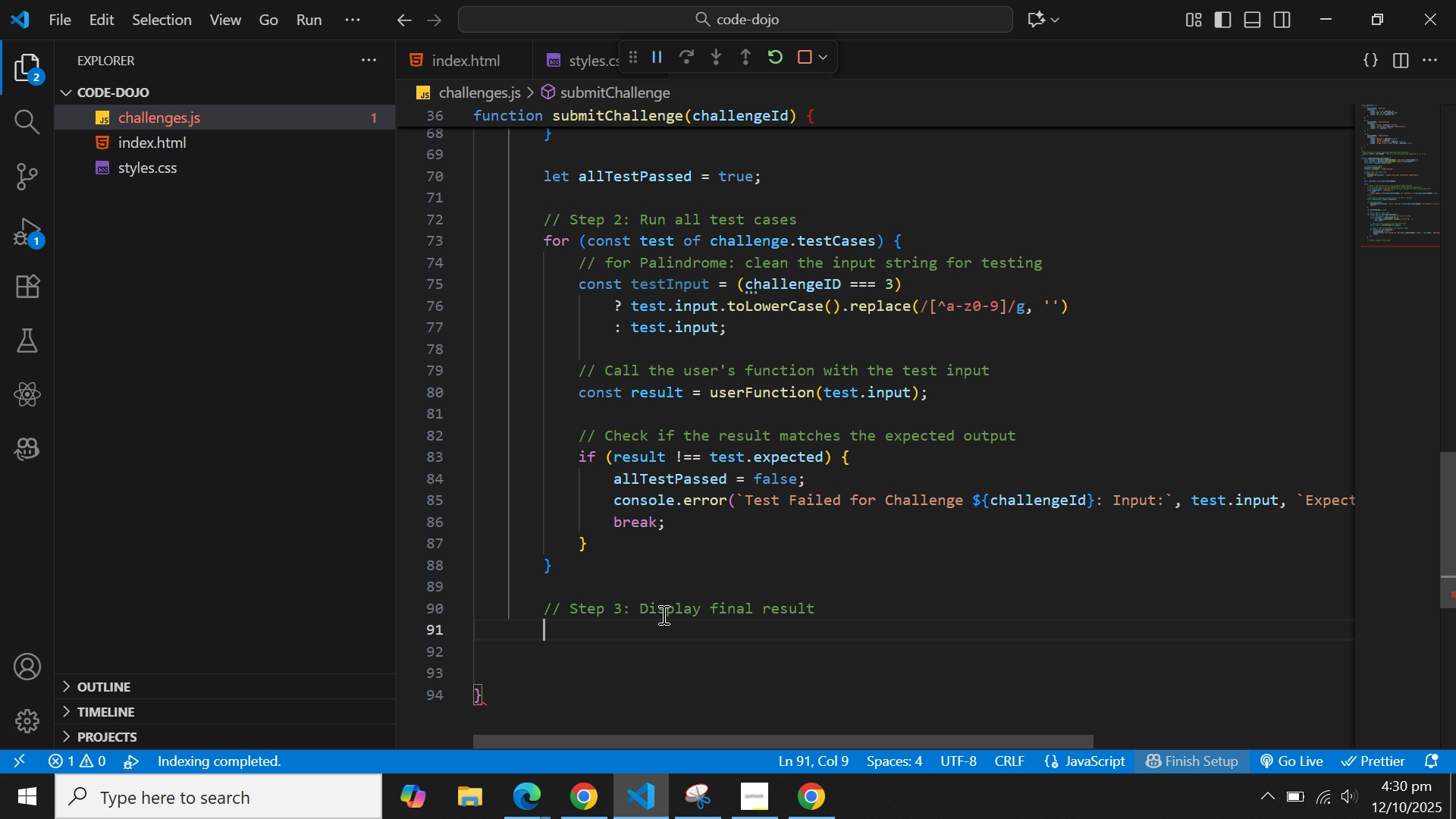 
type(if (a)
 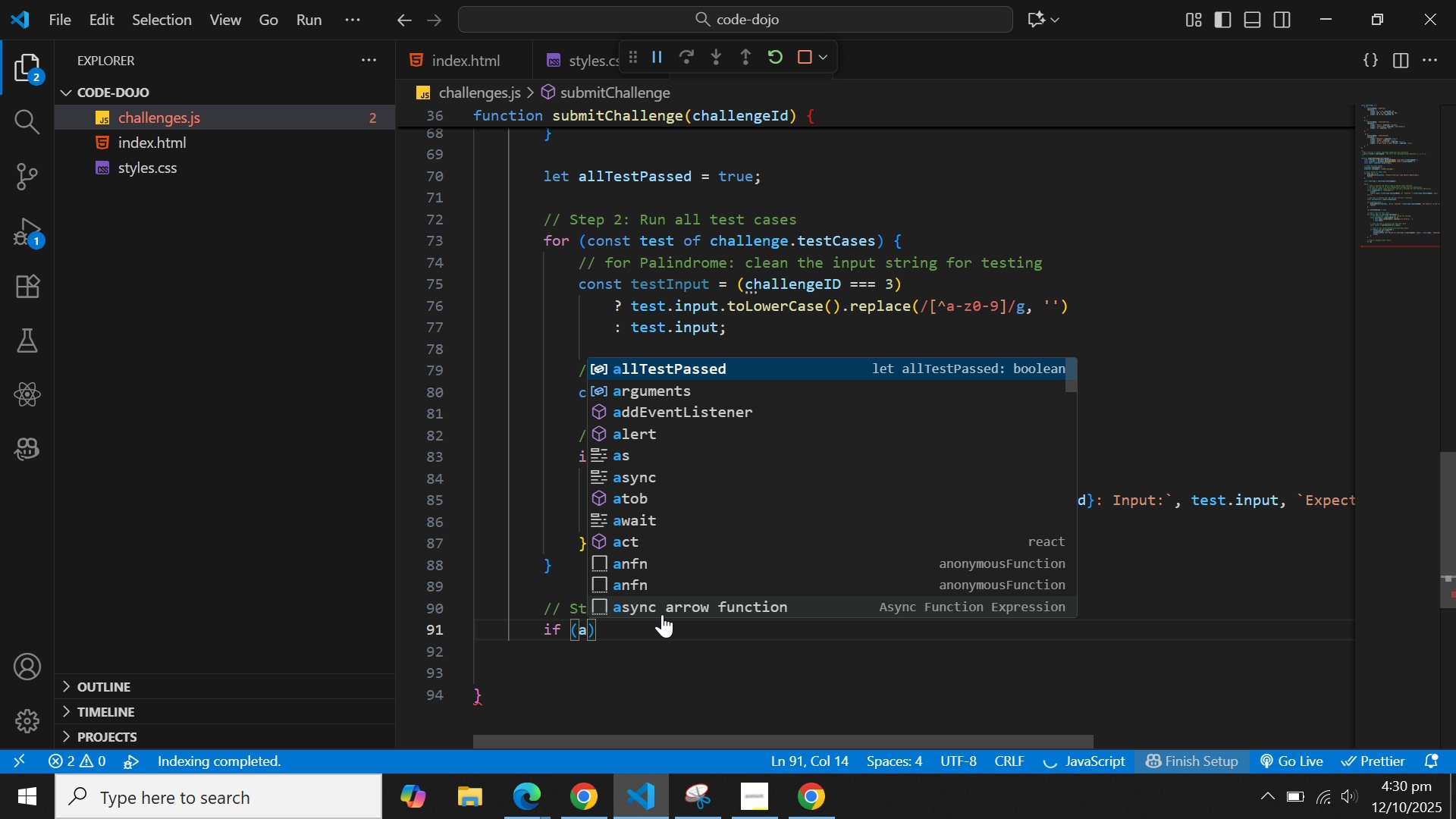 
key(Enter)
 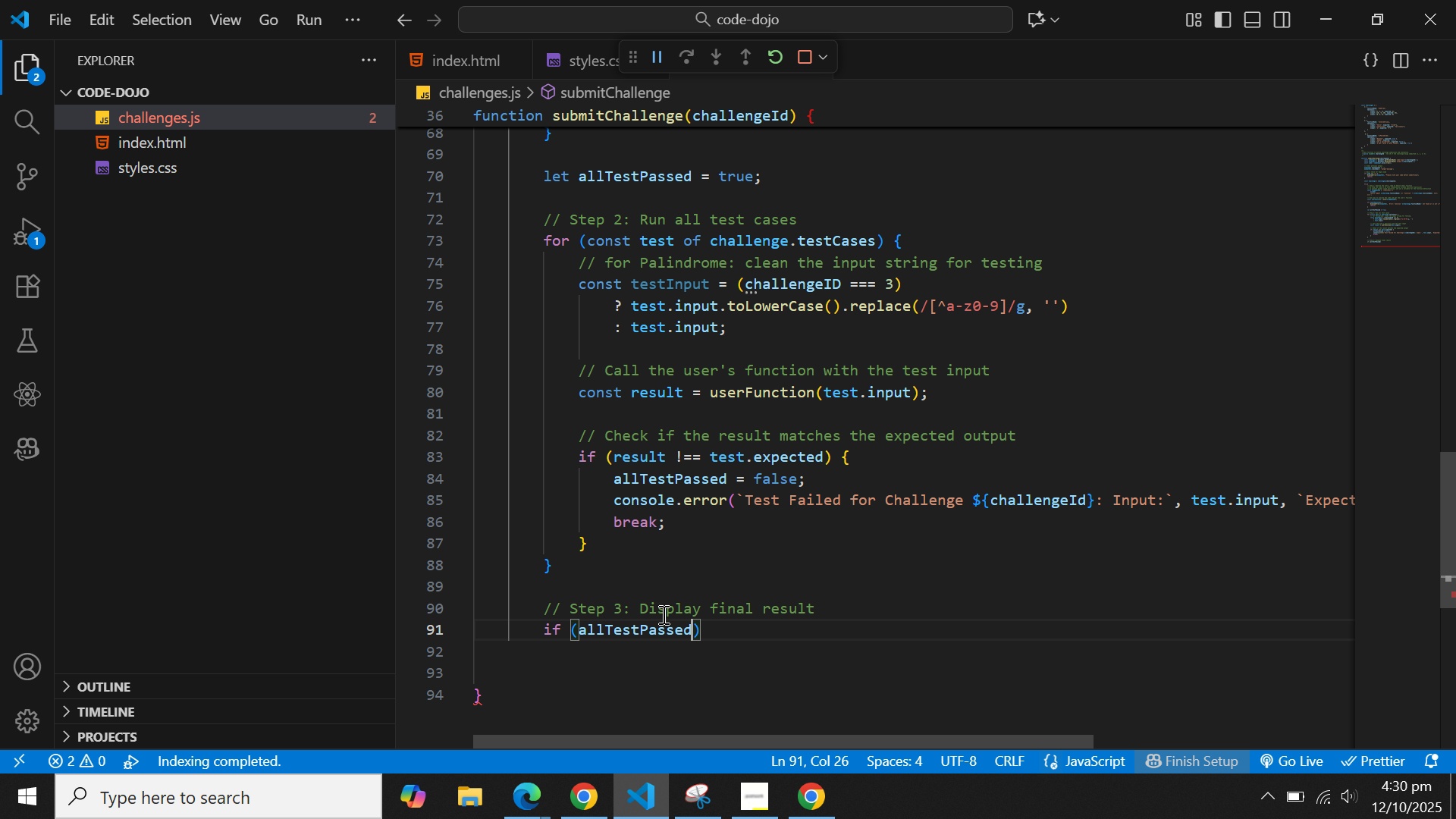 
key(ArrowRight)
 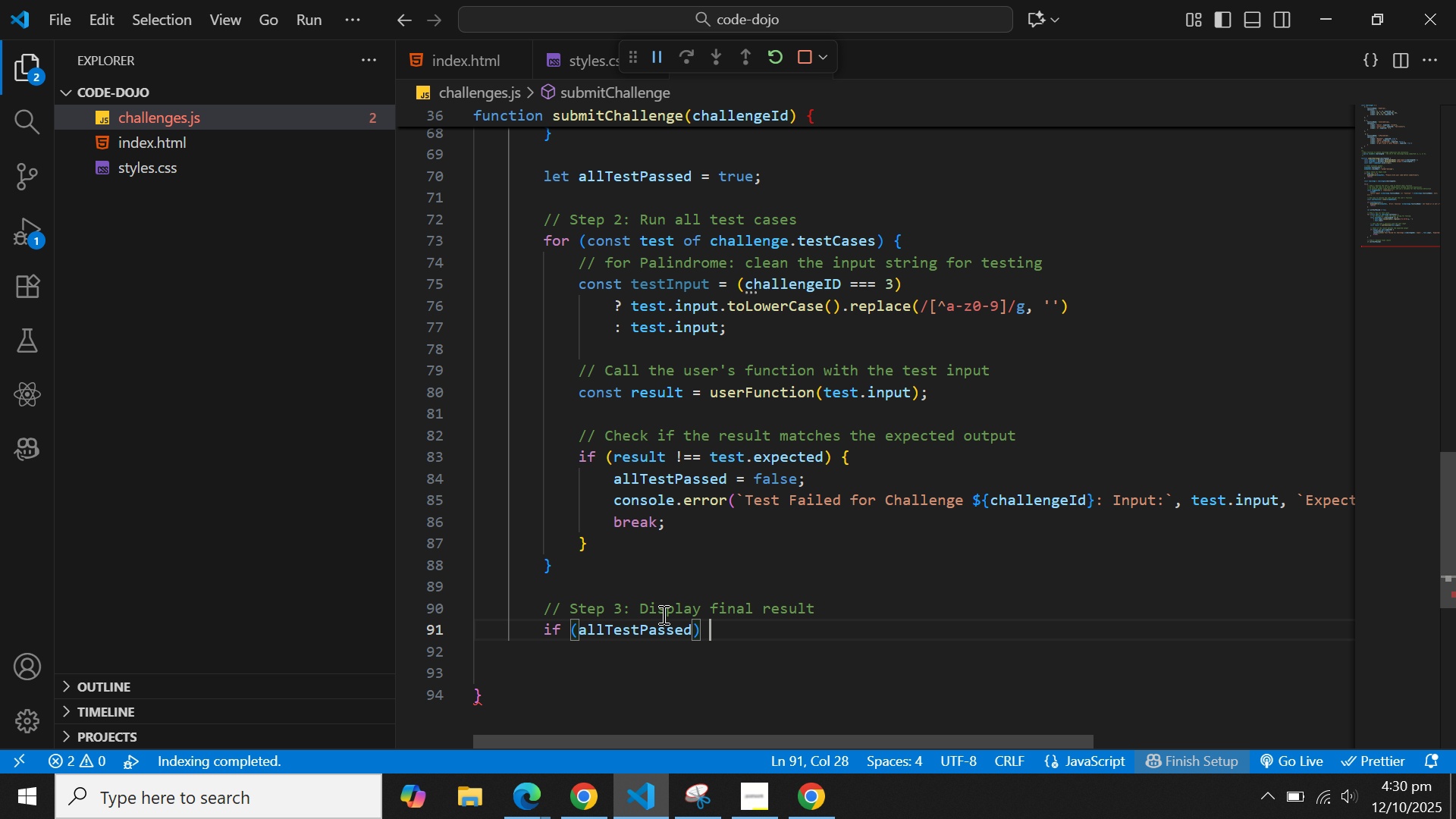 
key(Space)
 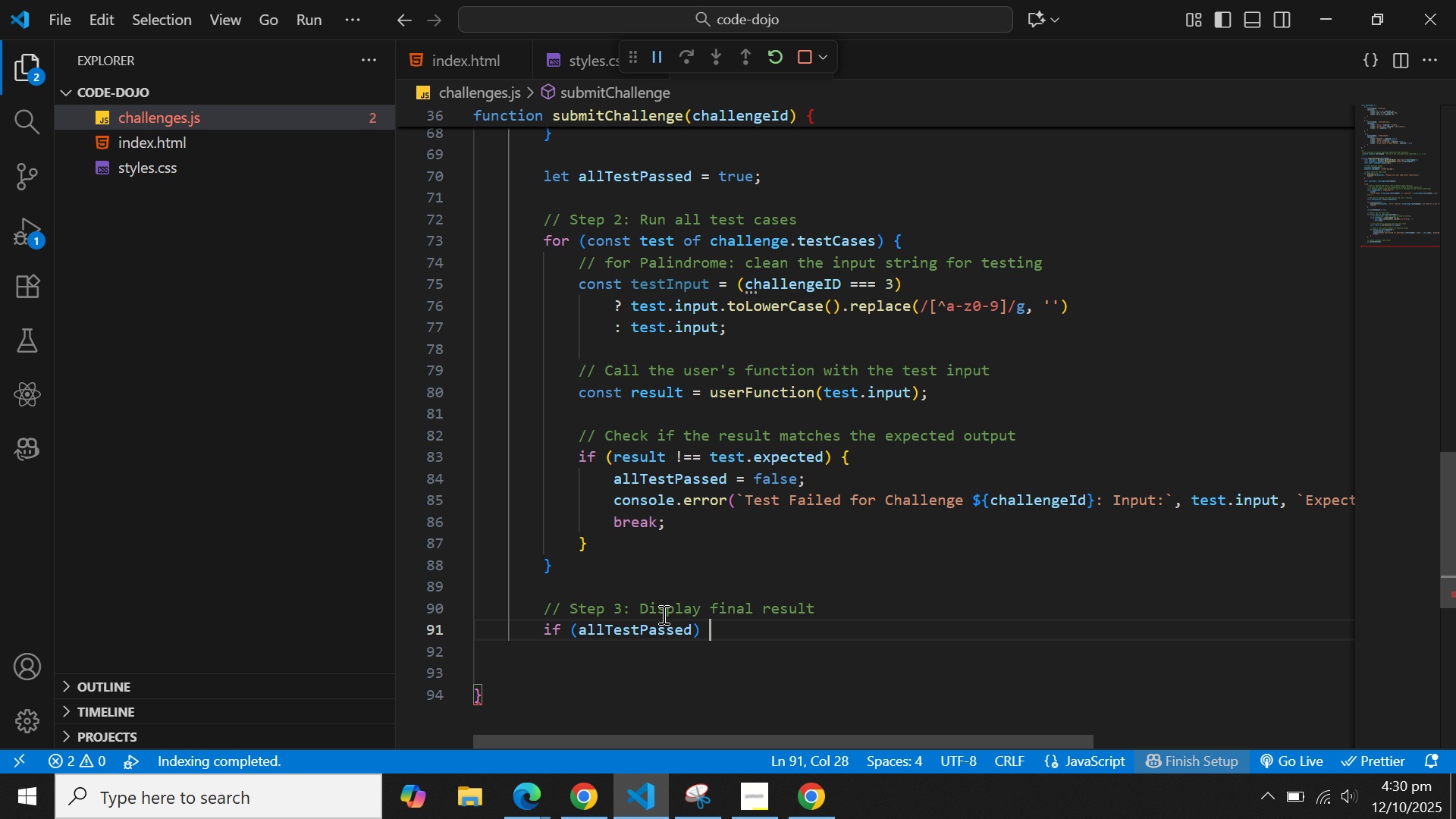 
key(Shift+BracketLeft)
 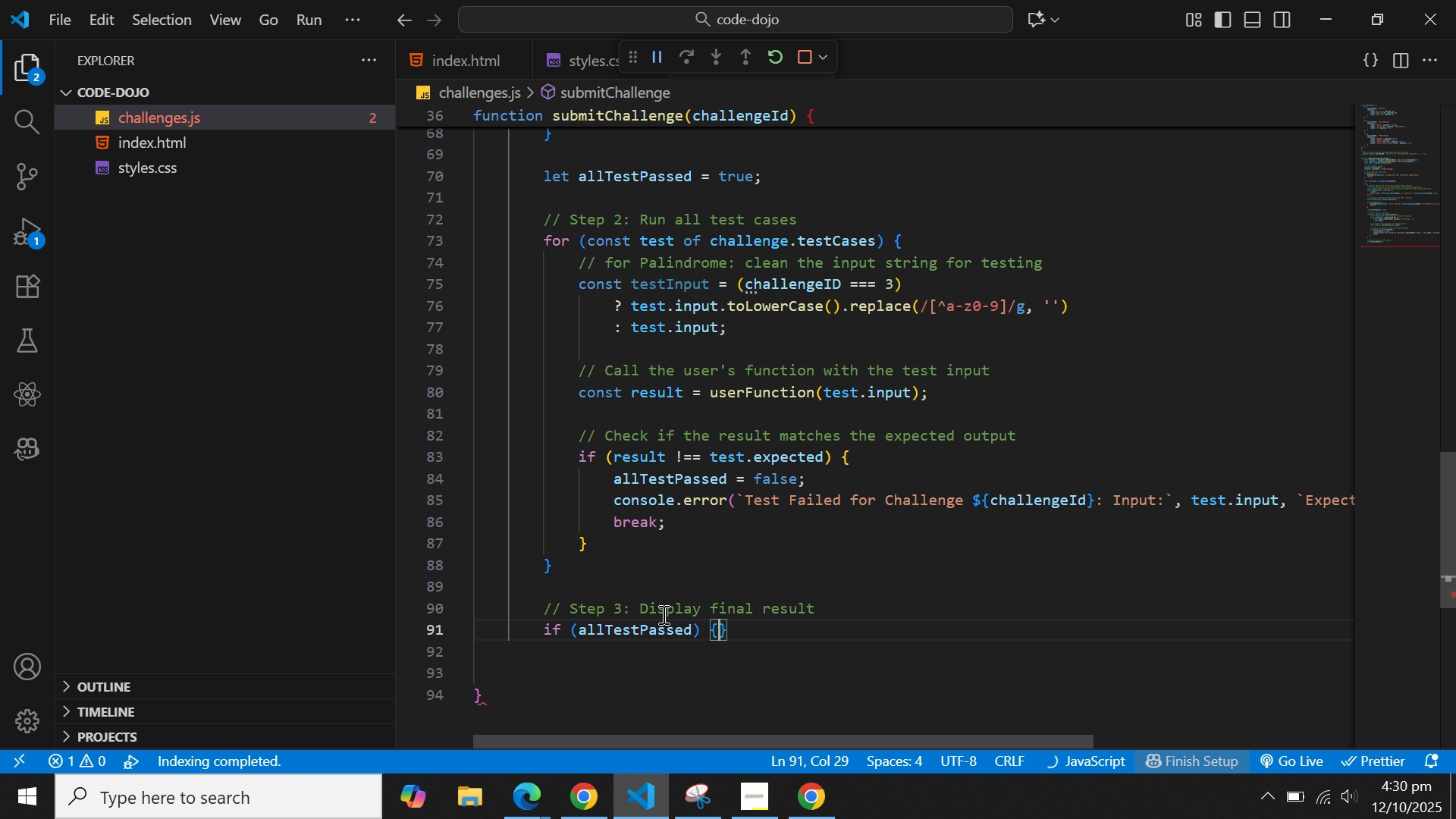 
key(Enter)
 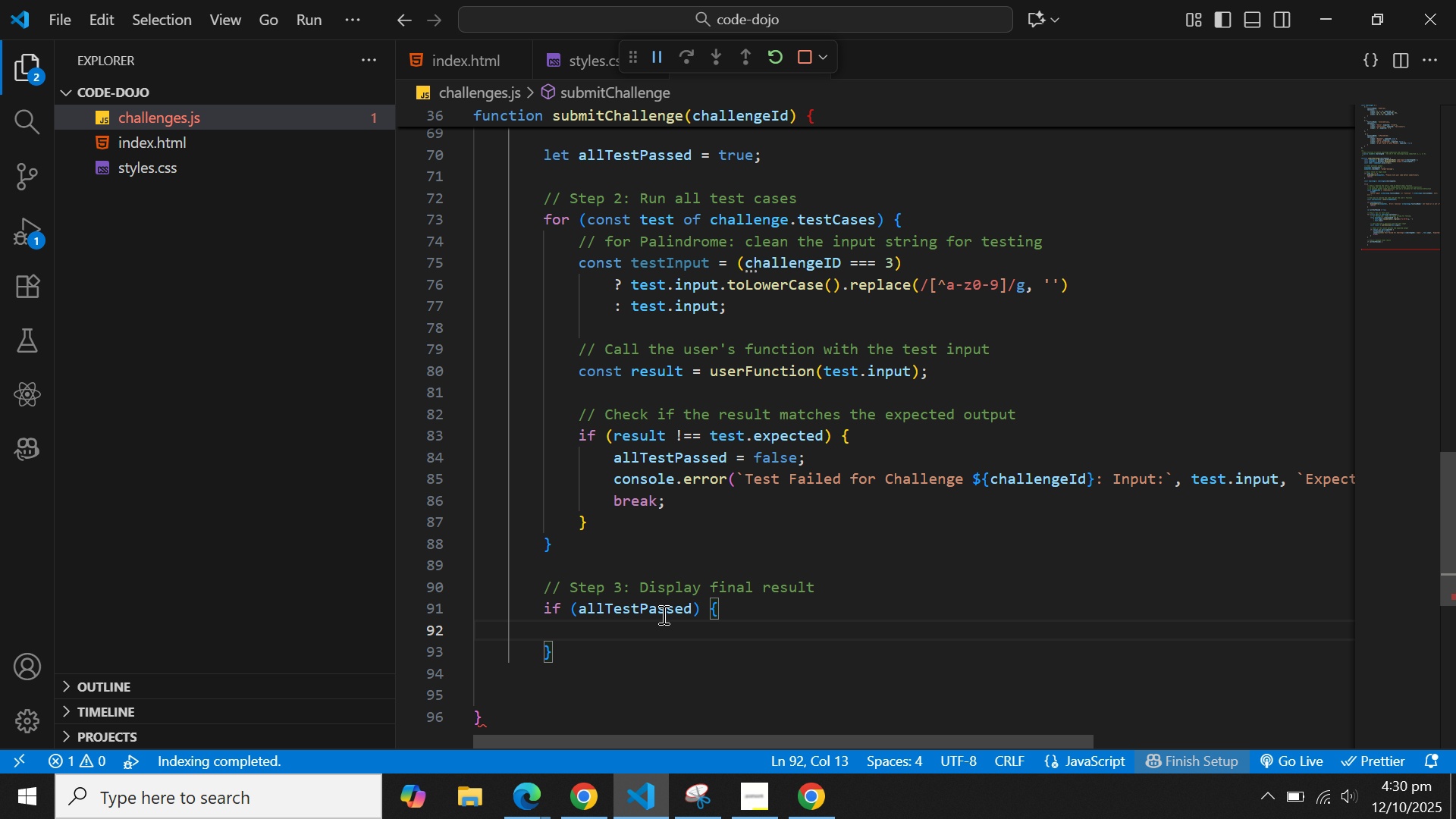 
type(displaySuccess(ou)
 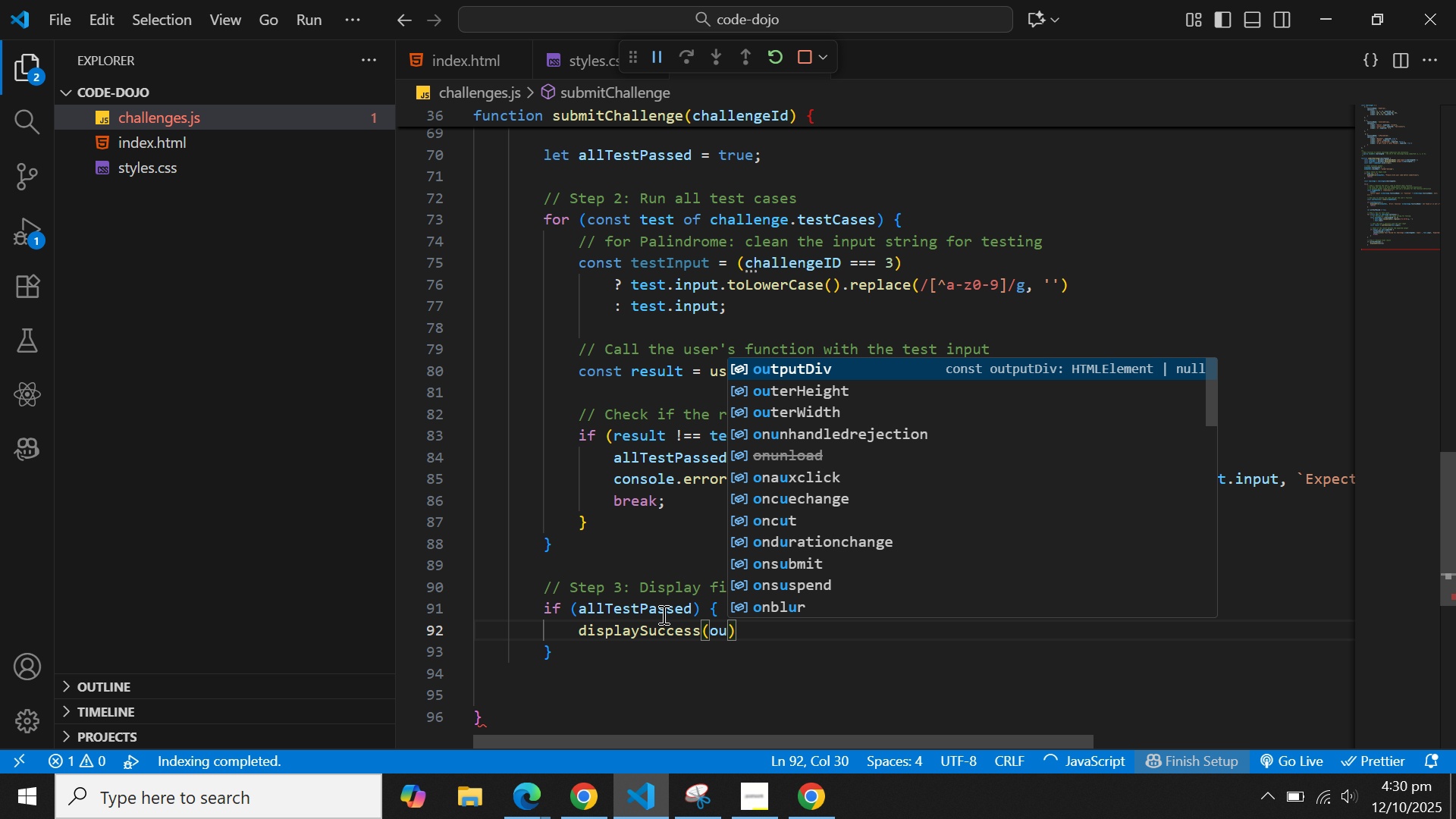 
key(Enter)
 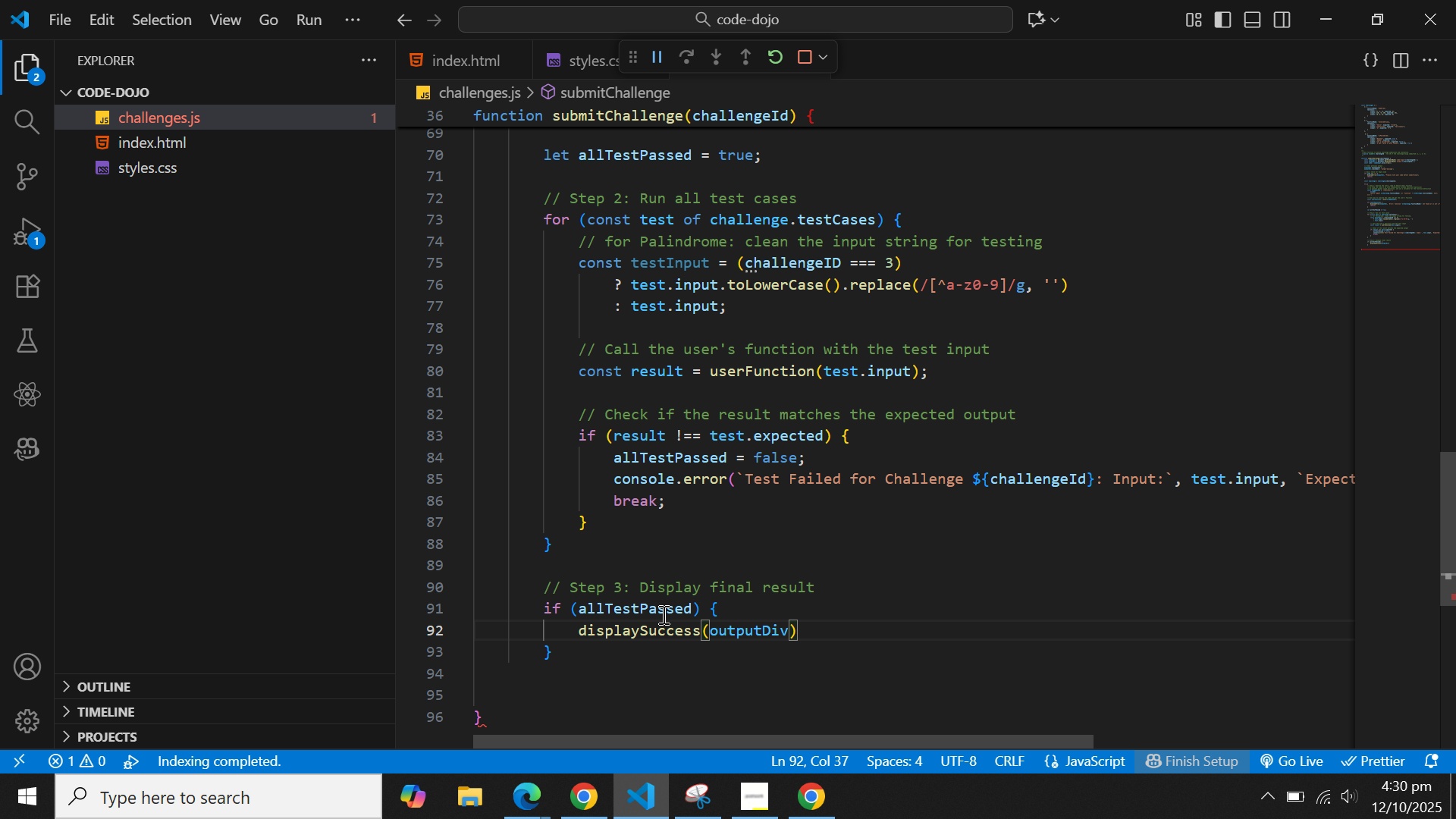 
key(Comma)
 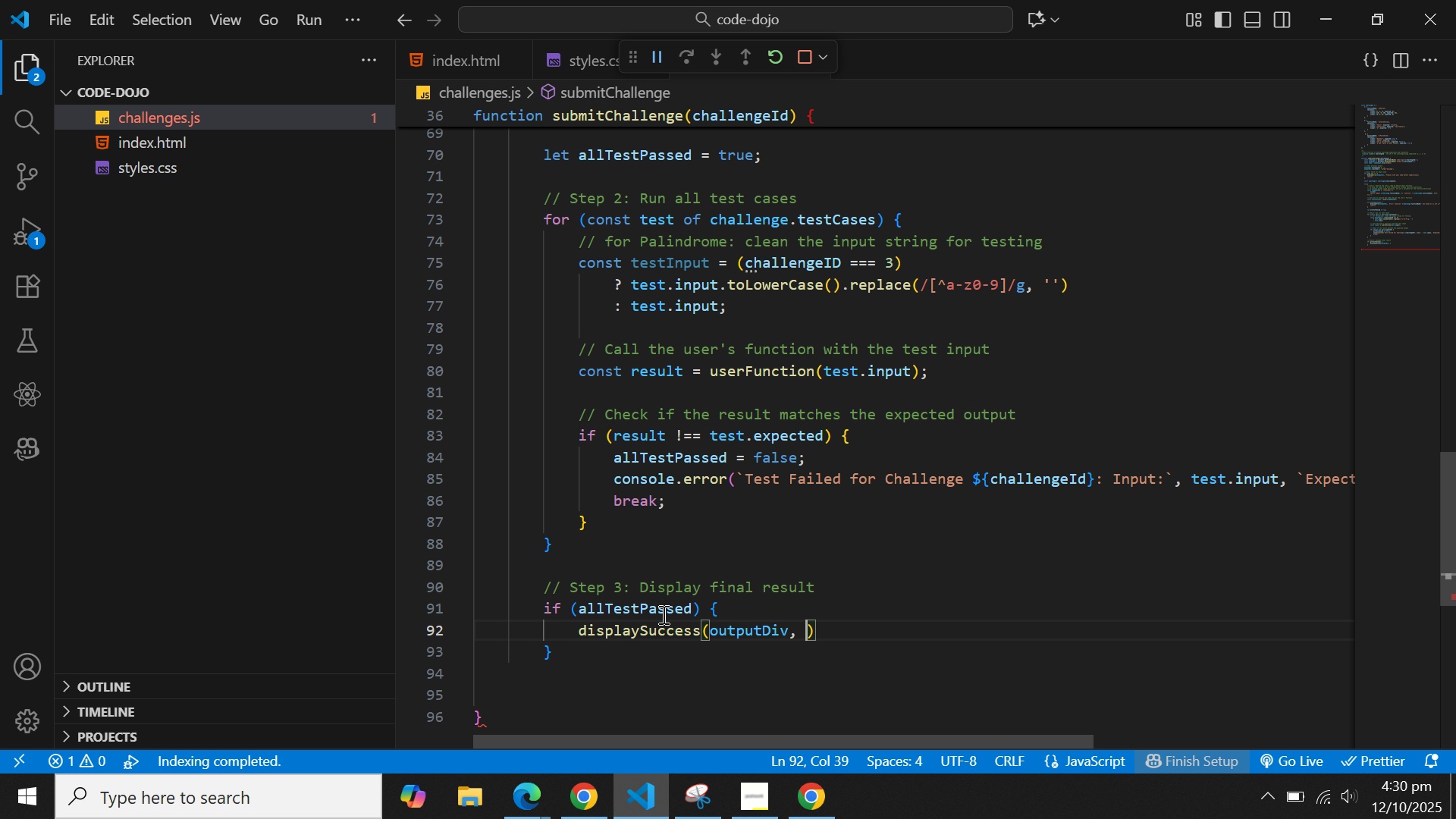 
key(Space)
 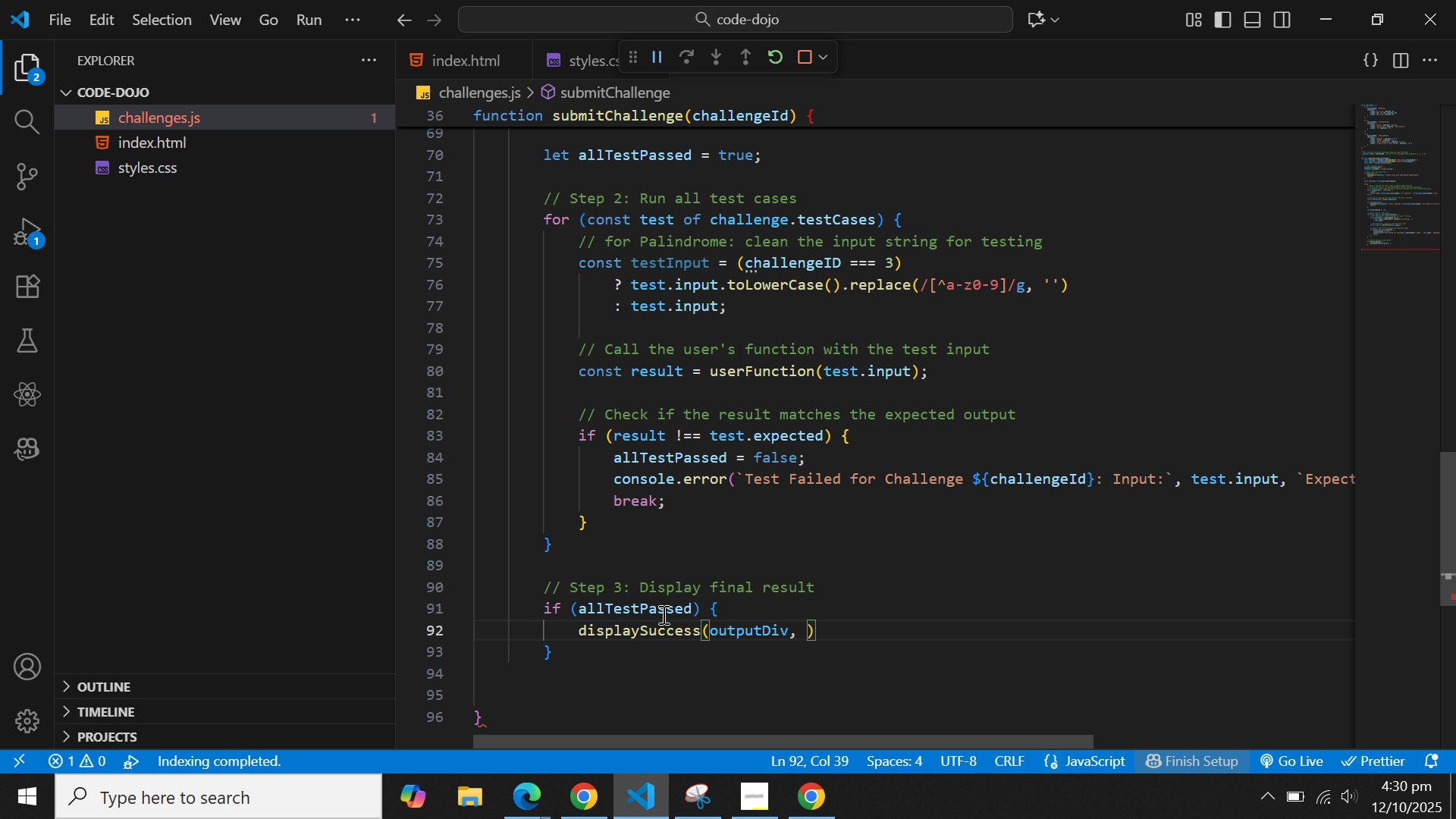 
key(Shift+Quote)
 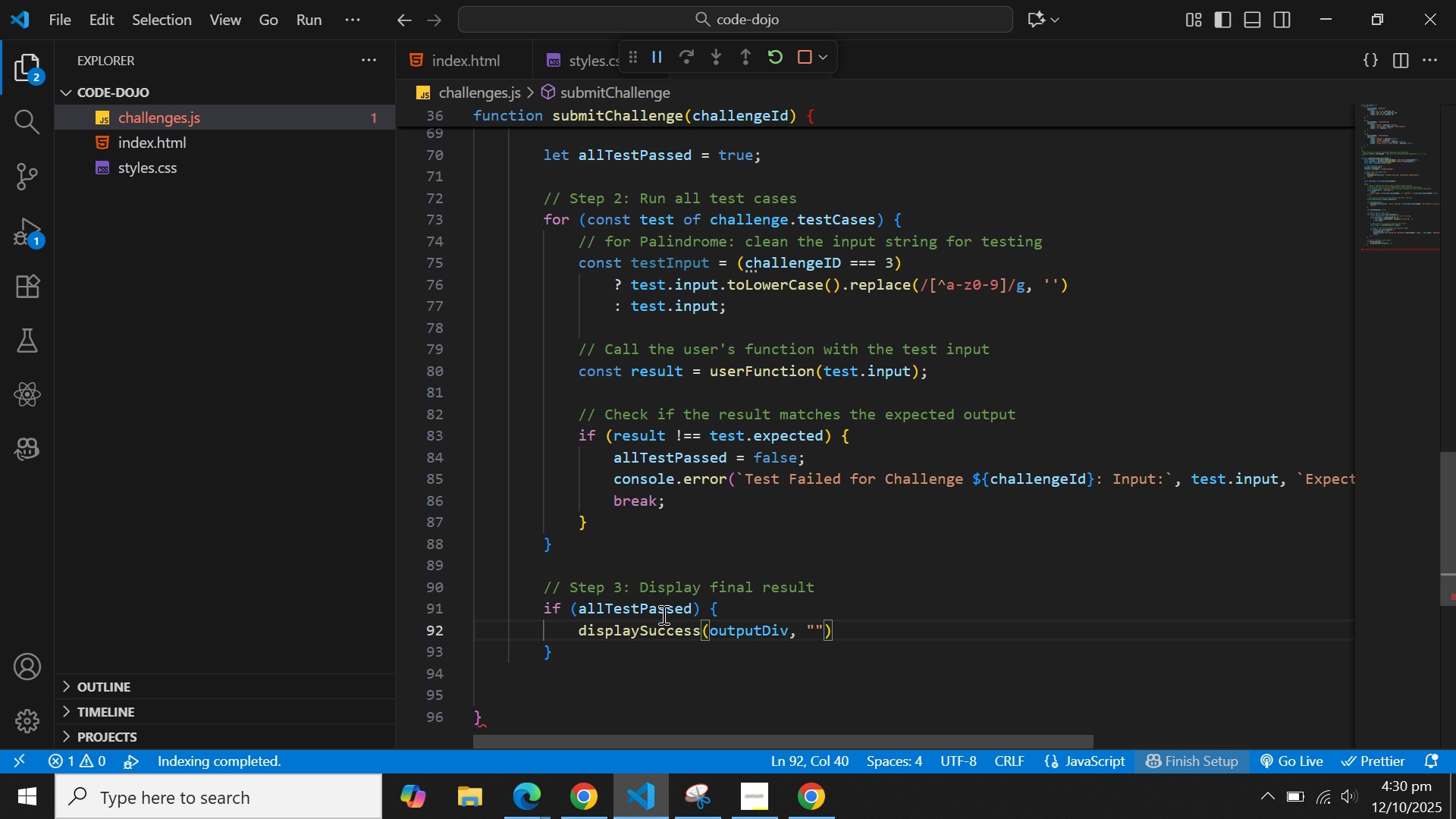 
key(Meta+Period)
 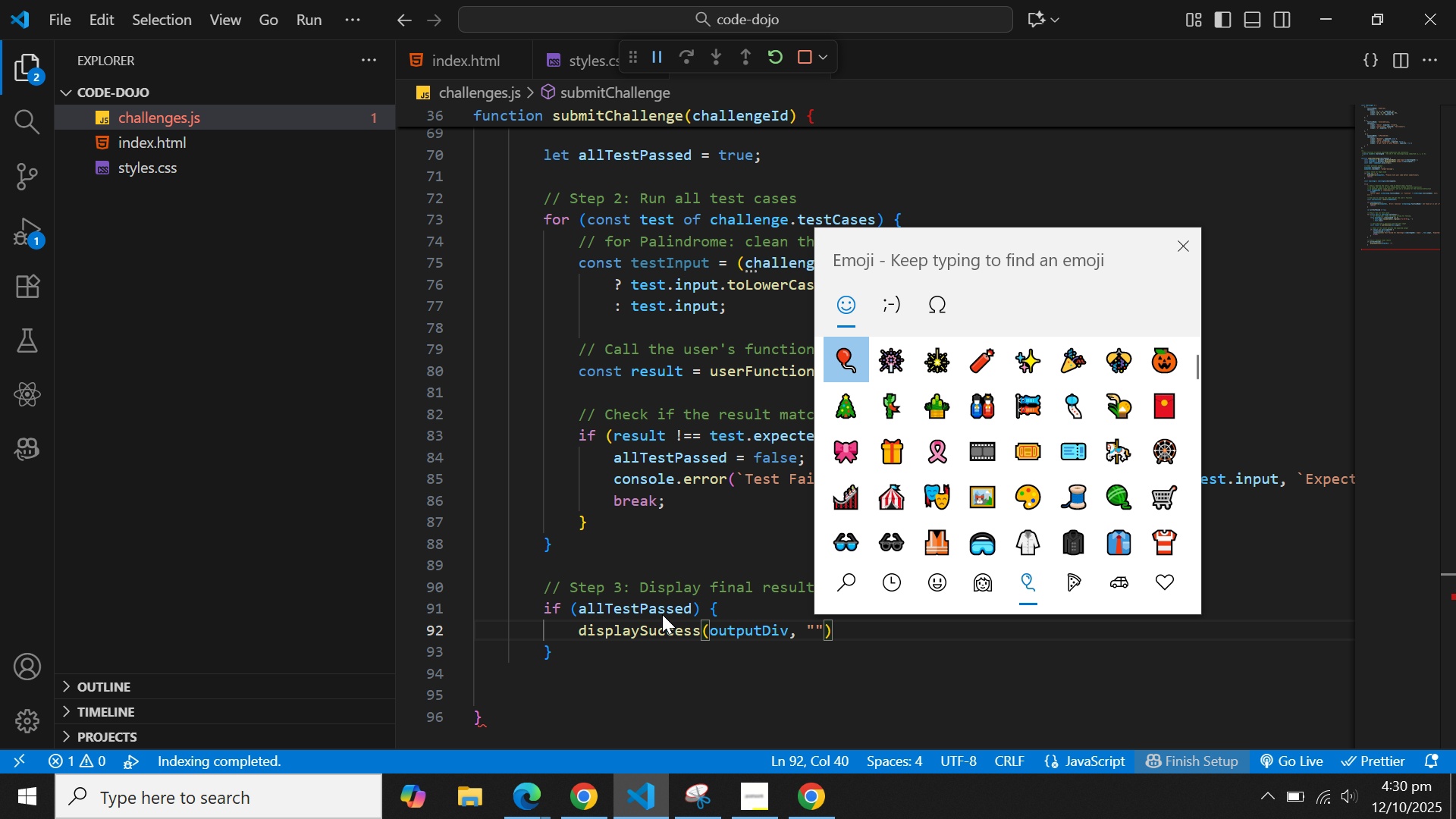 
hold_key(key=ArrowRight, duration=0.74)
 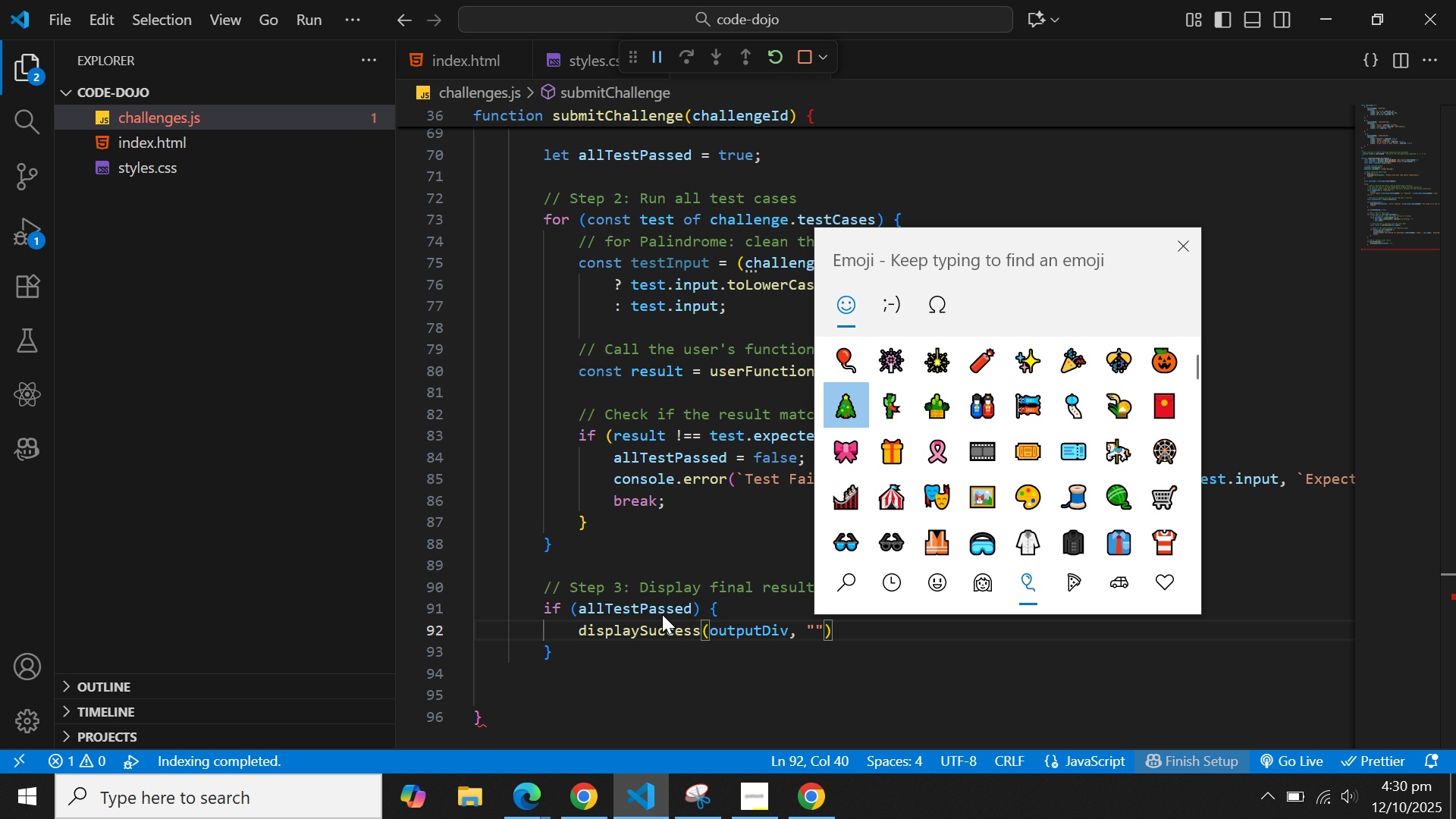 
key(ArrowLeft)
 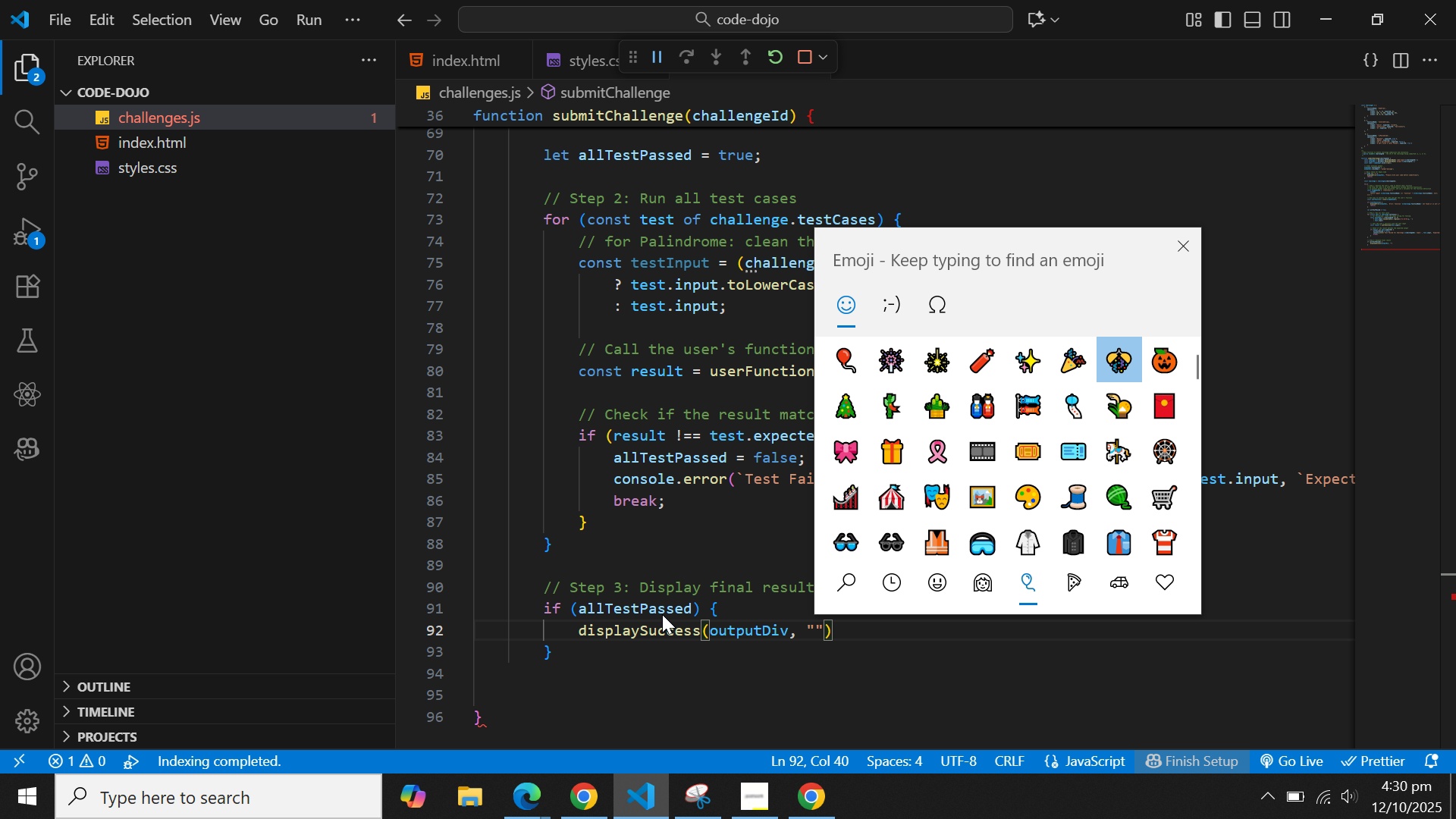 
key(ArrowLeft)
 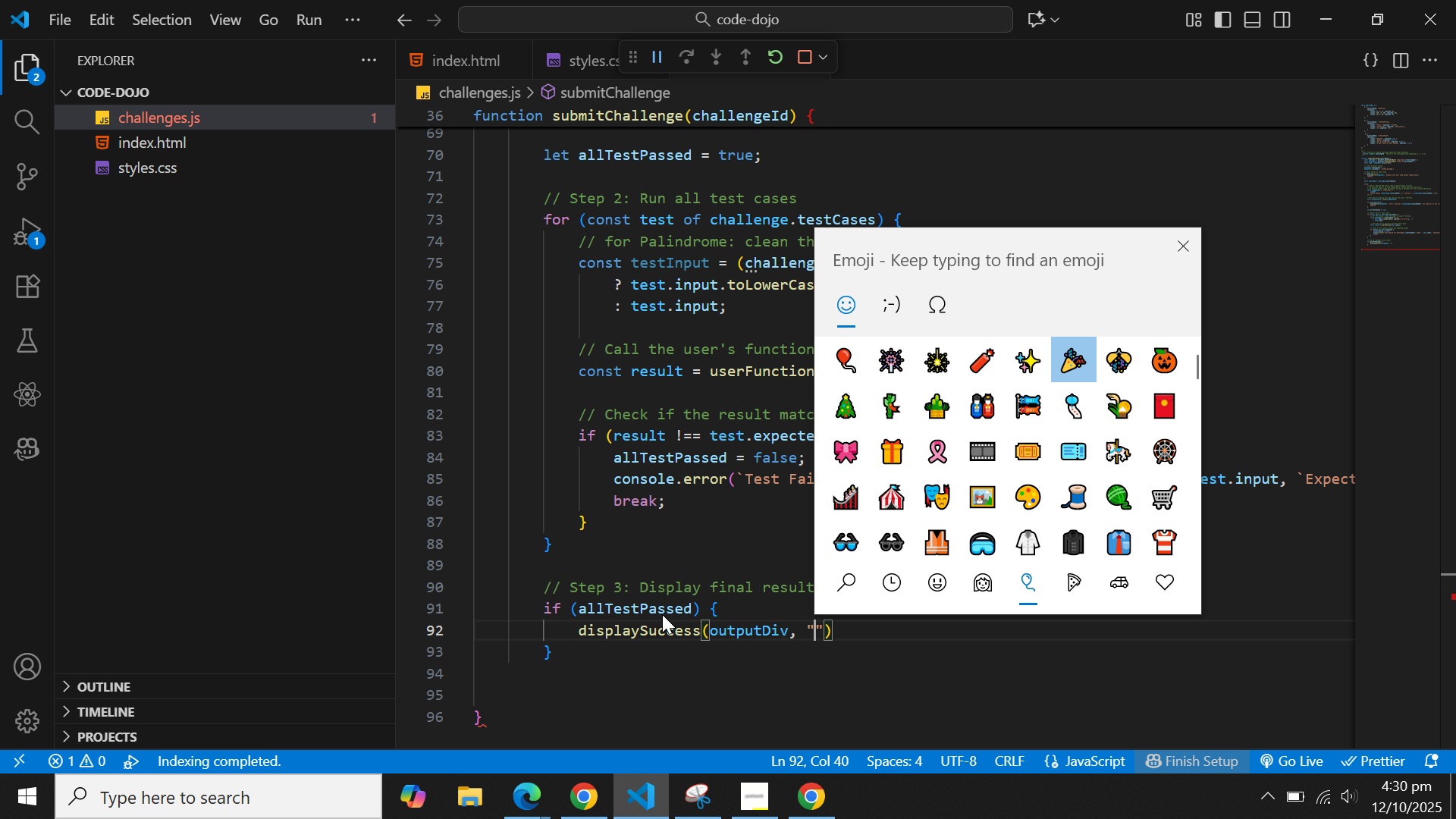 
key(ArrowLeft)
 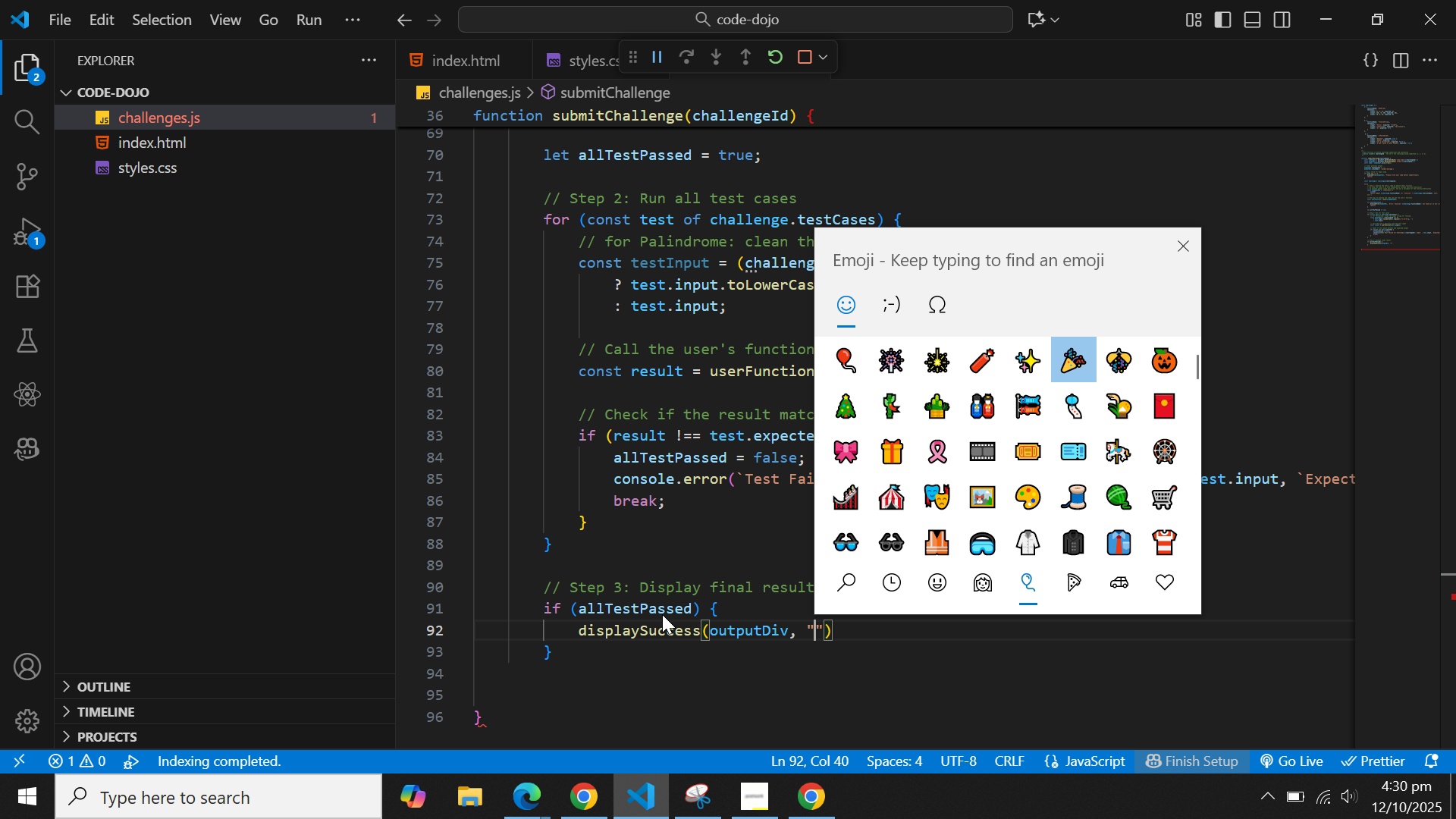 
wait(8.17)
 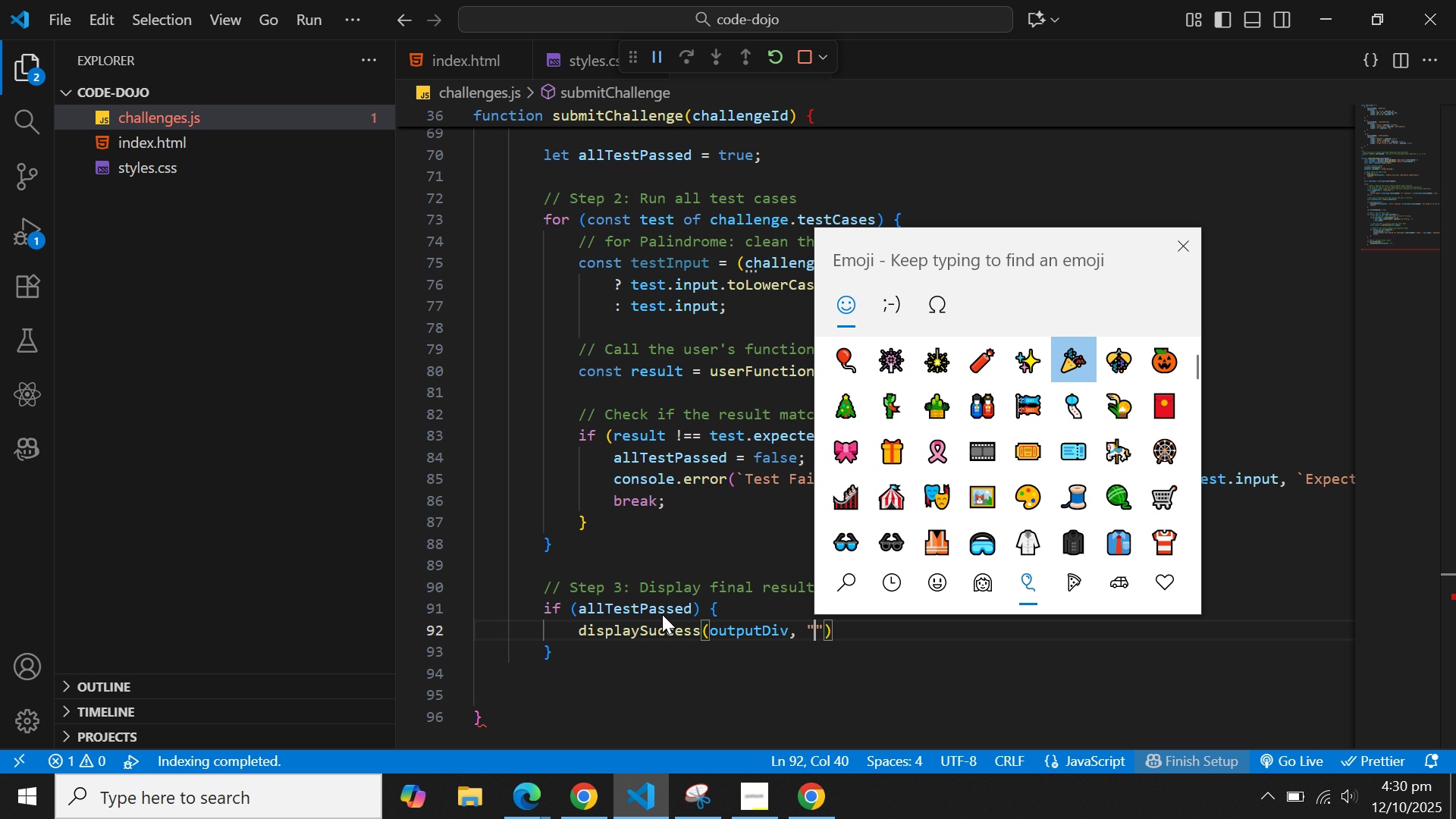 
key(Enter)
 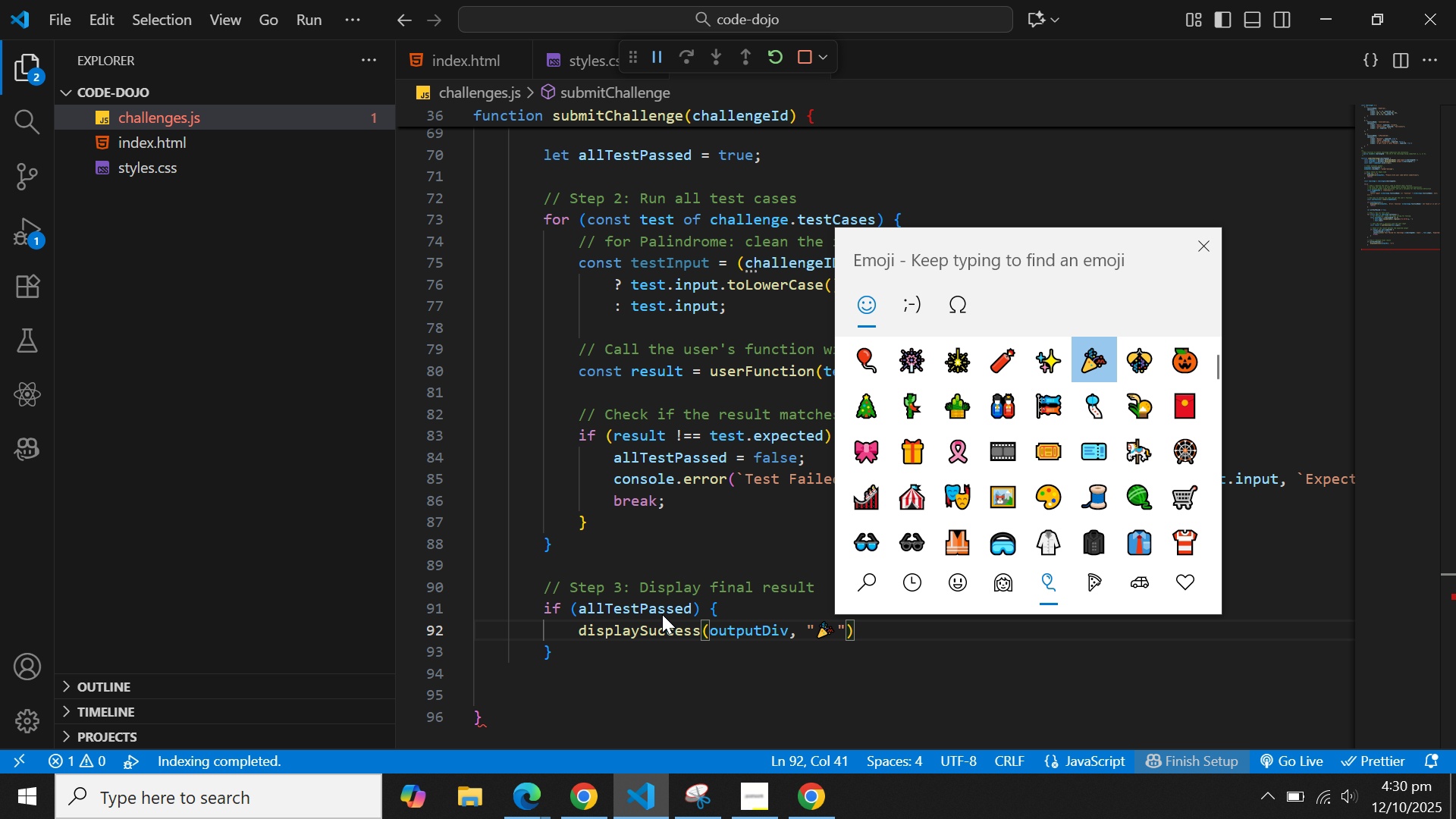 
wait(7.02)
 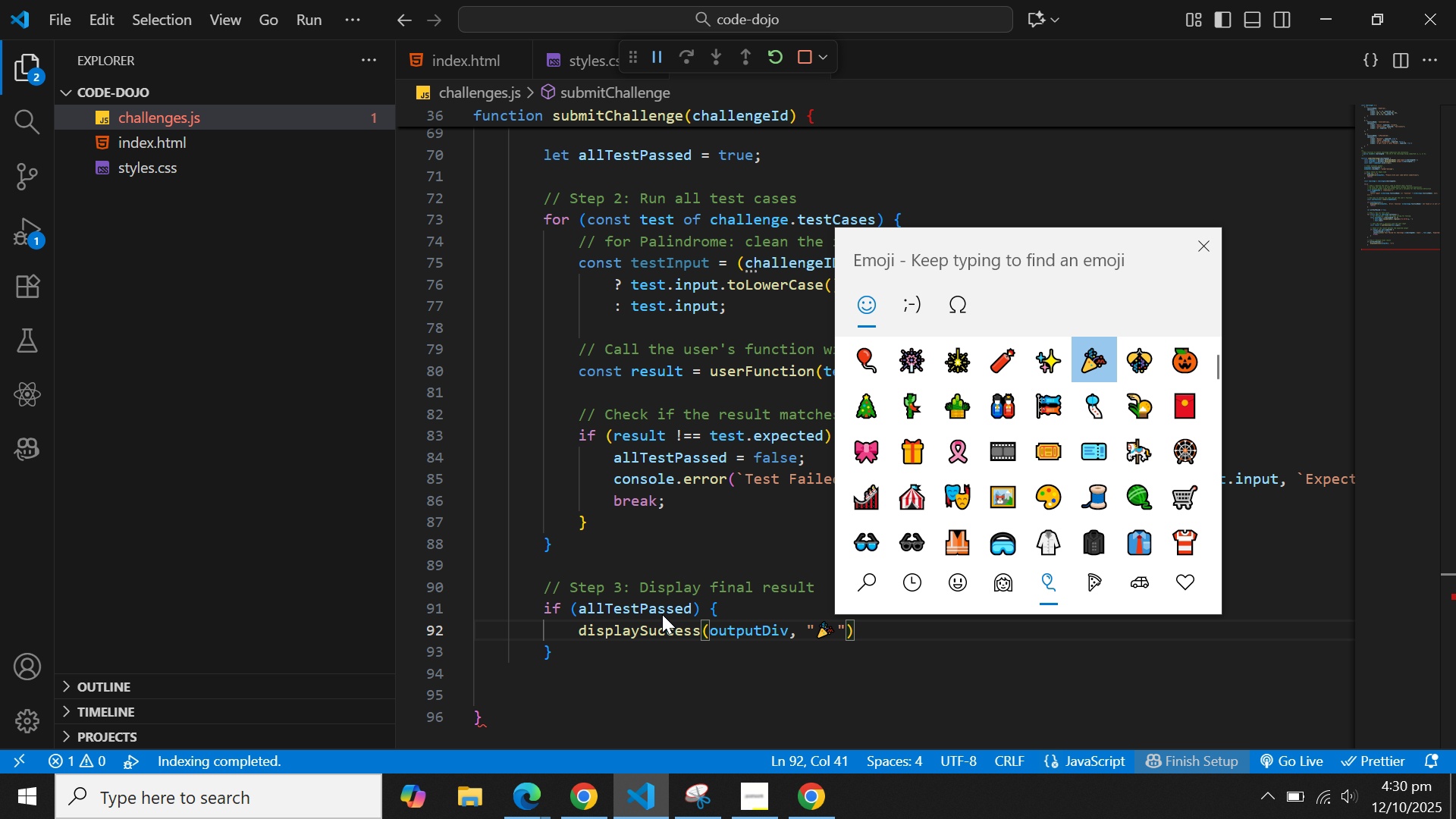 
key(Space)
 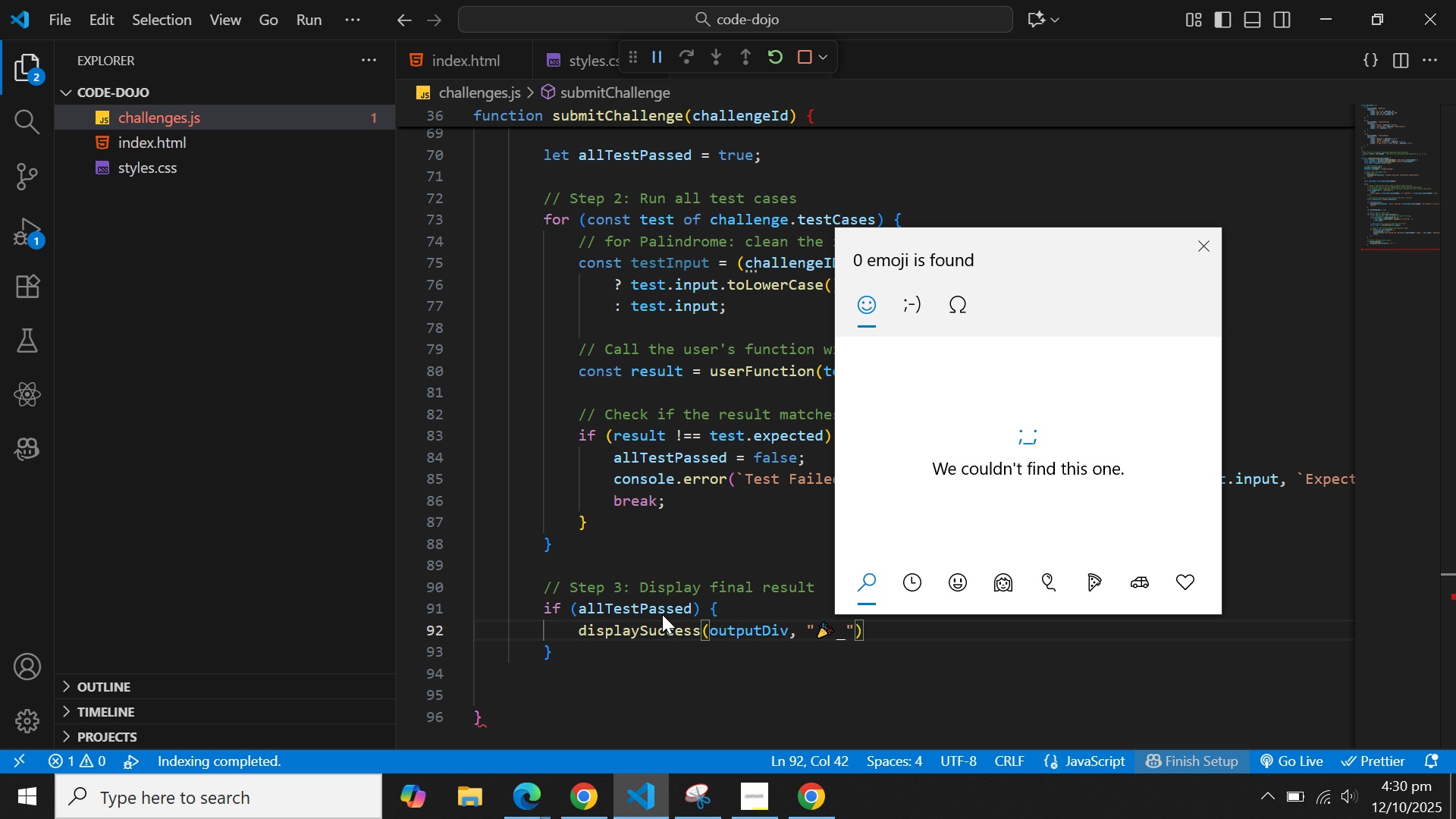 
key(Backspace)
 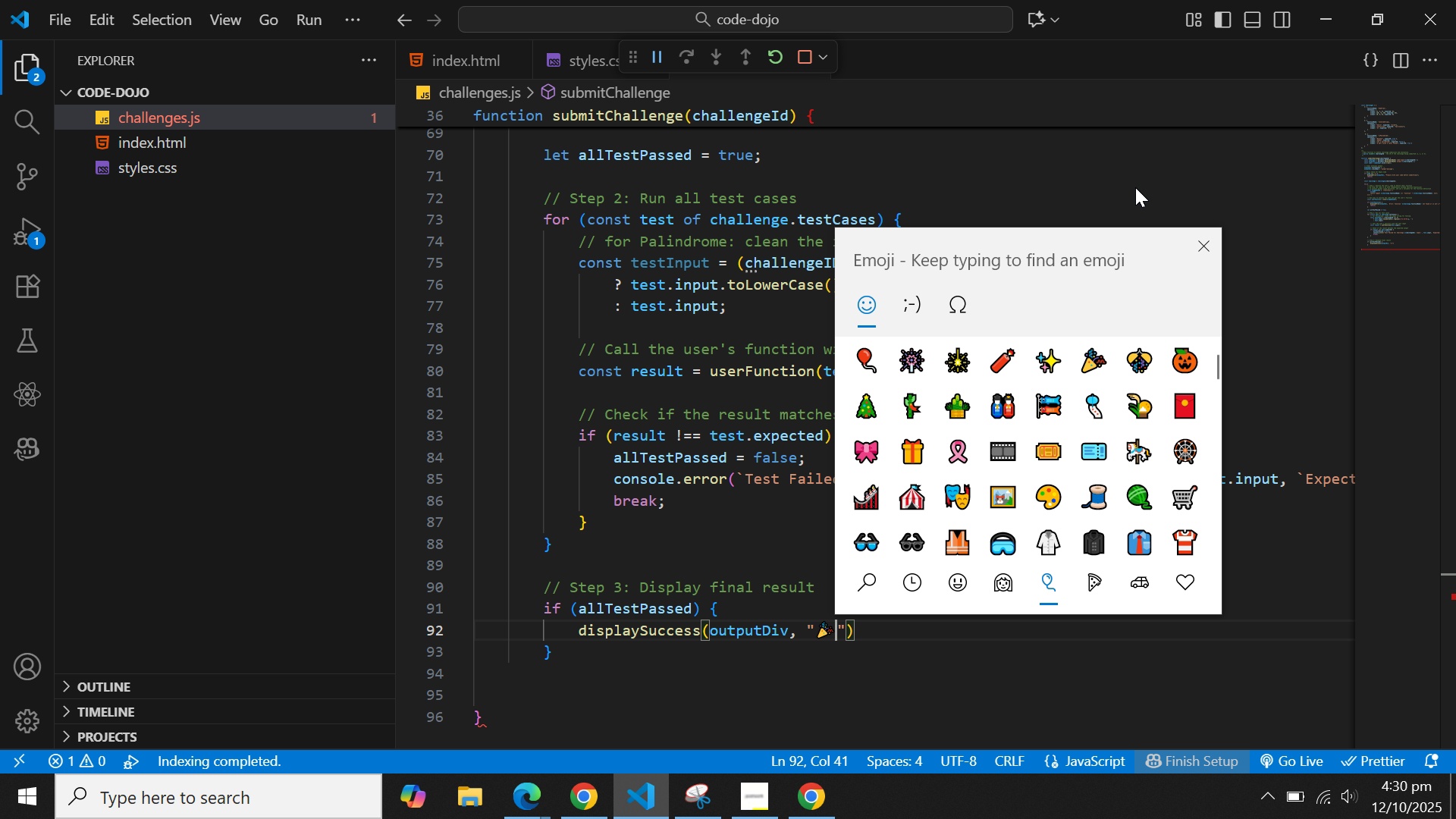 
left_click([1200, 235])
 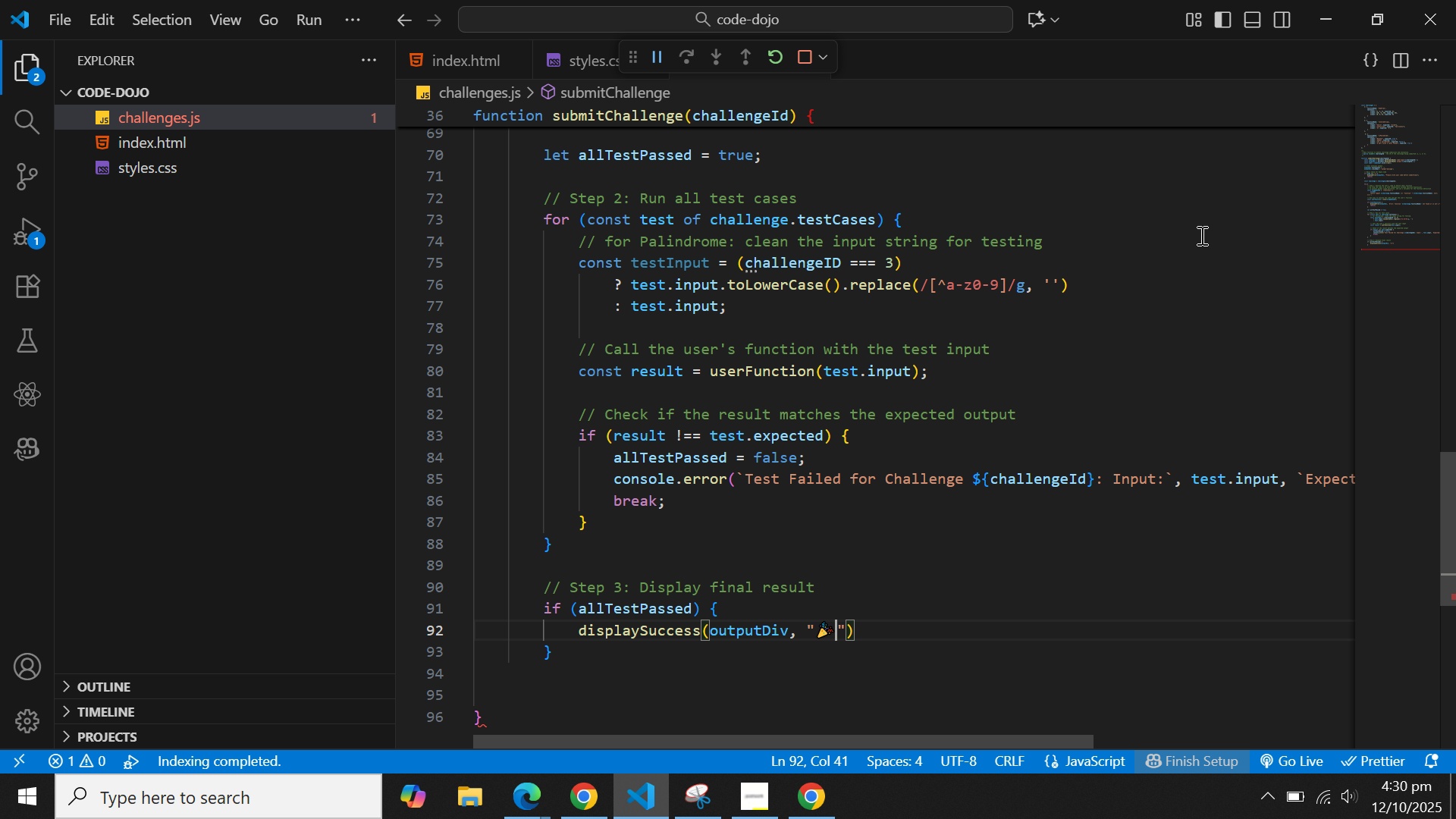 
type( Challenged Passed!@)
key(Backspace)
type( your )
key(Backspace)
key(Backspace)
key(Backspace)
key(Backspace)
key(Backspace)
type(your )
key(Backspace)
key(Backspace)
key(Backspace)
key(Backspace)
key(Backspace)
type(your )
key(Backspace)
key(Backspace)
key(Backspace)
key(Backspace)
key(Backspace)
type(Your code is correct@)
key(Backspace)
type(!)
 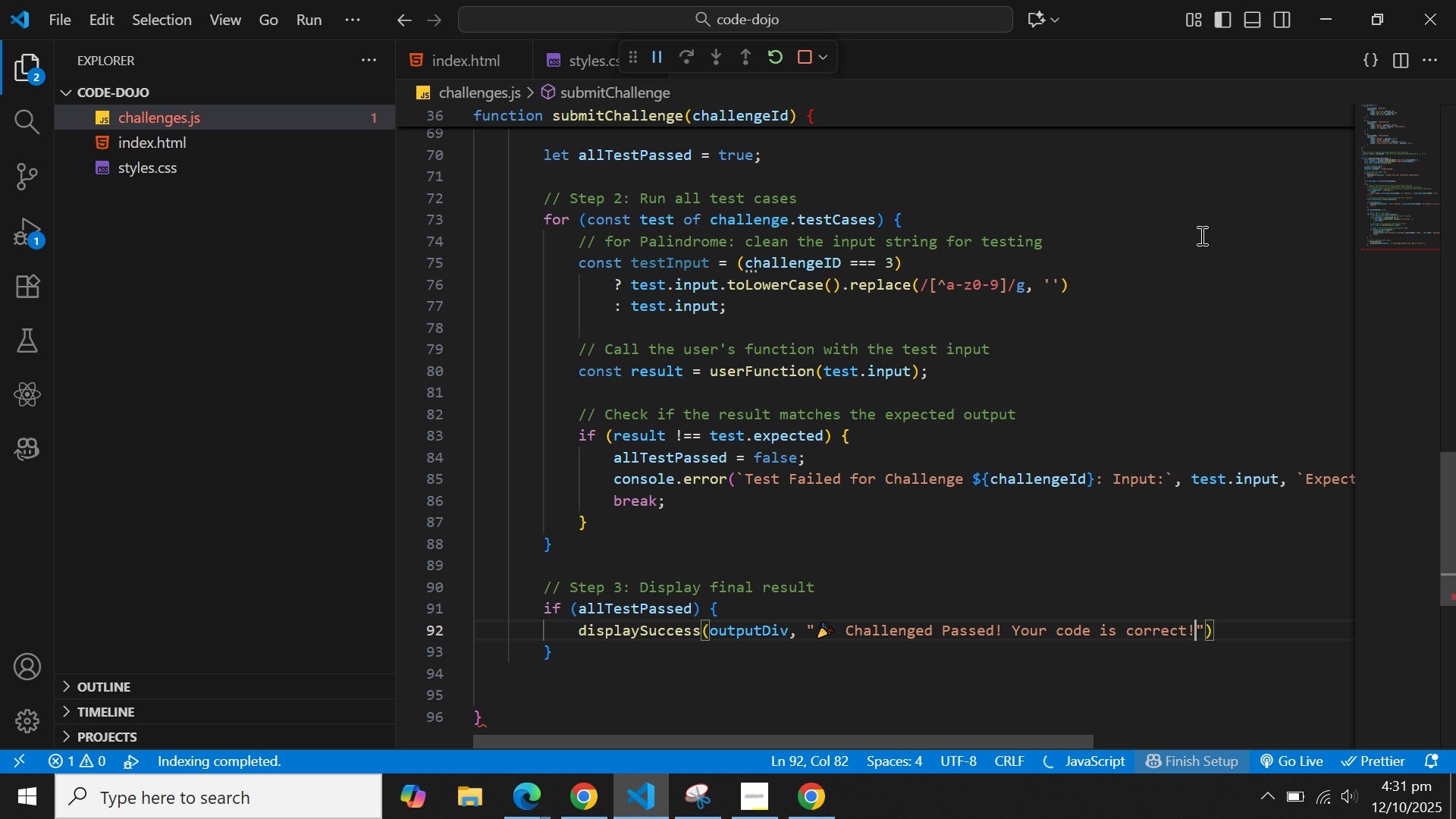 
key(Backspace)
 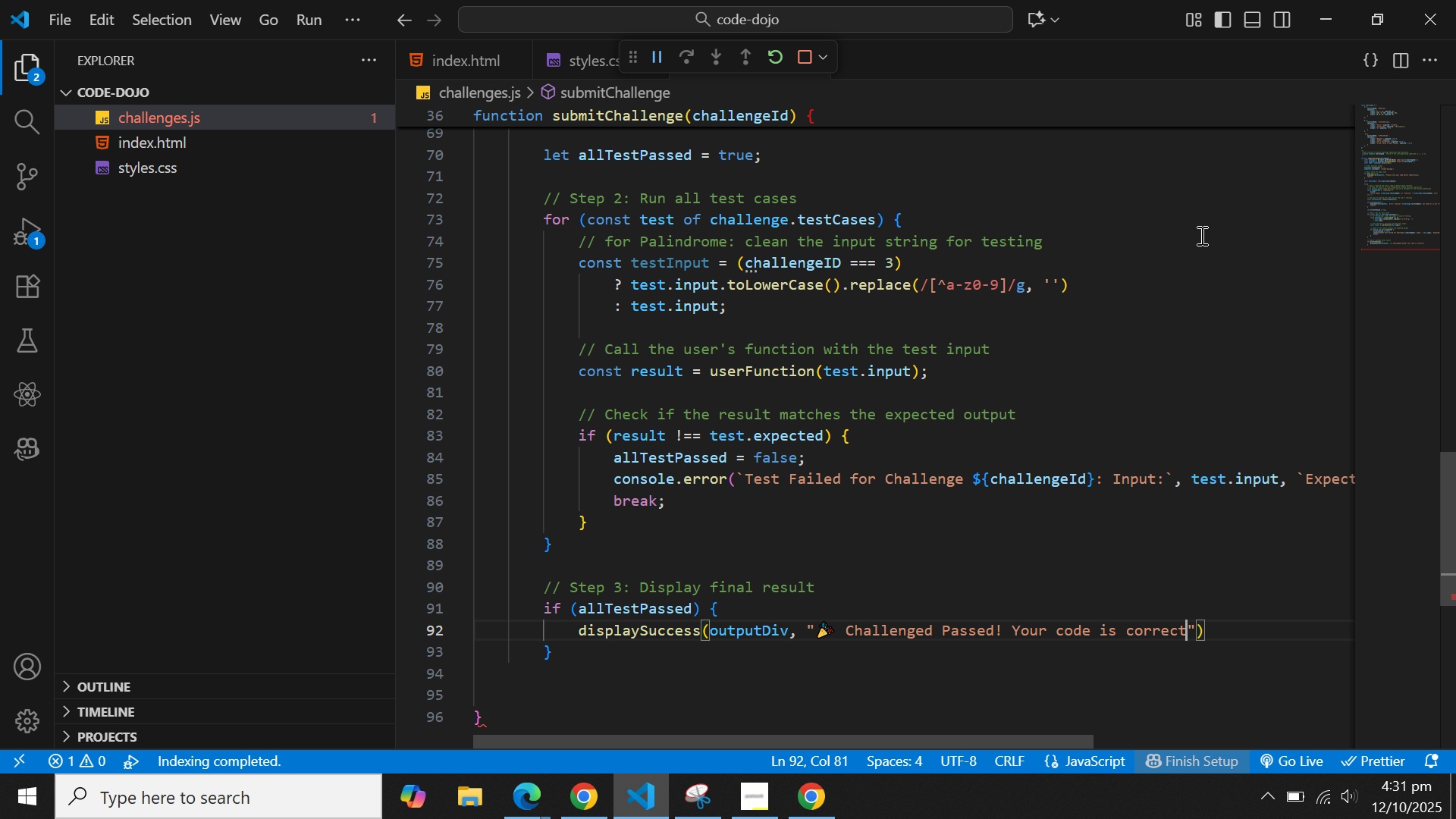 
key(Period)
 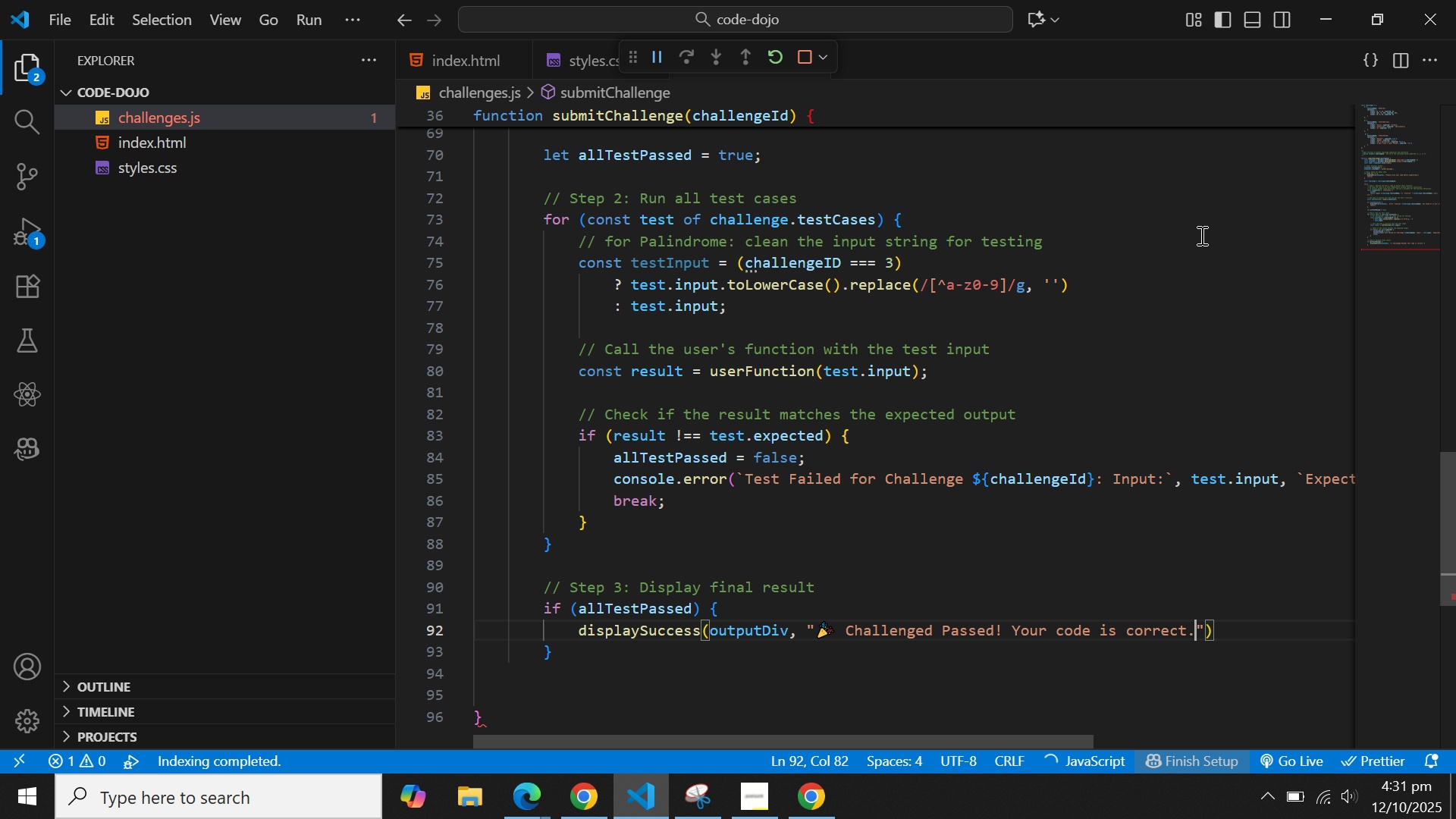 
key(ArrowRight)
 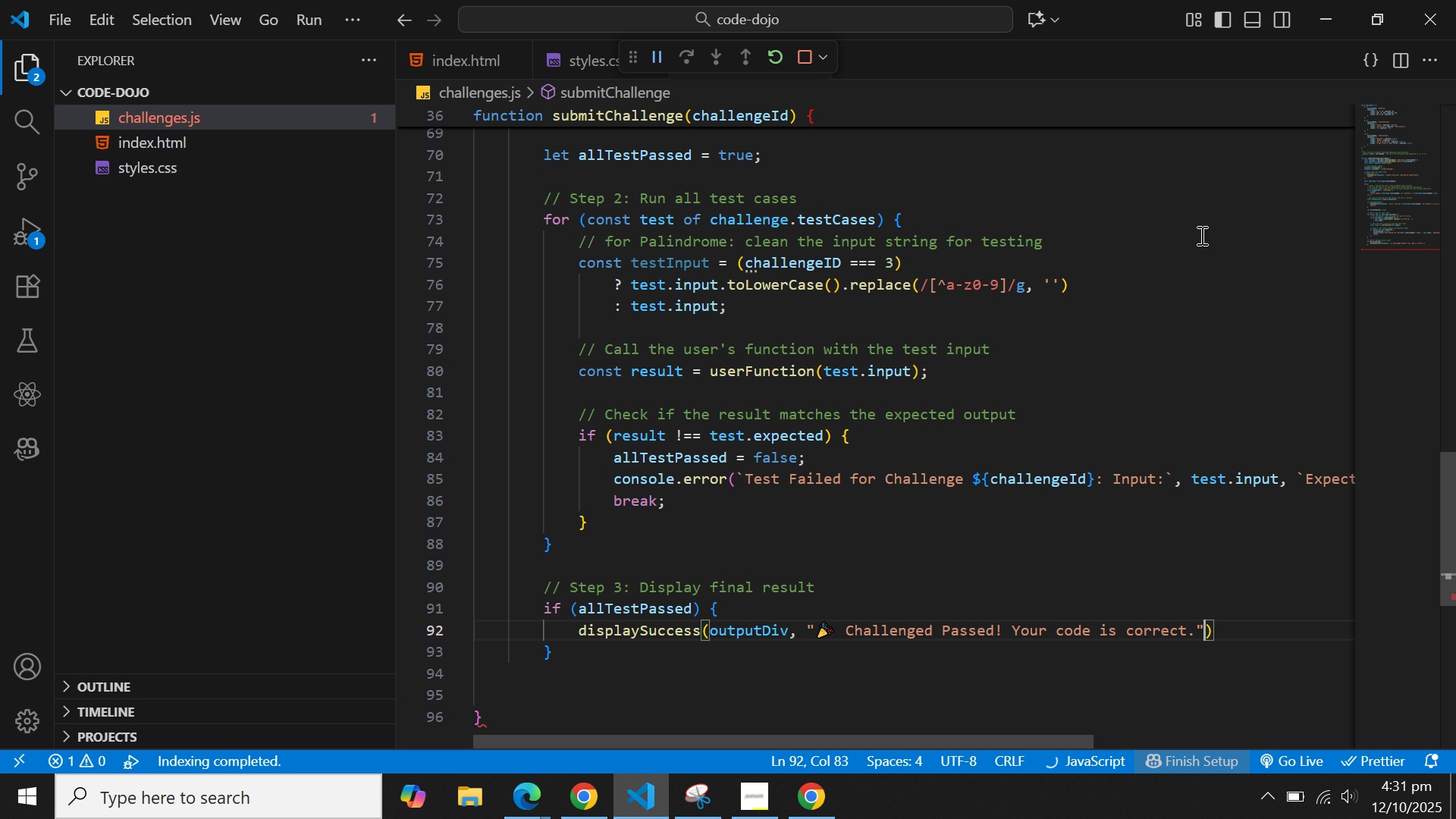 
key(ArrowRight)
 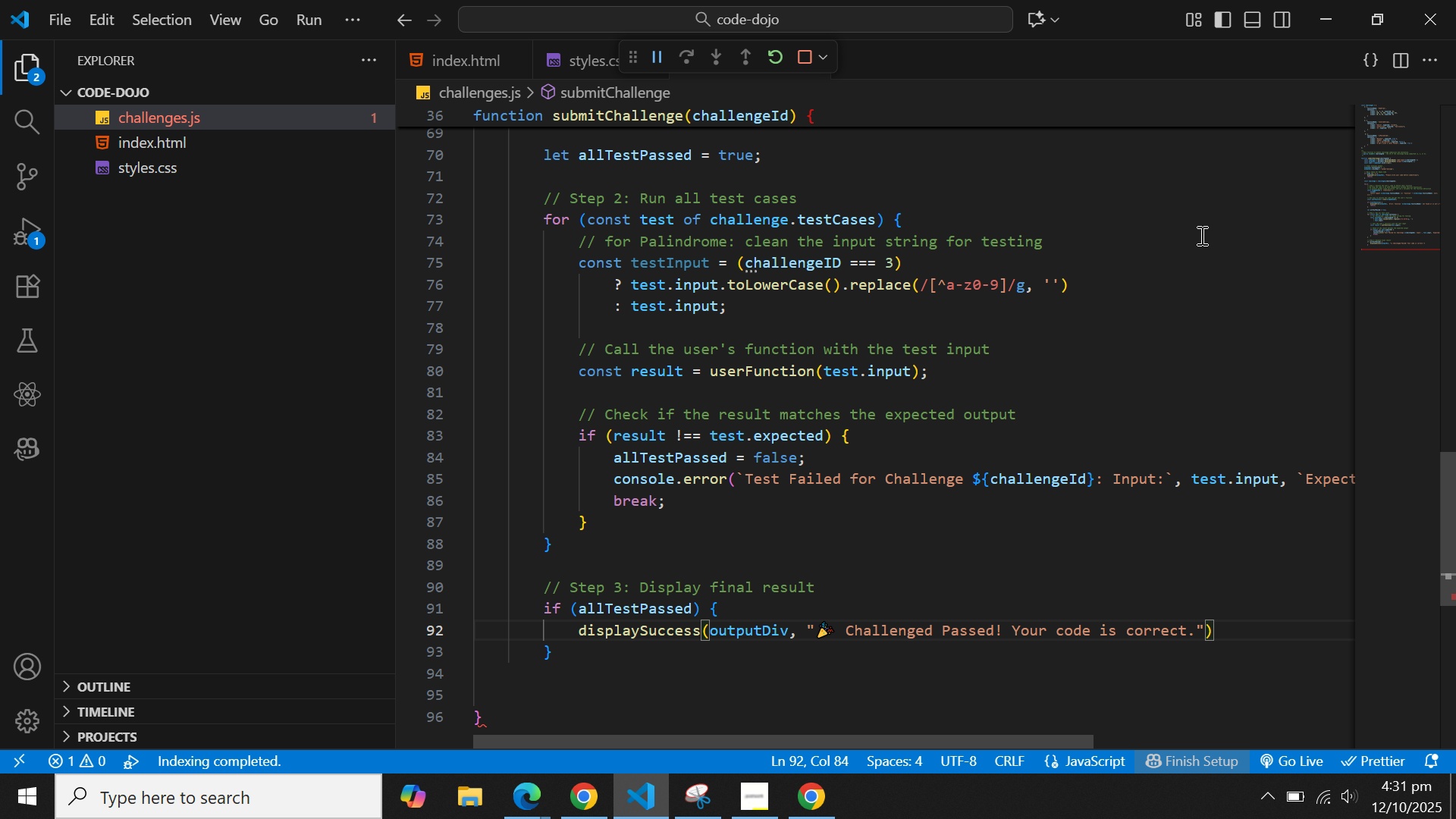 
key(Semicolon)
 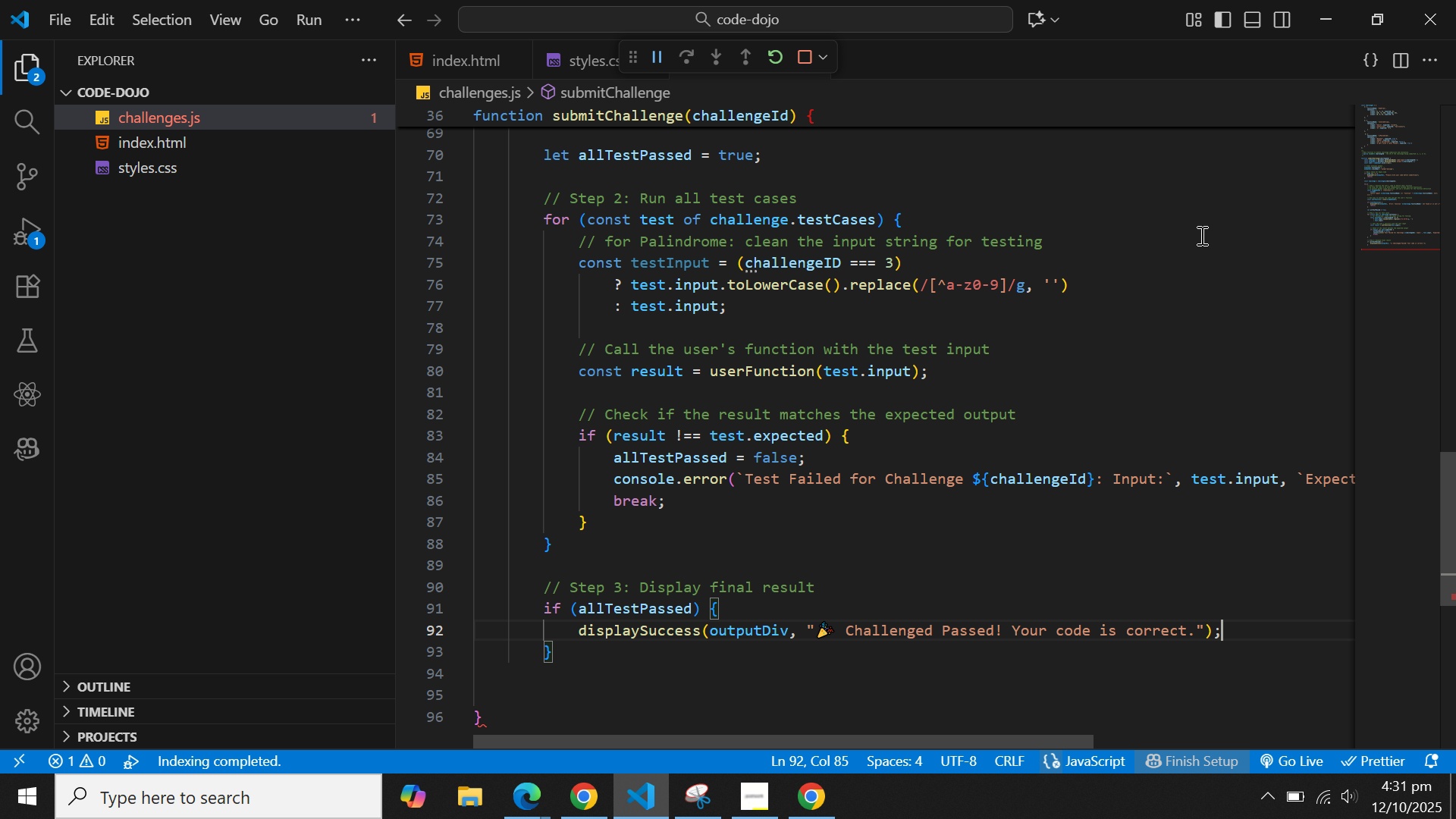 
key(Enter)
 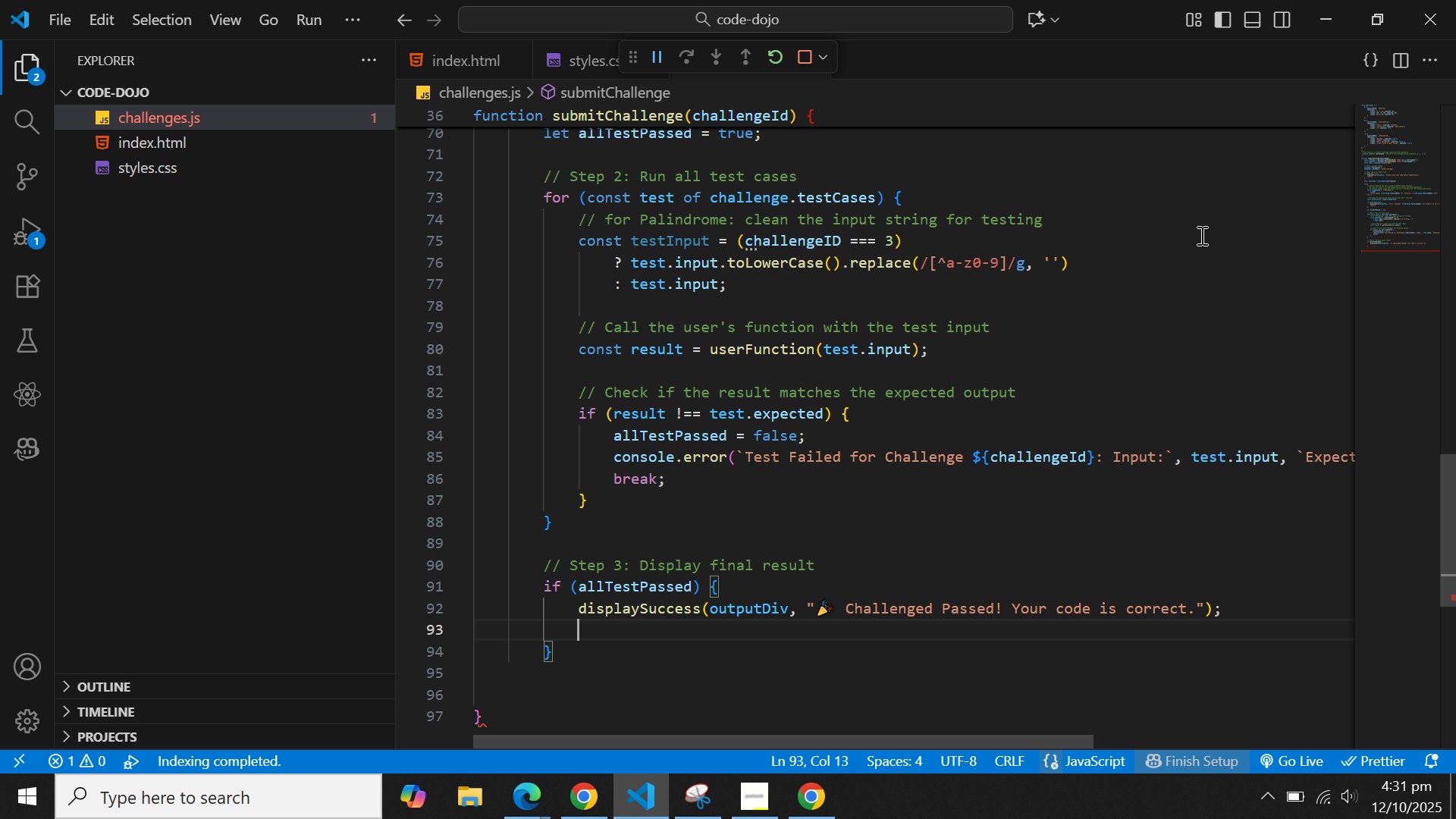 
key(Backspace)
 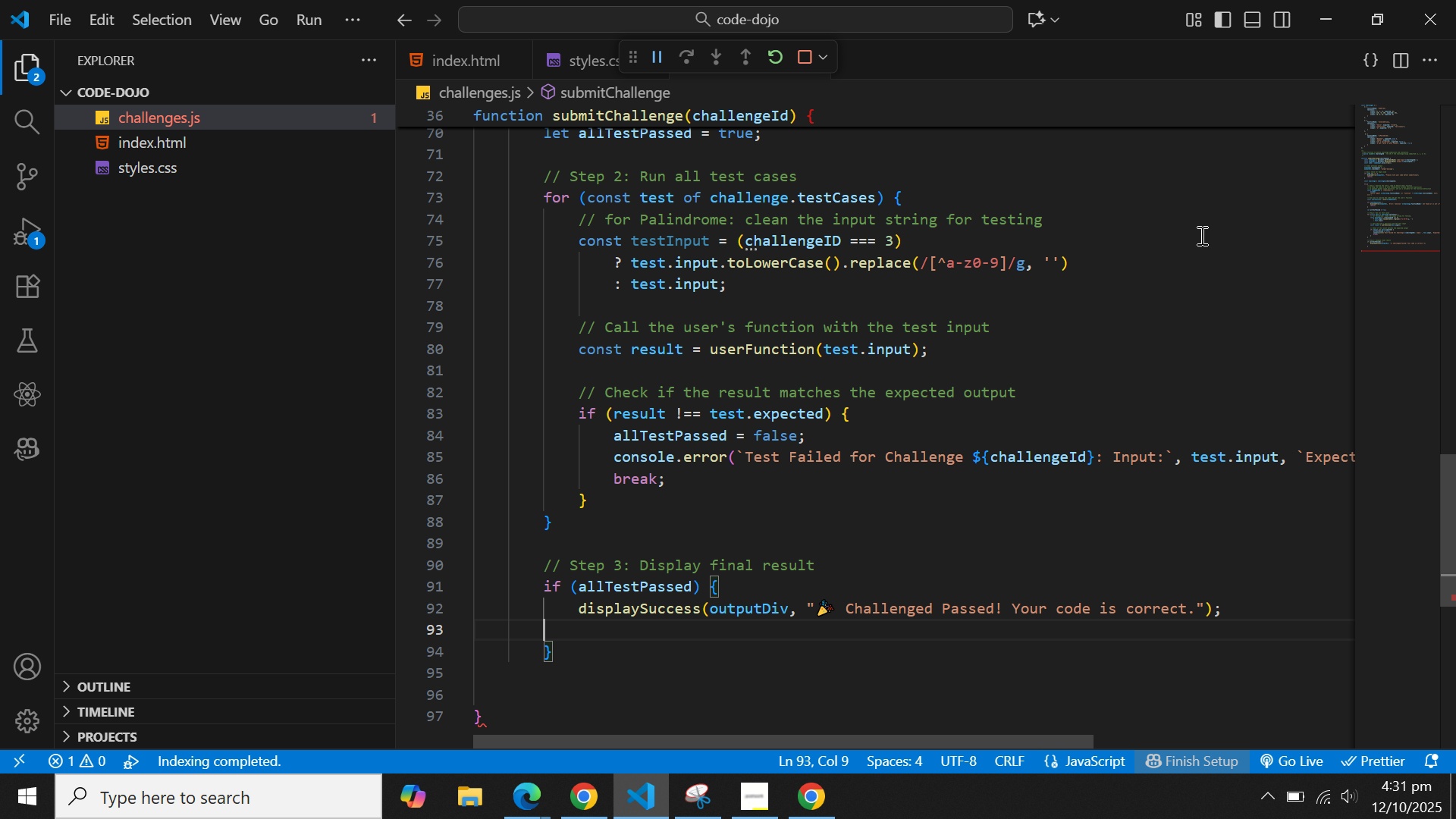 
key(Backspace)
 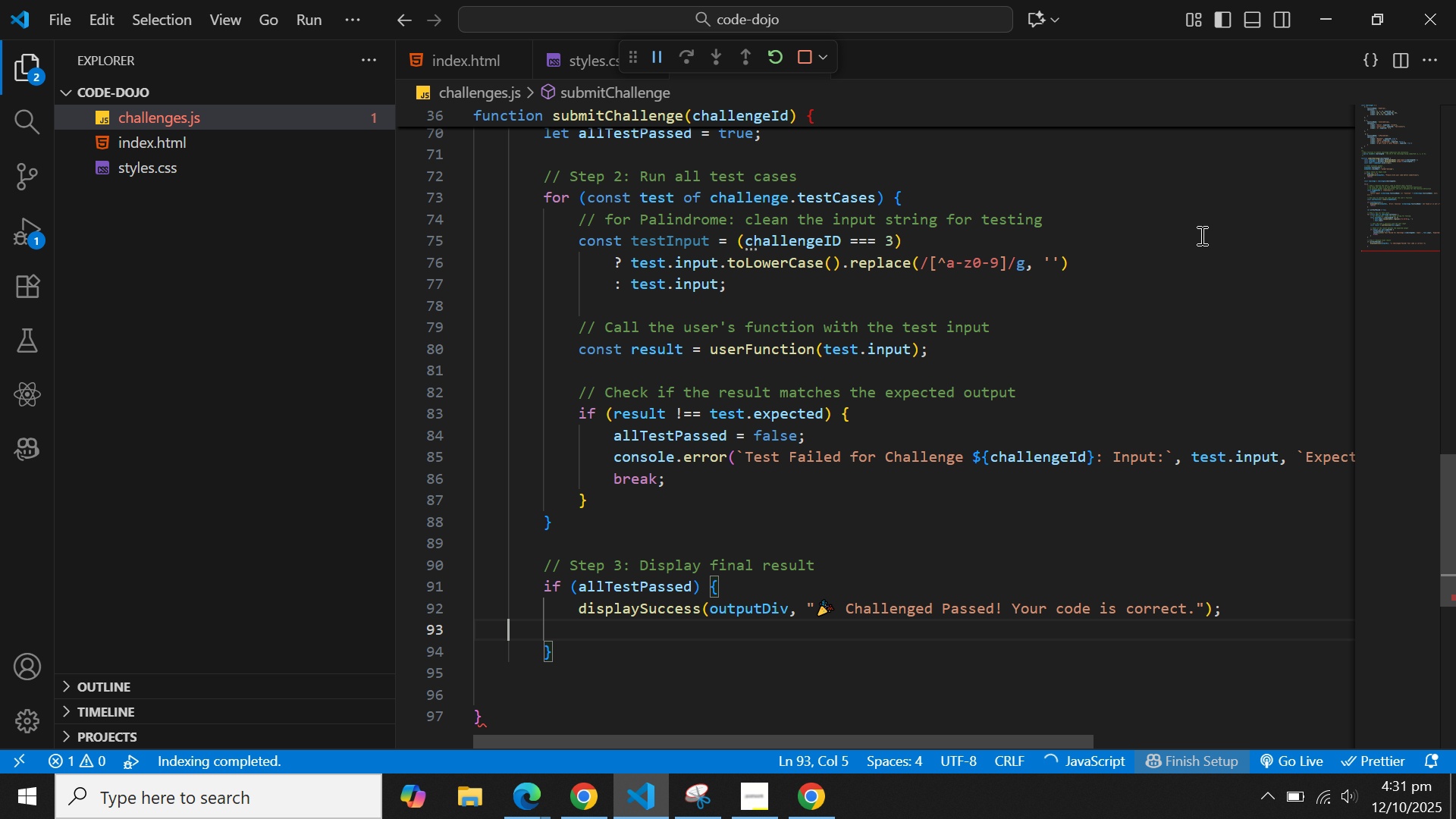 
key(Backspace)
 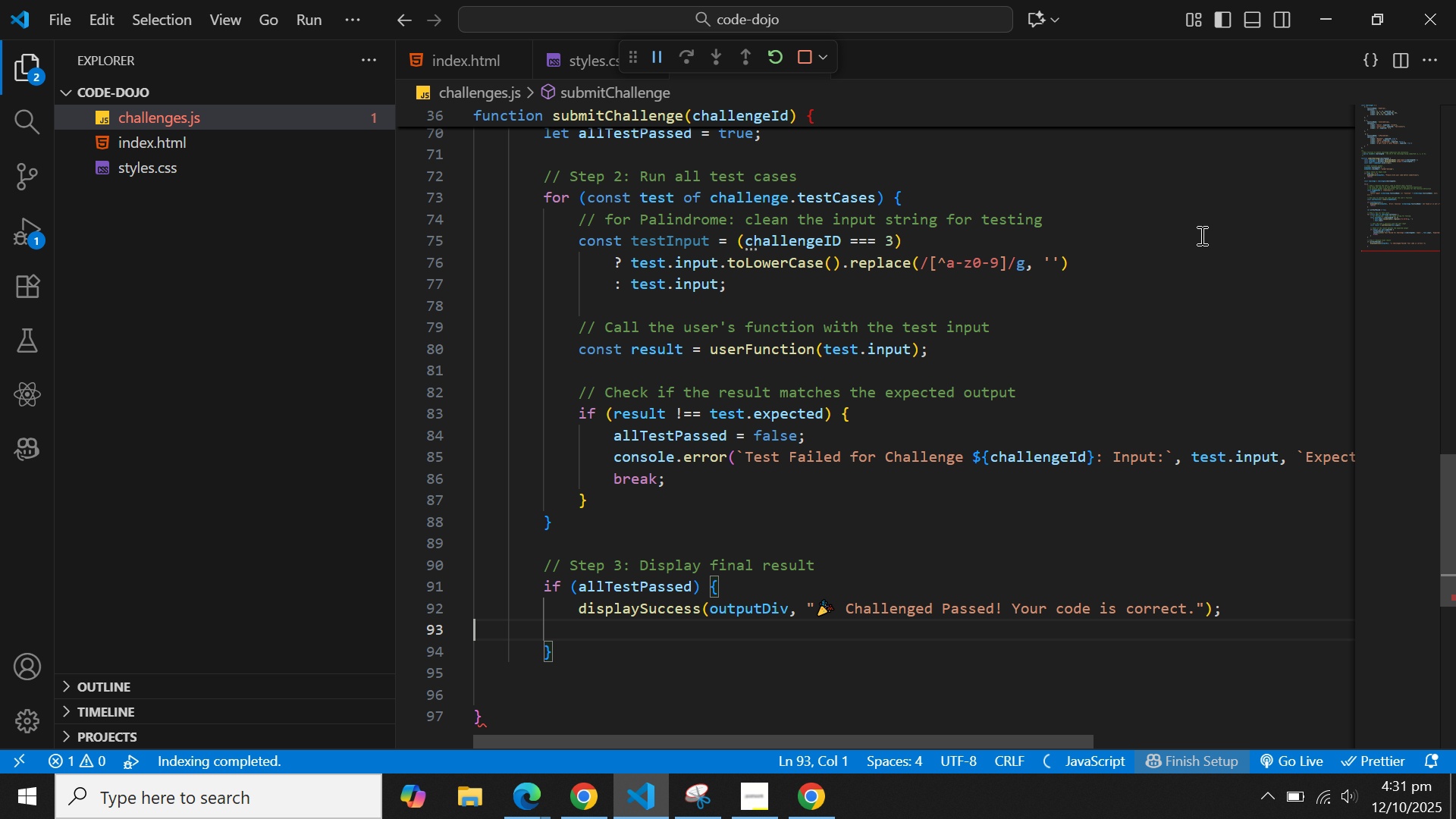 
key(Backspace)
 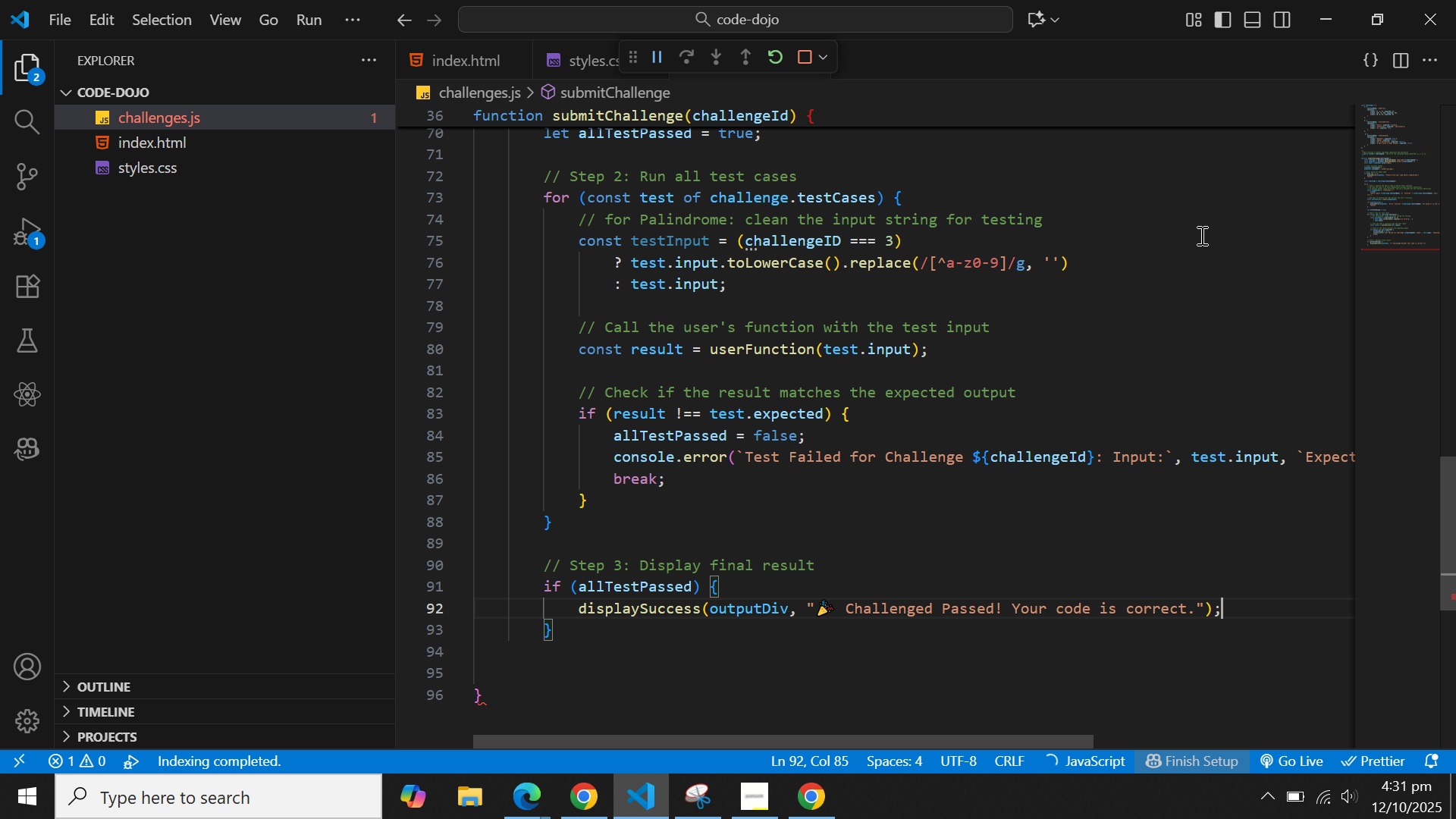 
key(ArrowDown)
 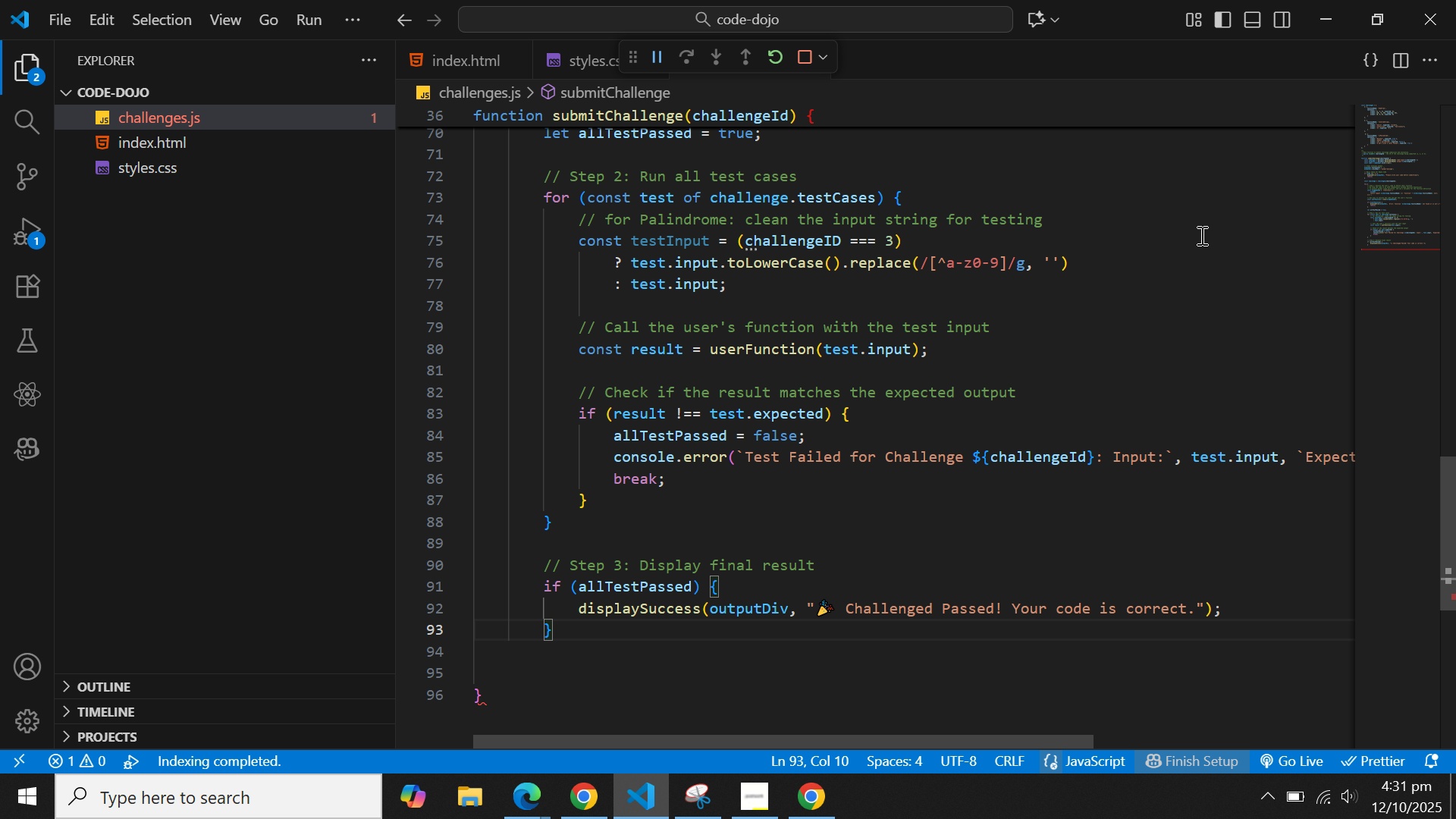 
type( elks)
key(Backspace)
key(Backspace)
key(Backspace)
type(lse {)
 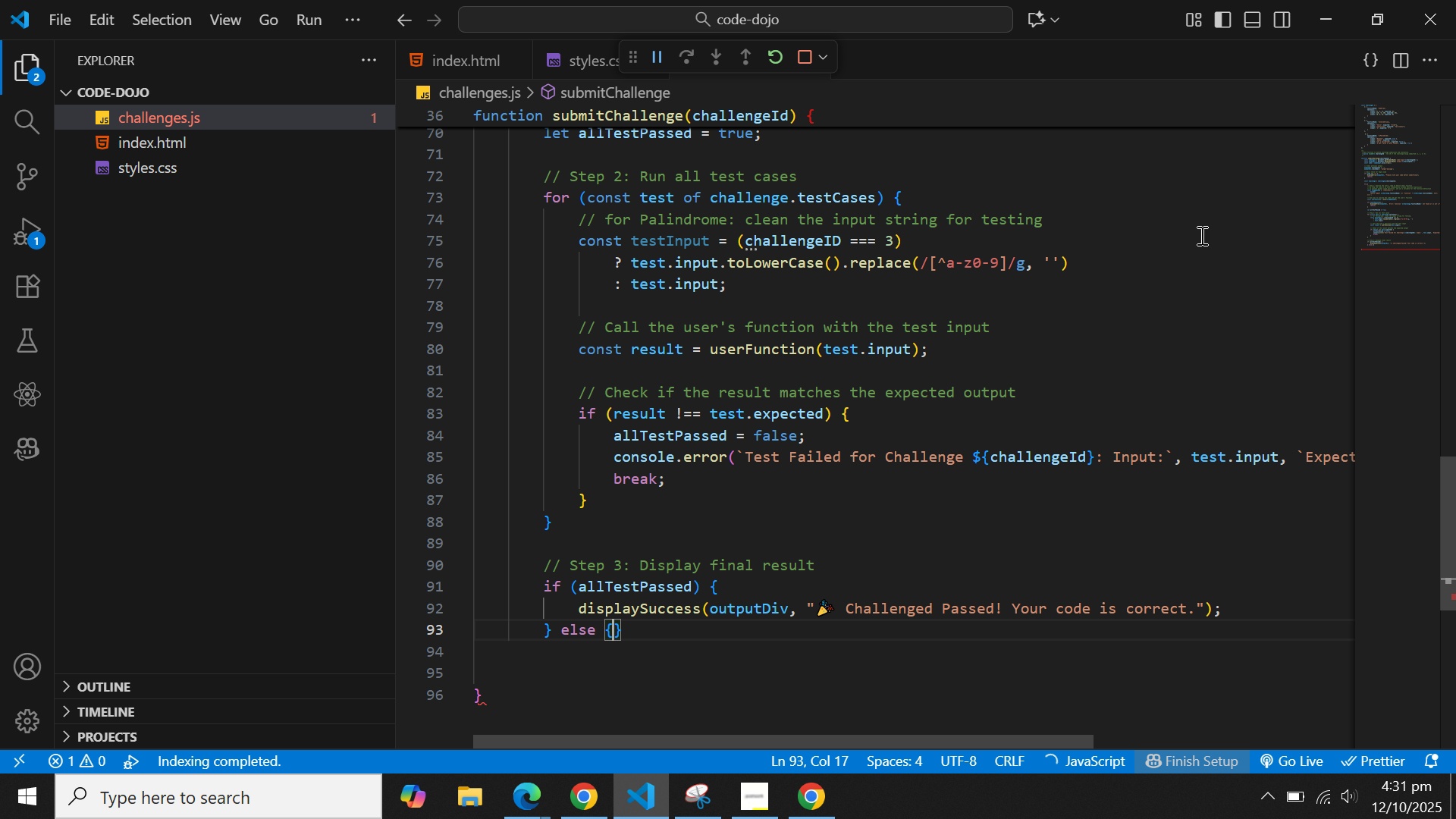 
key(Shift+Enter)
 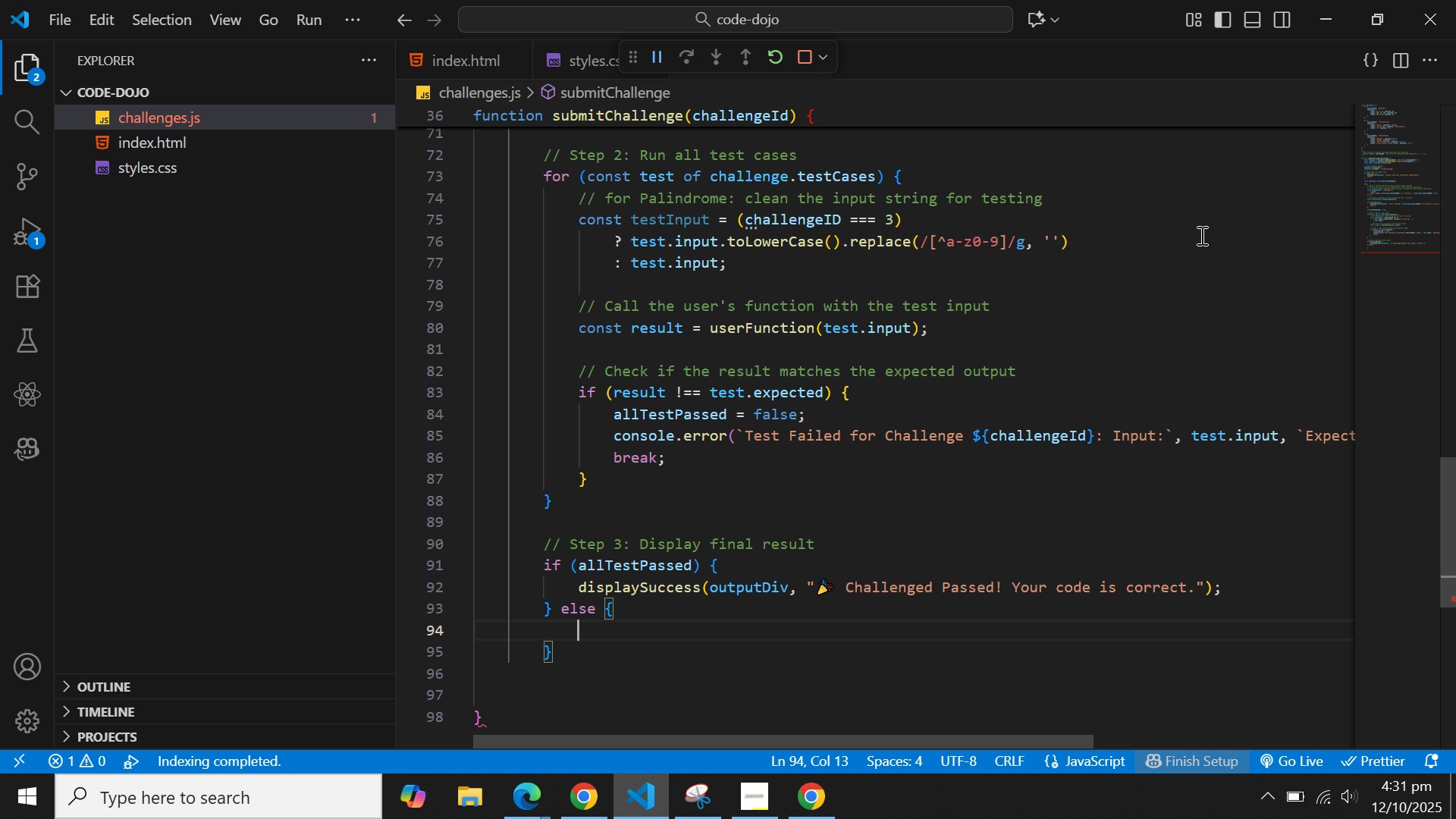 
type(dis)
 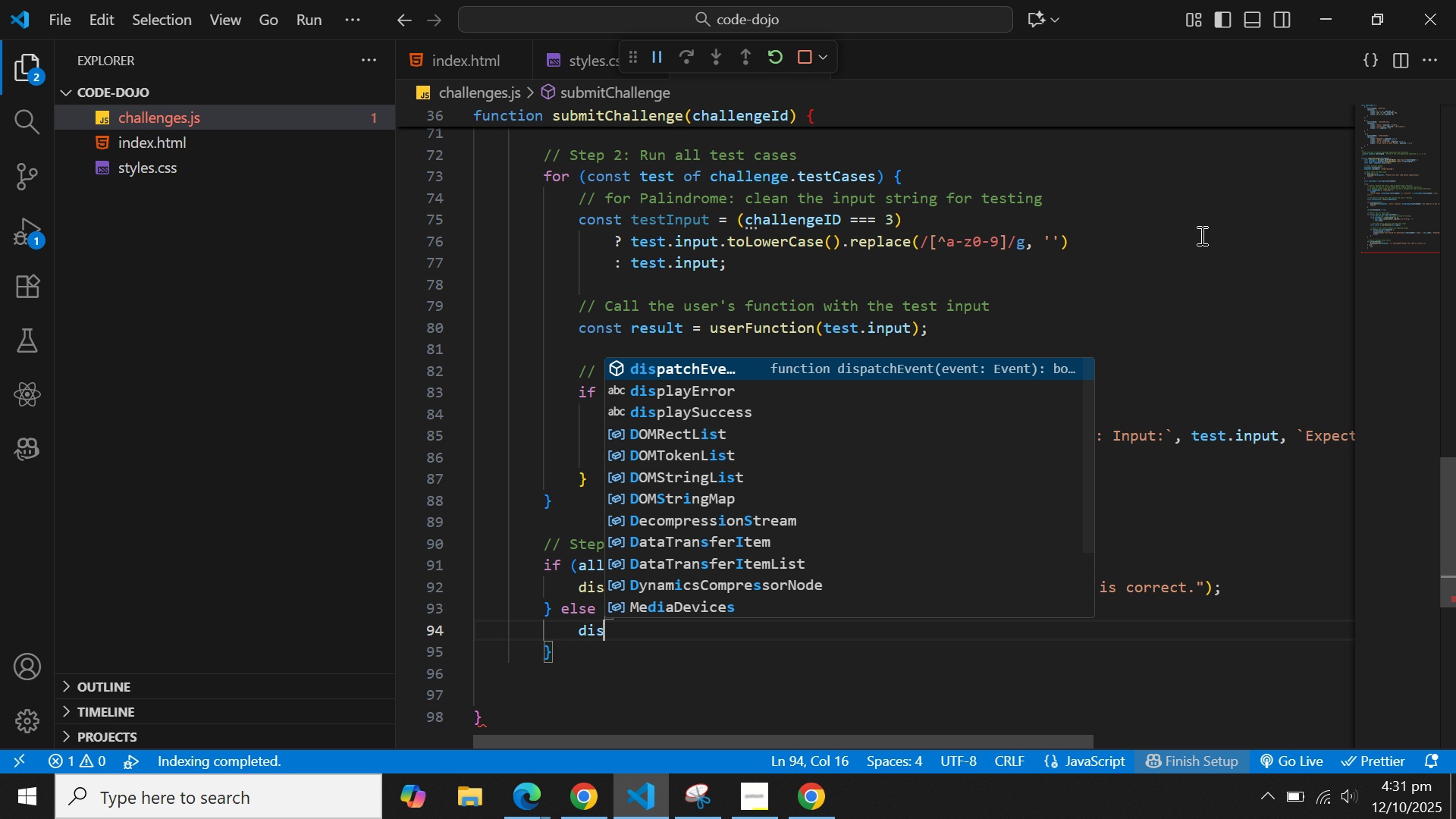 
key(ArrowDown)
 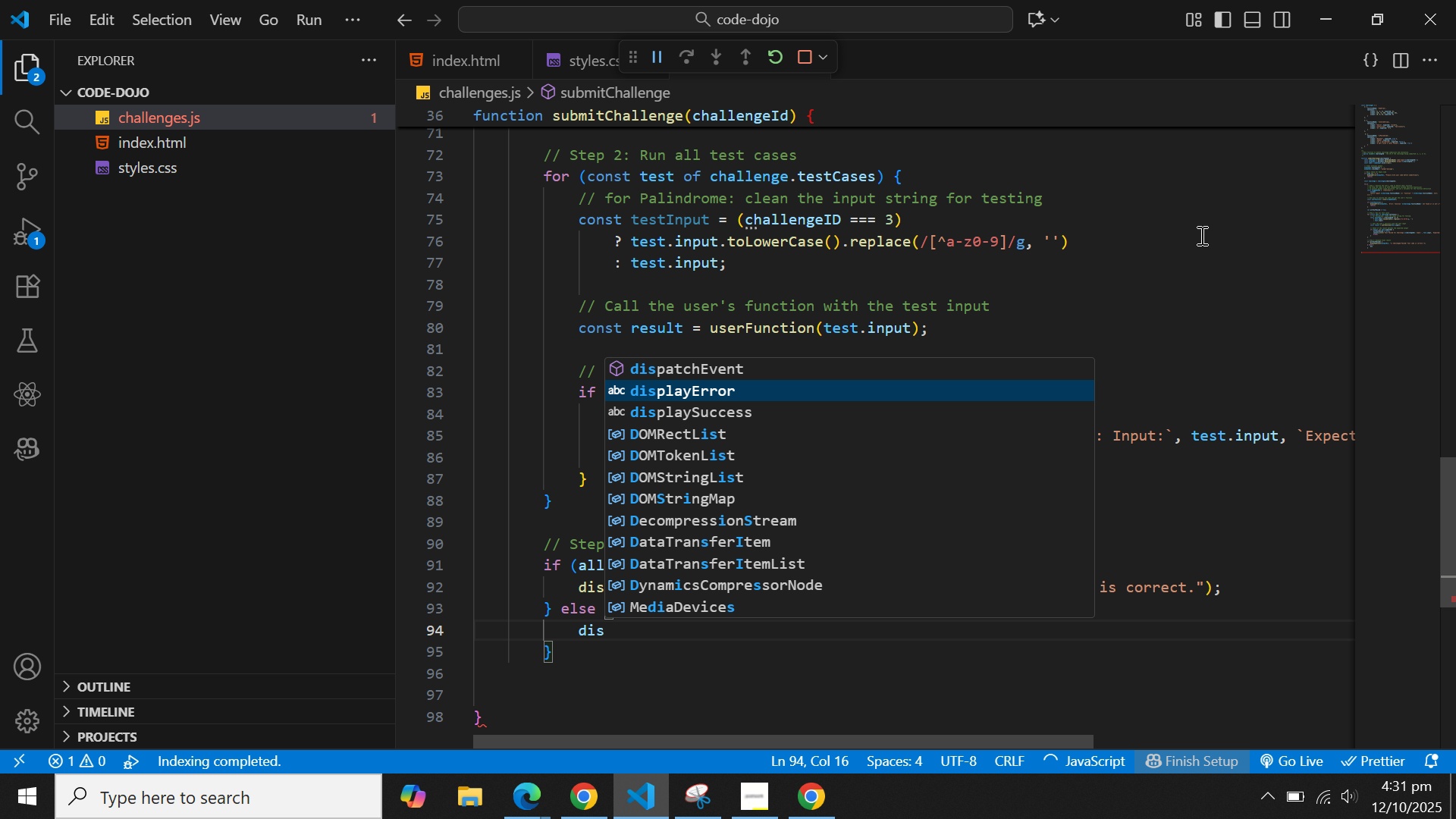 
key(Enter)
 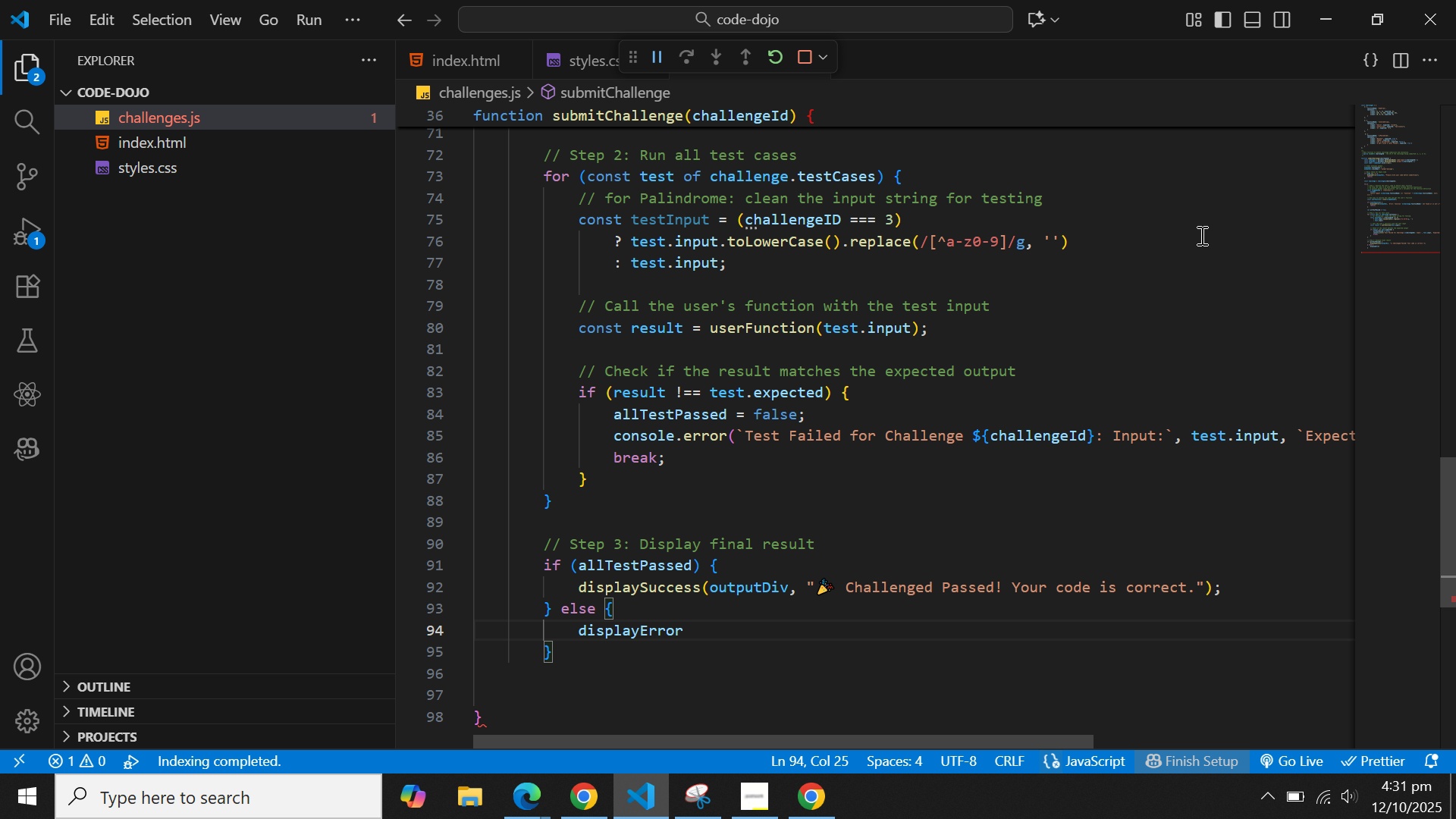 
key(Shift+9)
 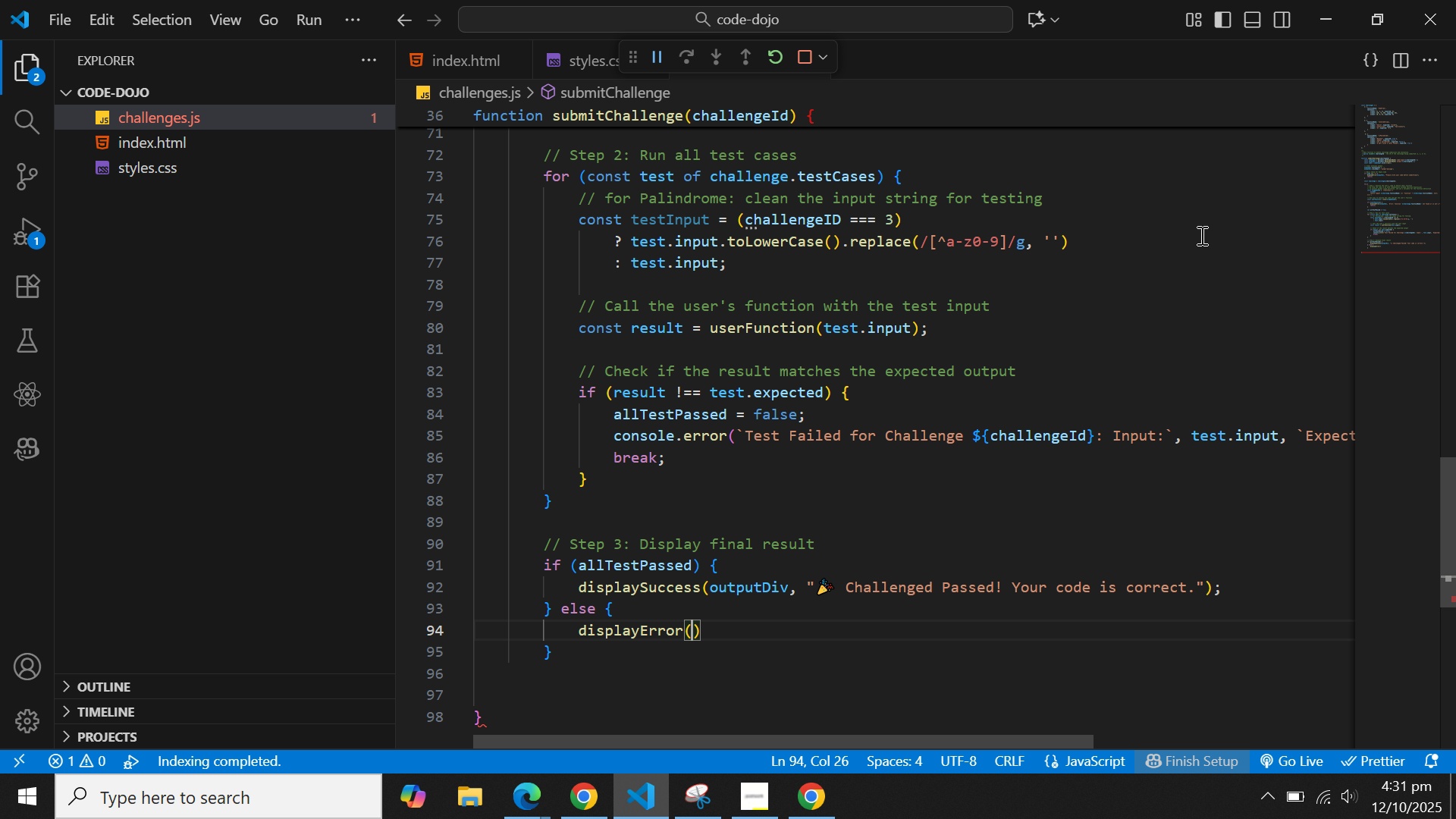 
wait(12.03)
 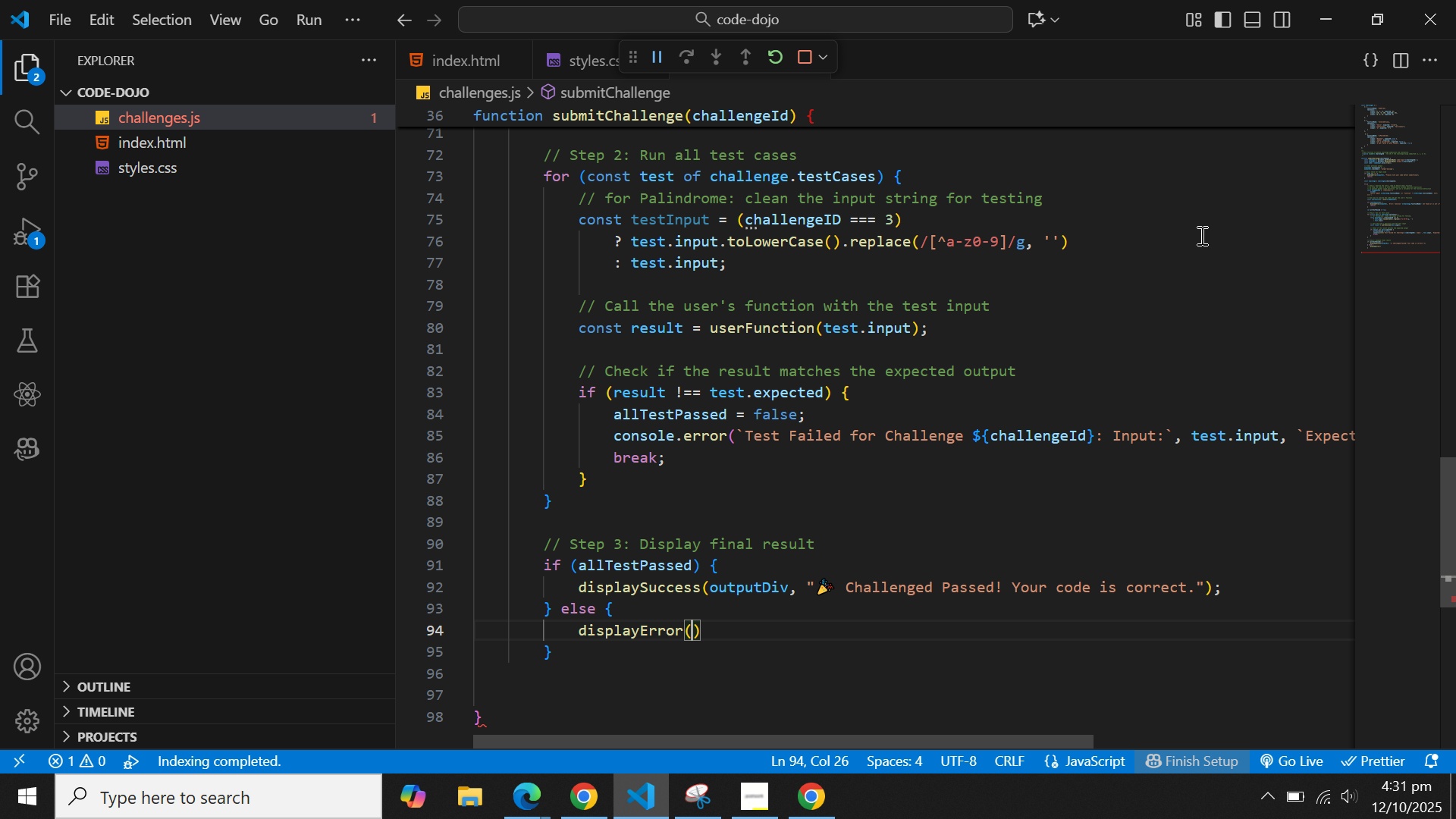 
key(O)
 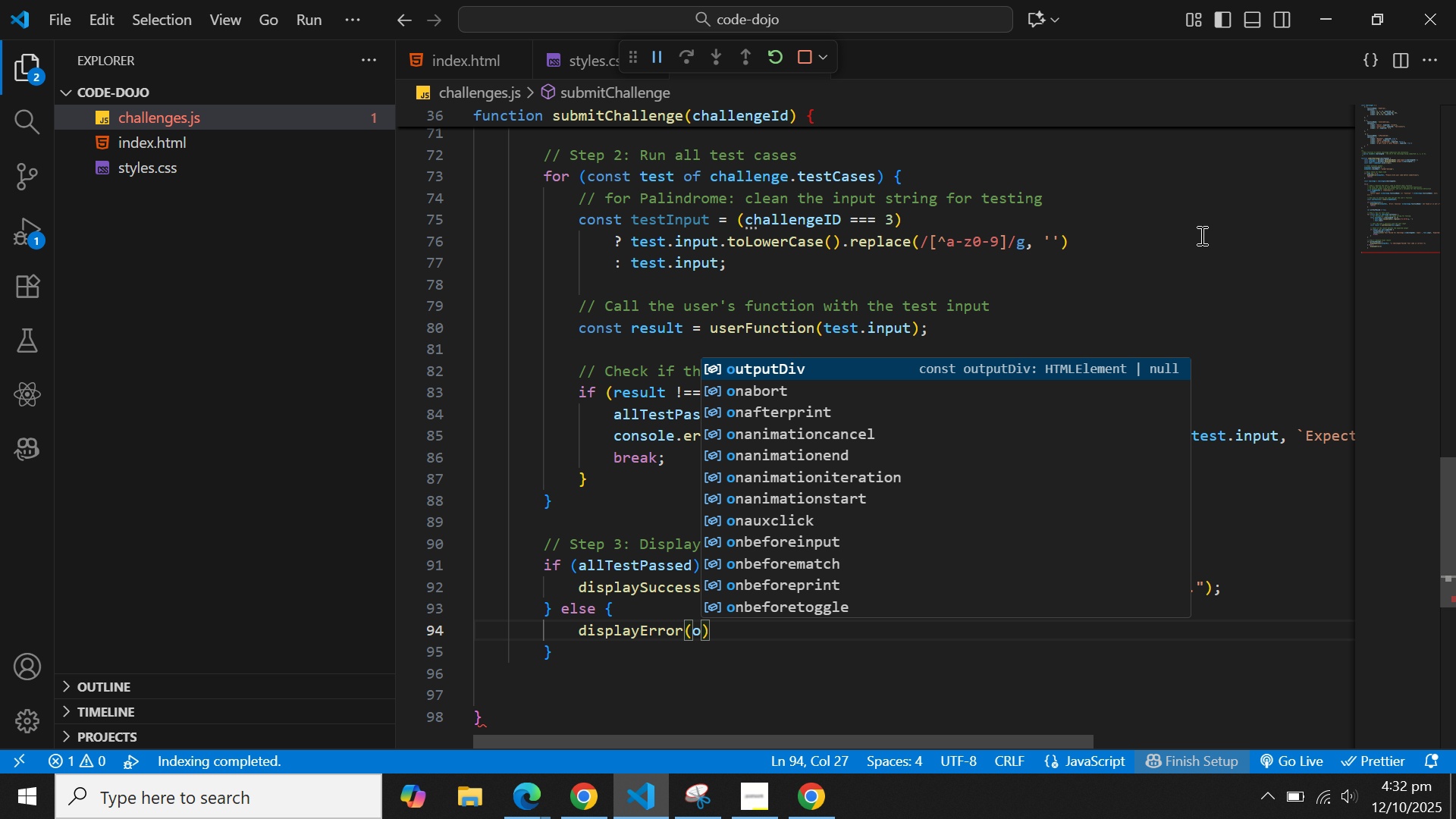 
key(Enter)
 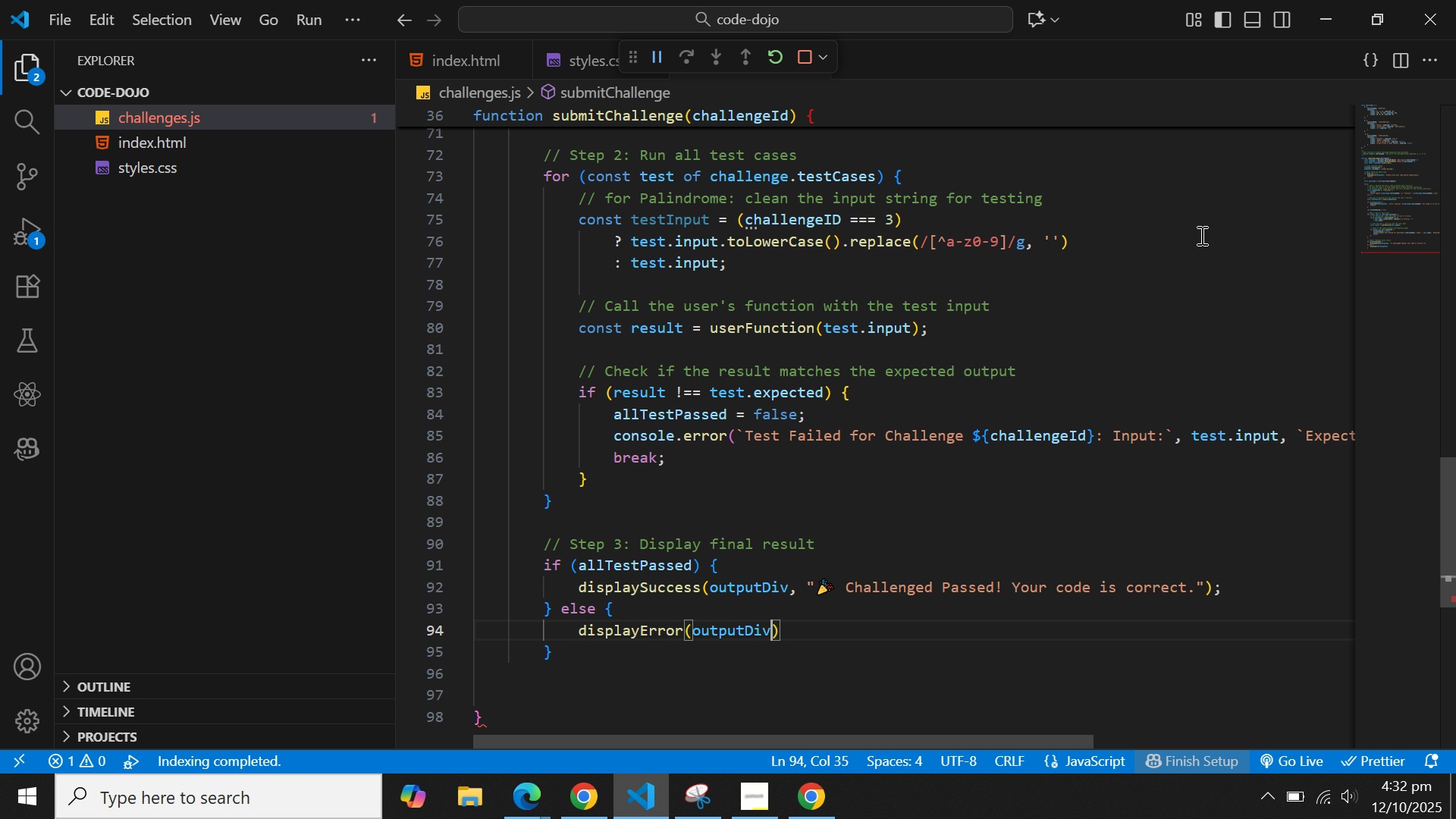 
key(Comma)
 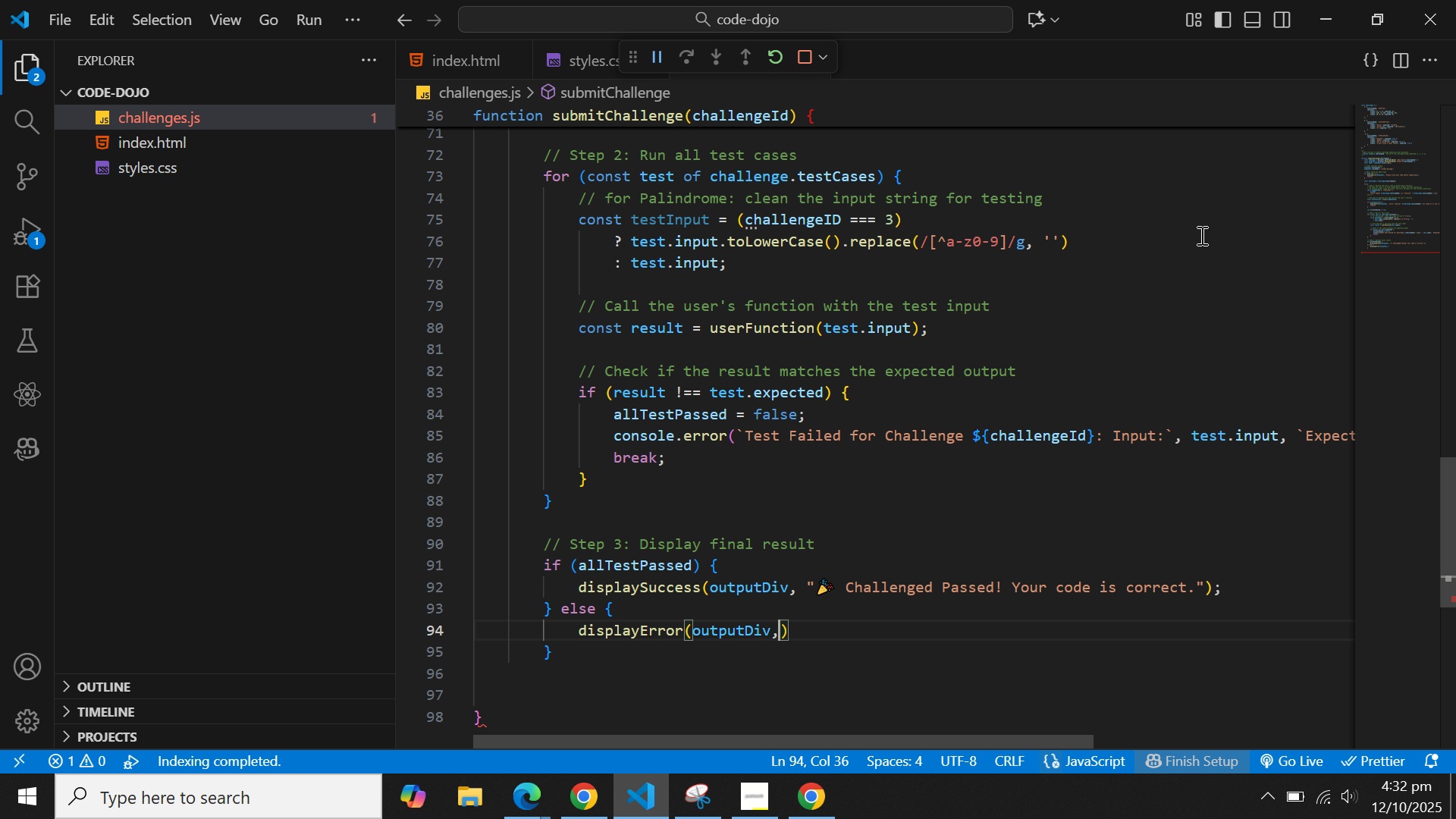 
key(Space)
 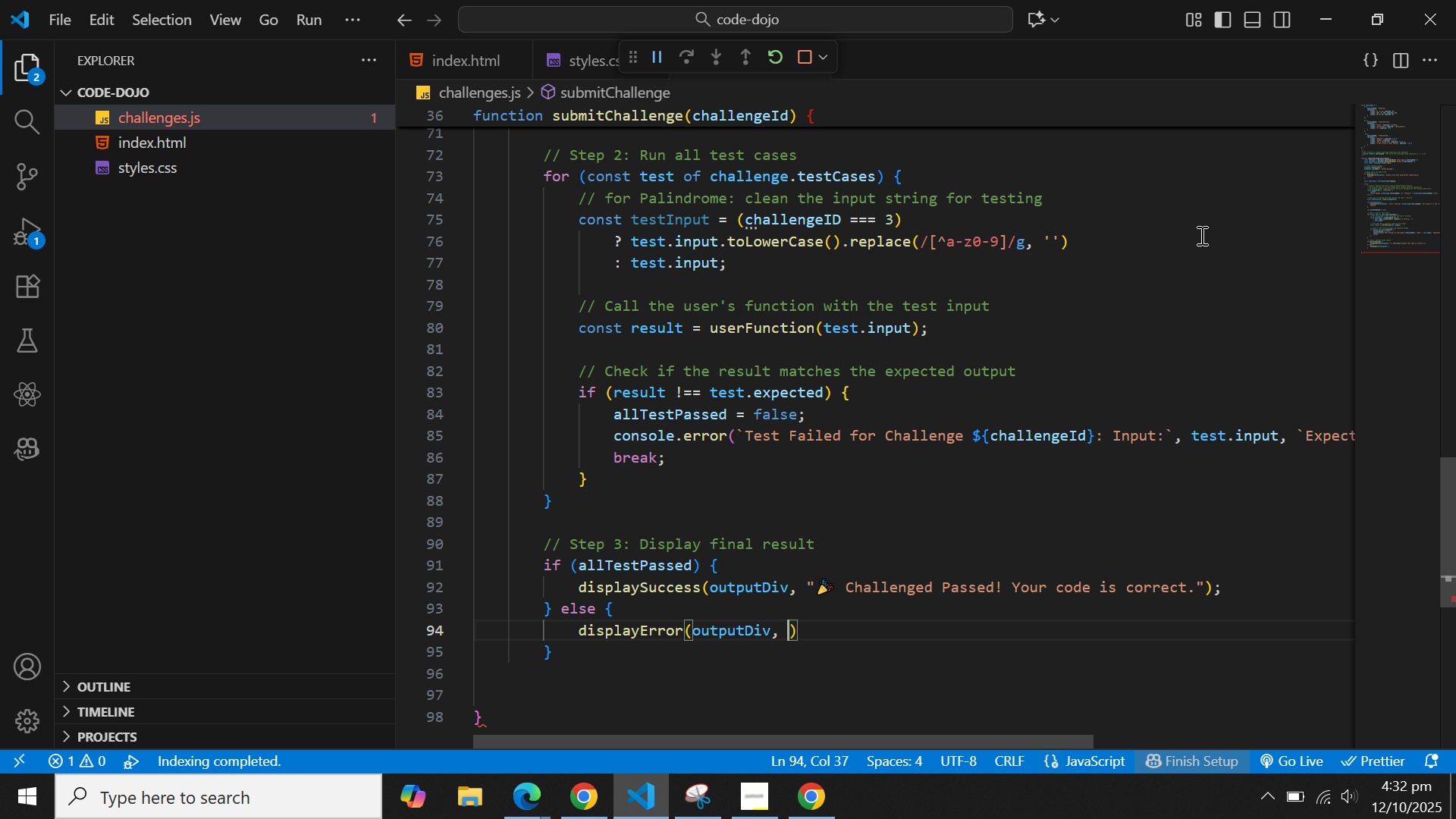 
key(Shift+ShiftLeft)
 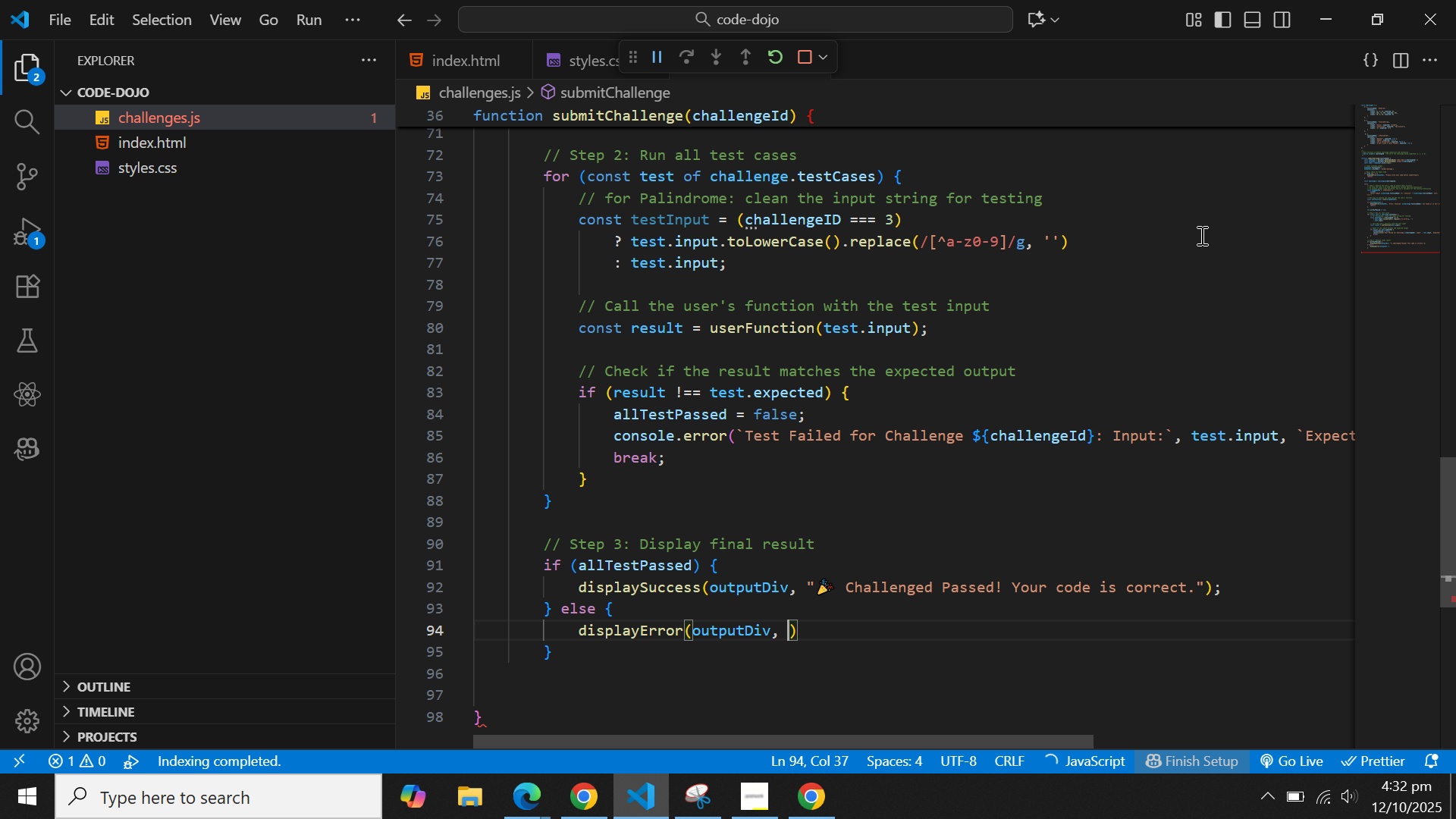 
key(Shift+Quote)
 